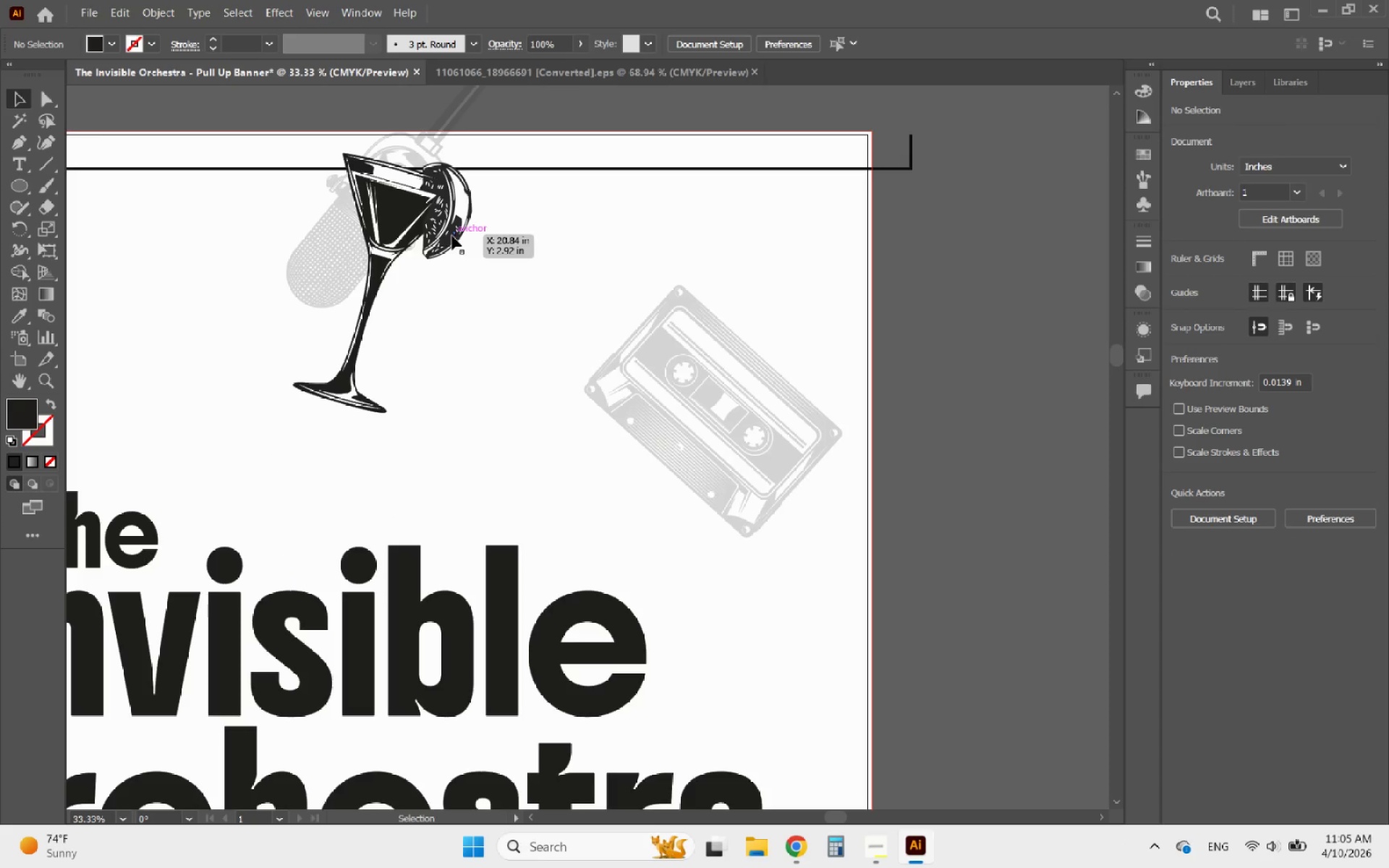 
double_click([452, 236])
 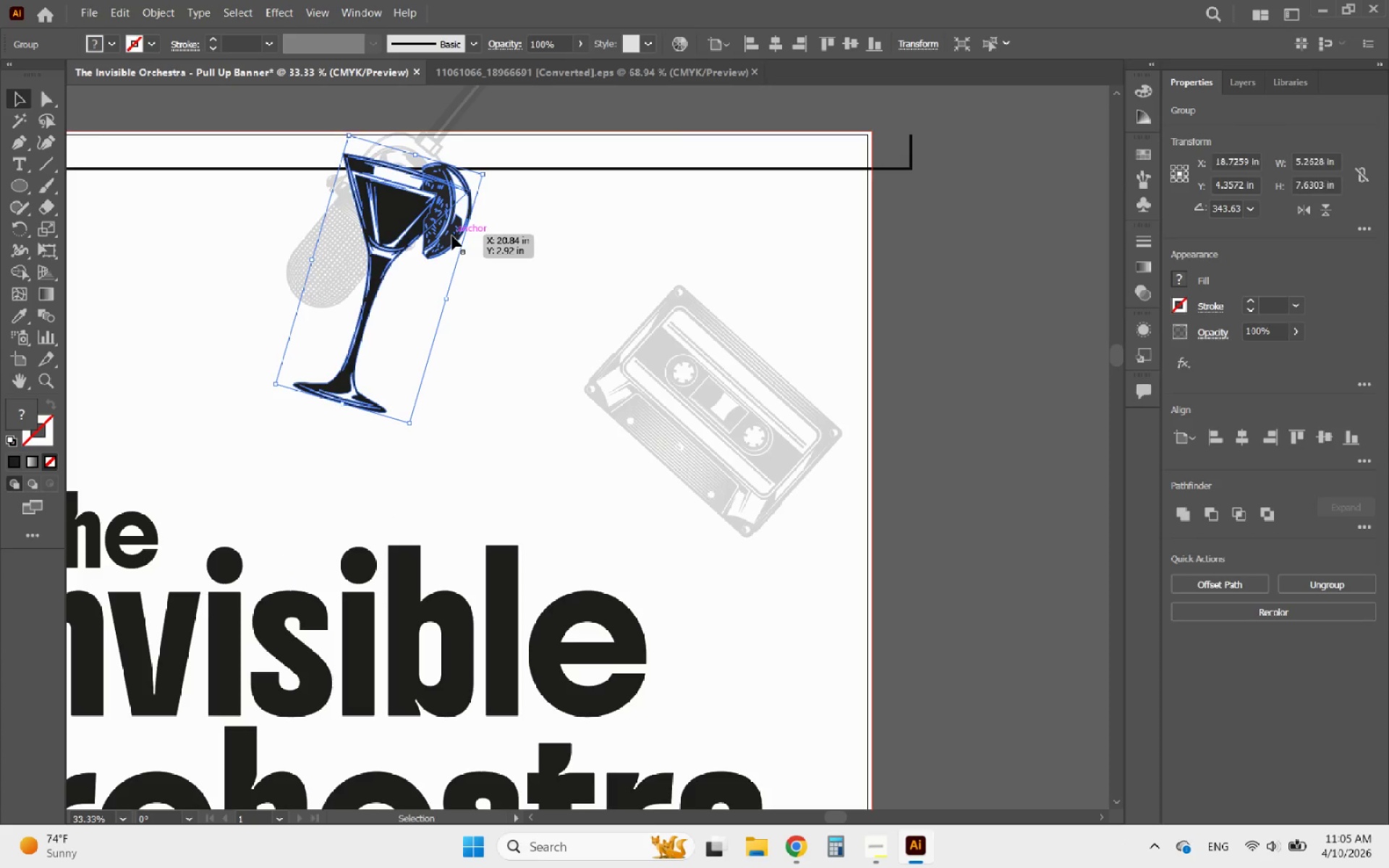 
triple_click([452, 236])
 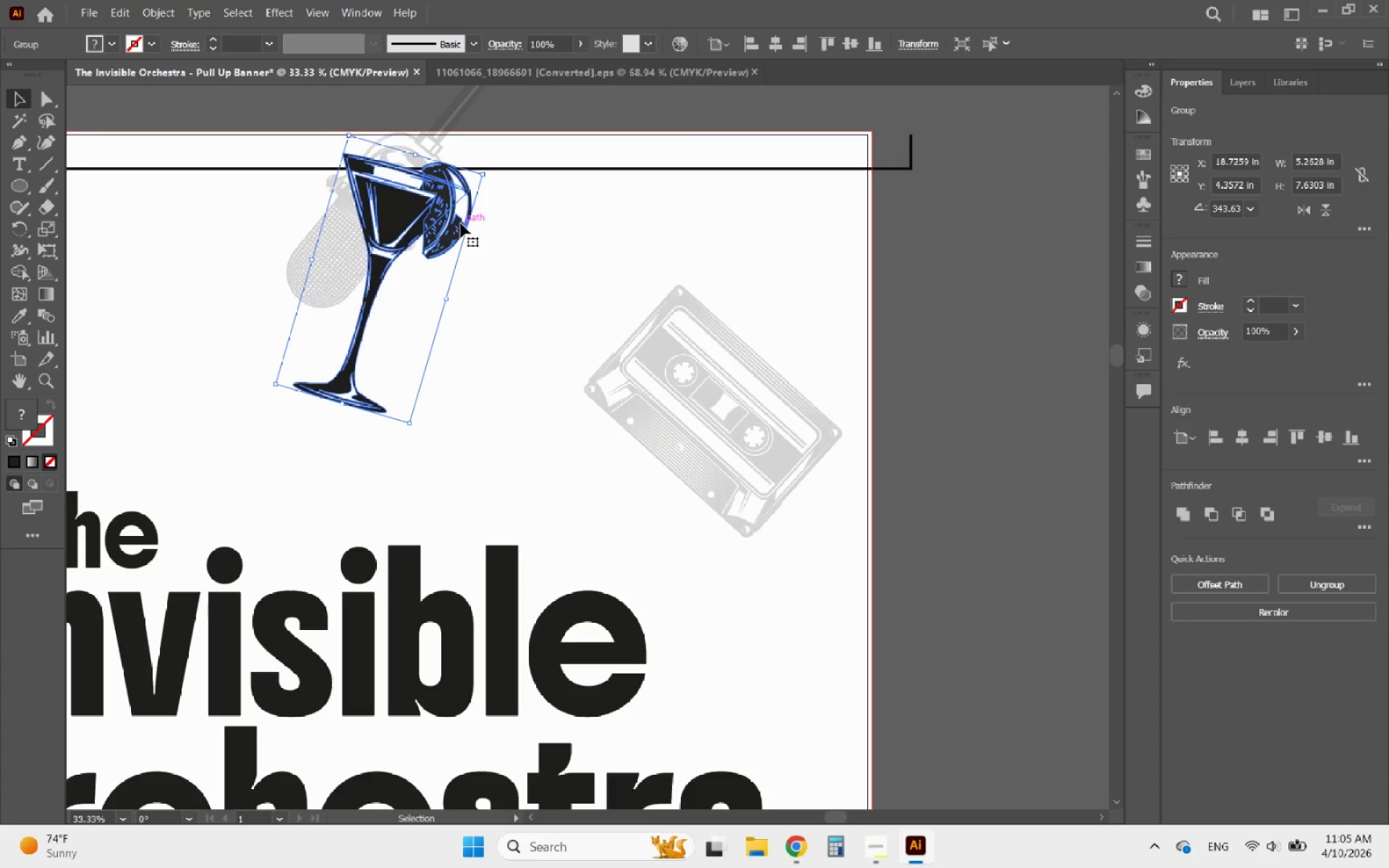 
double_click([461, 224])
 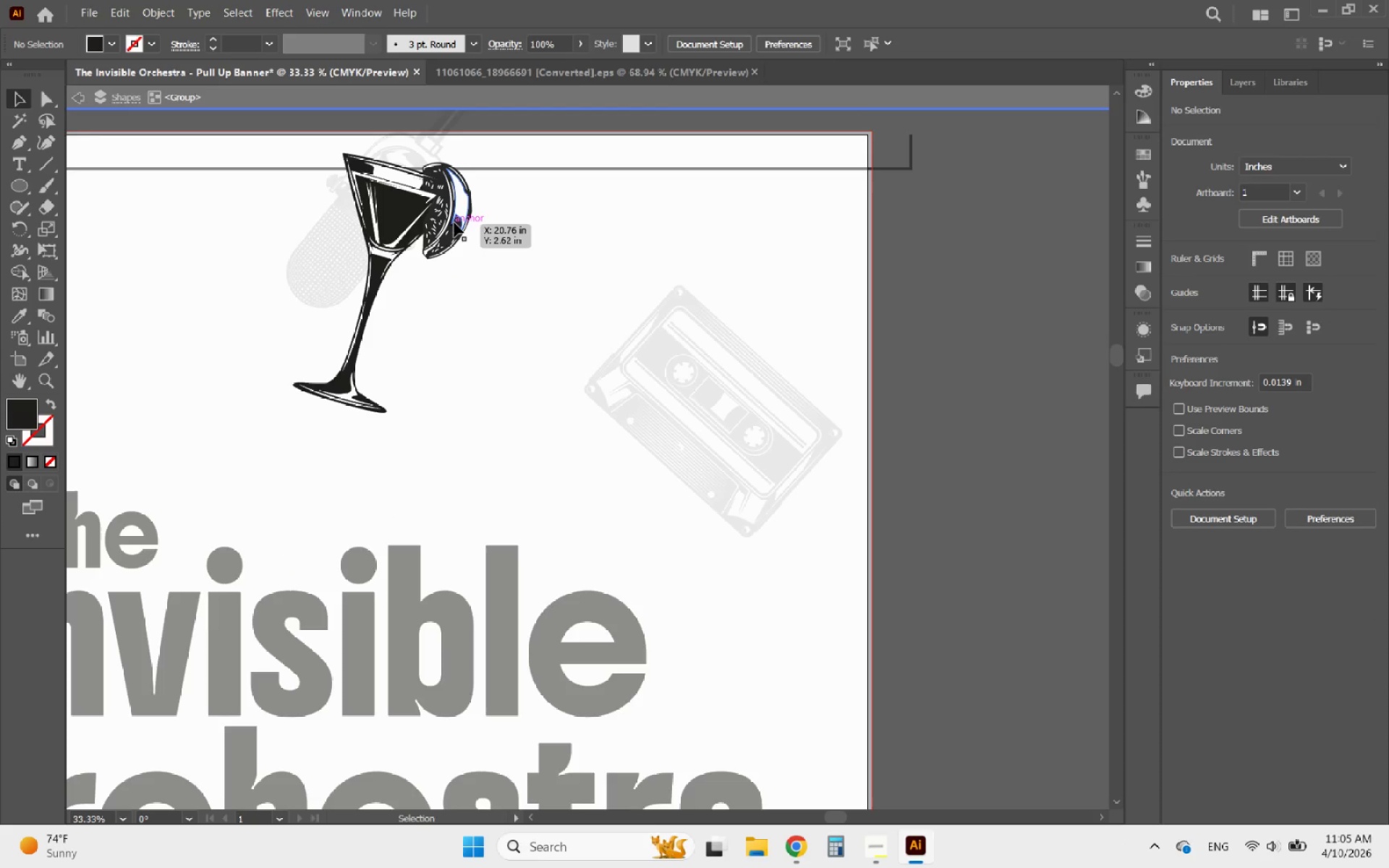 
left_click([454, 223])
 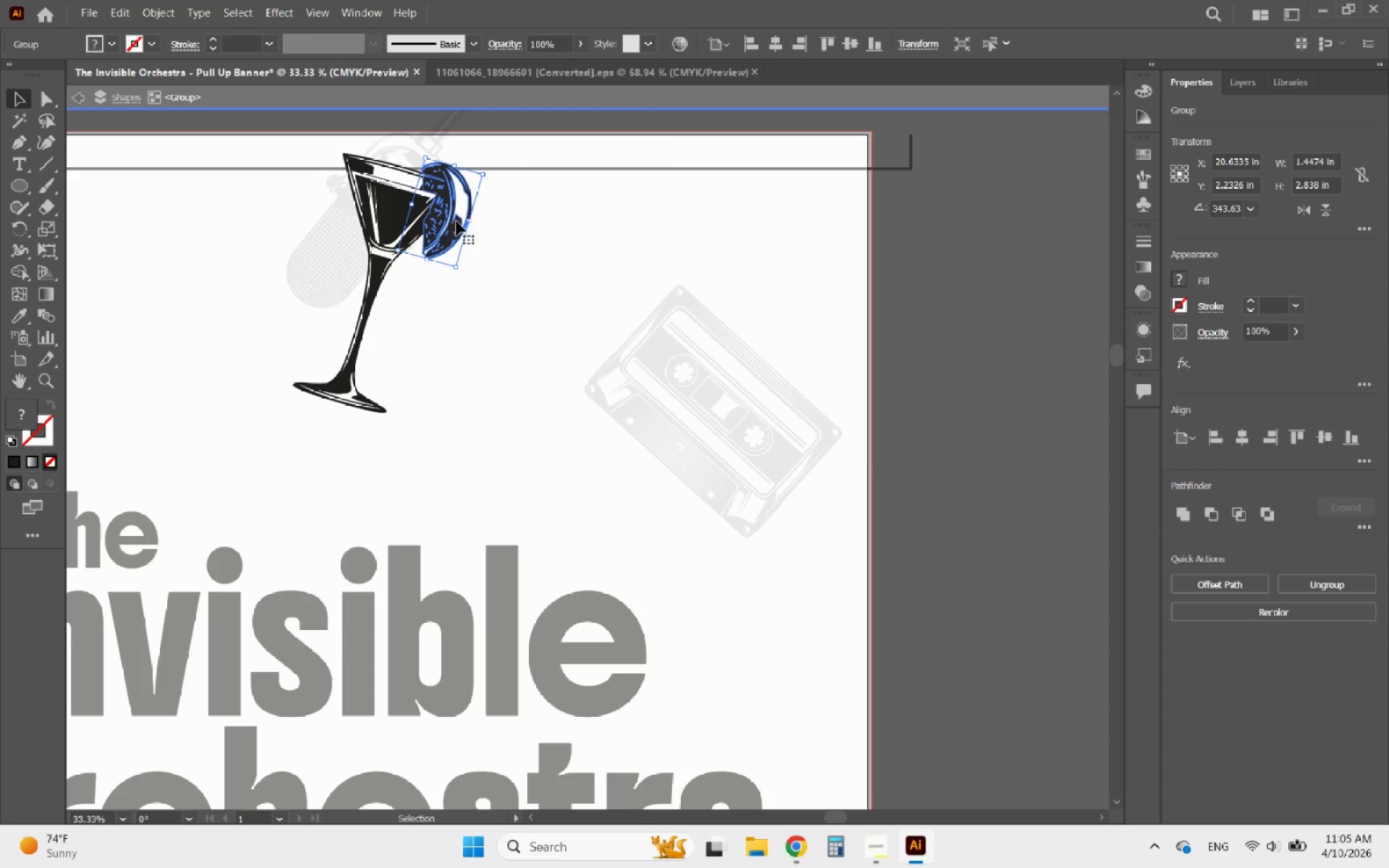 
double_click([457, 221])
 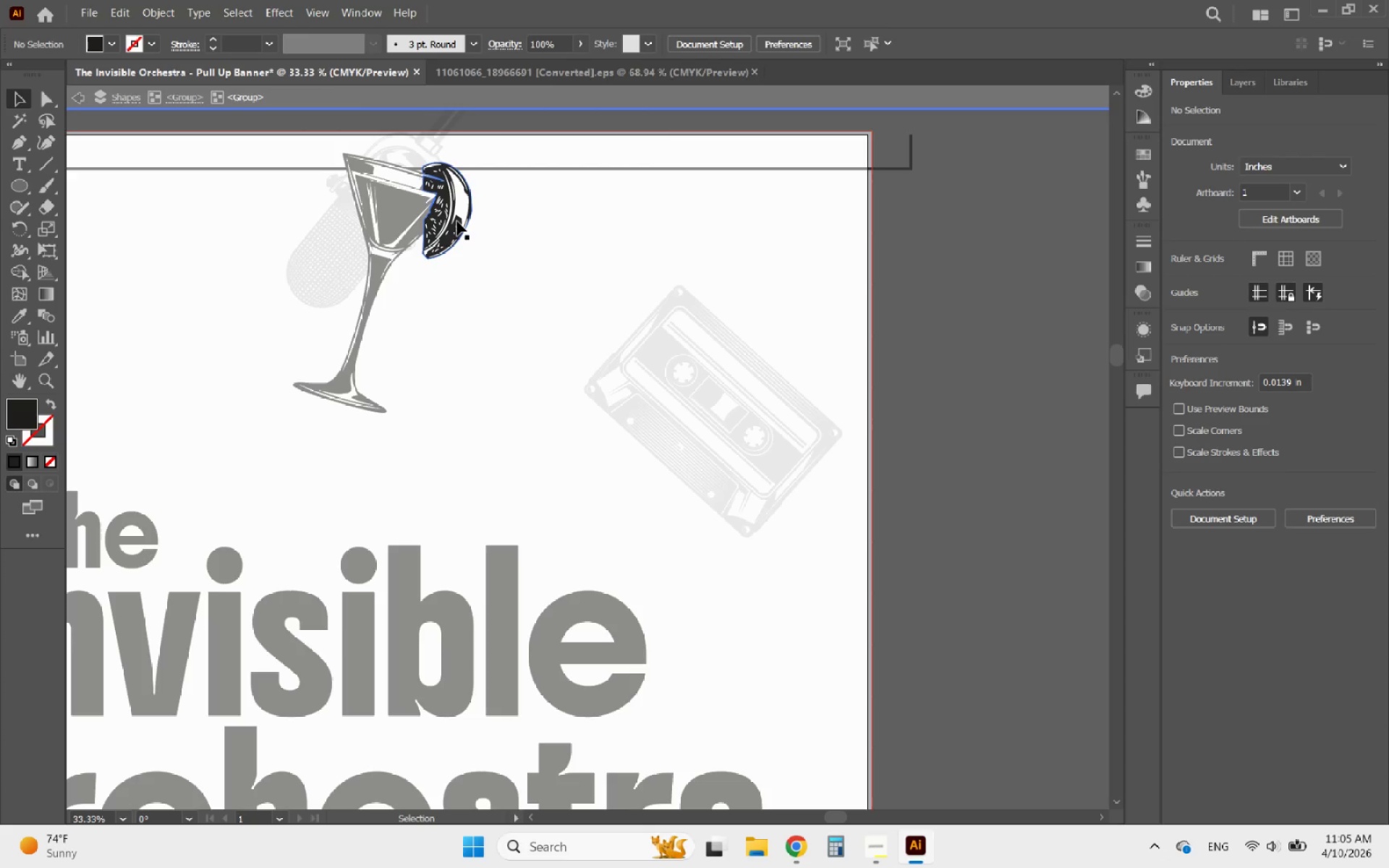 
triple_click([457, 221])
 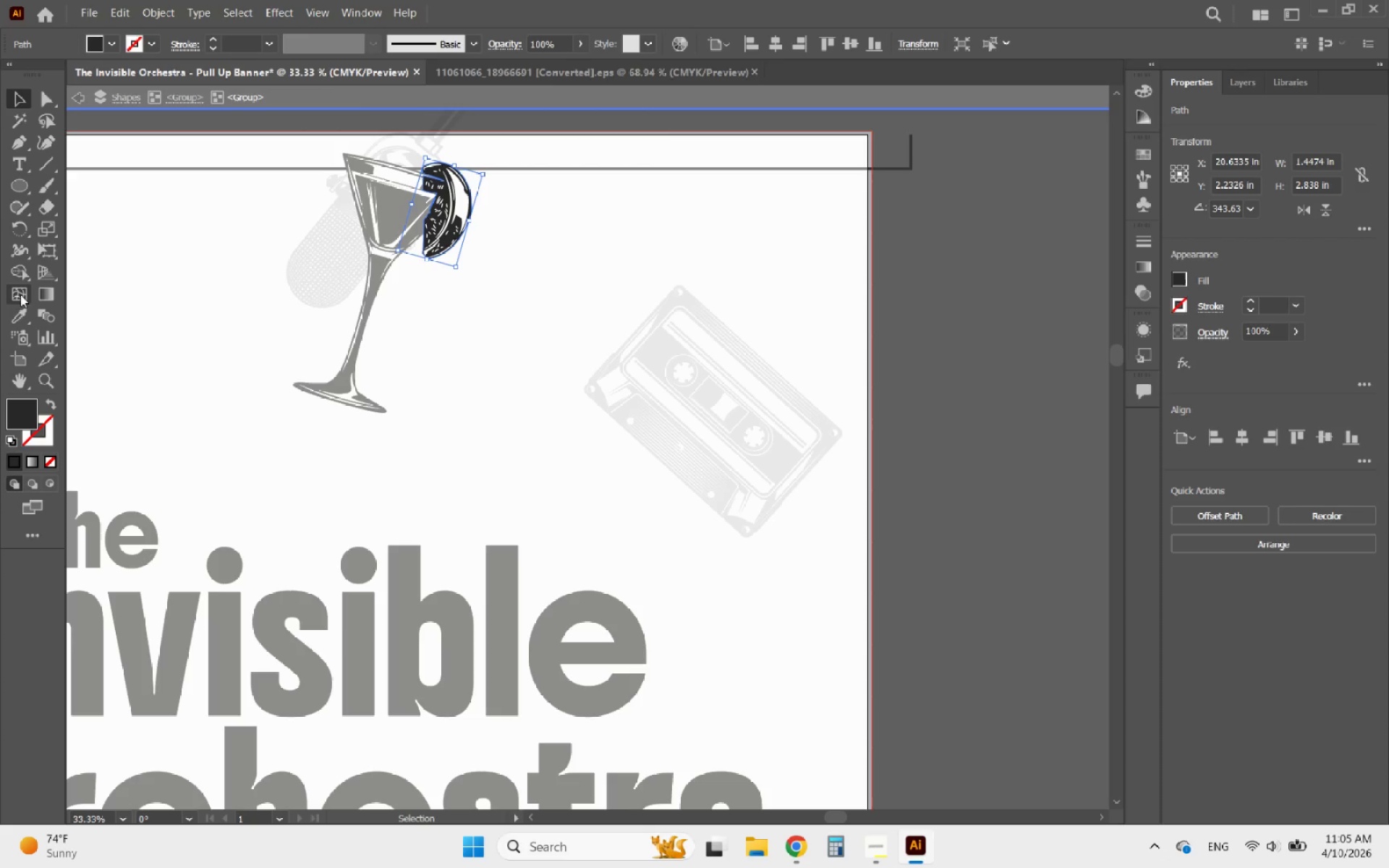 
left_click([16, 312])
 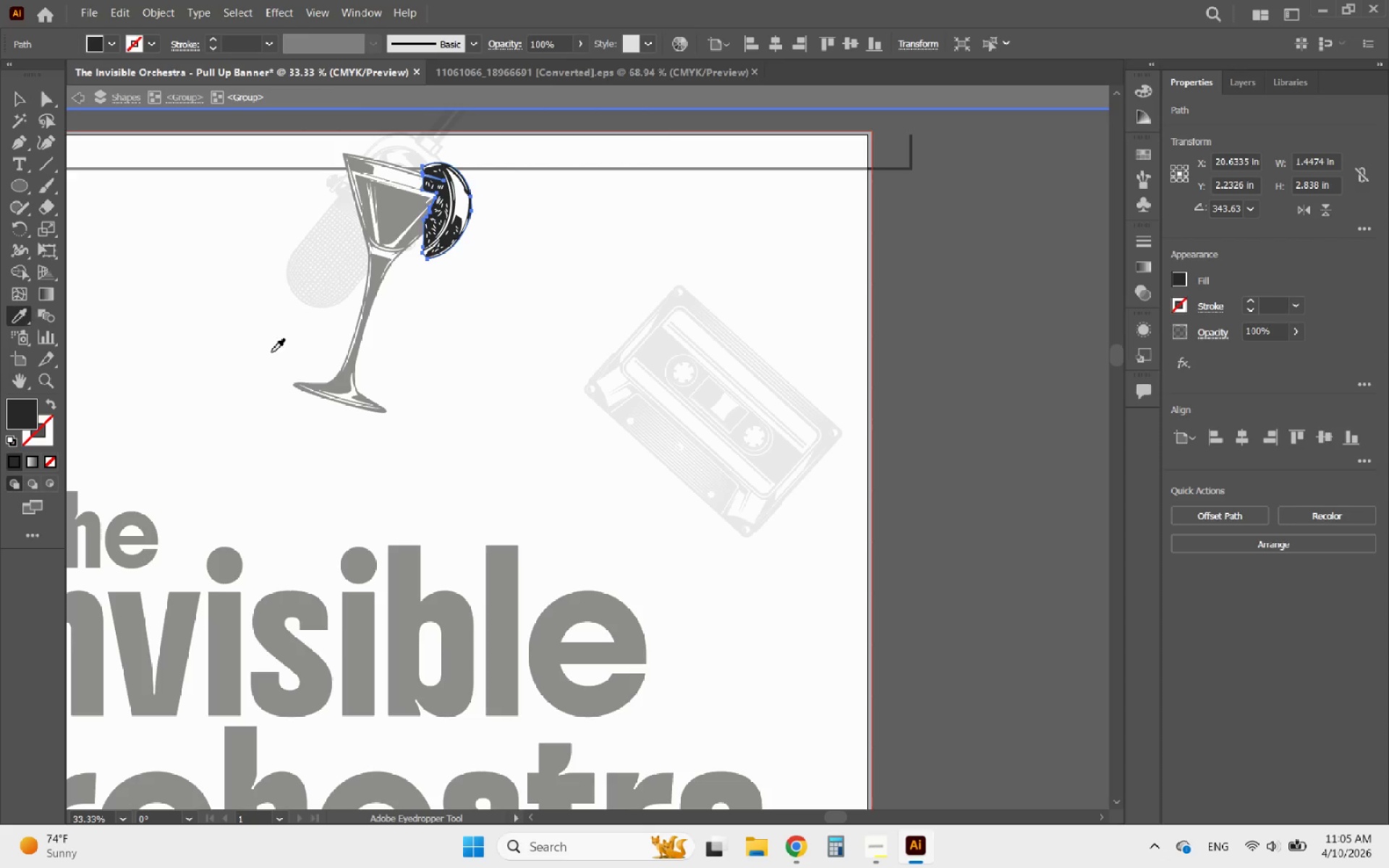 
hold_key(key=AltLeft, duration=0.78)
scroll: coordinate [509, 356], scroll_direction: down, amount: 5.0
 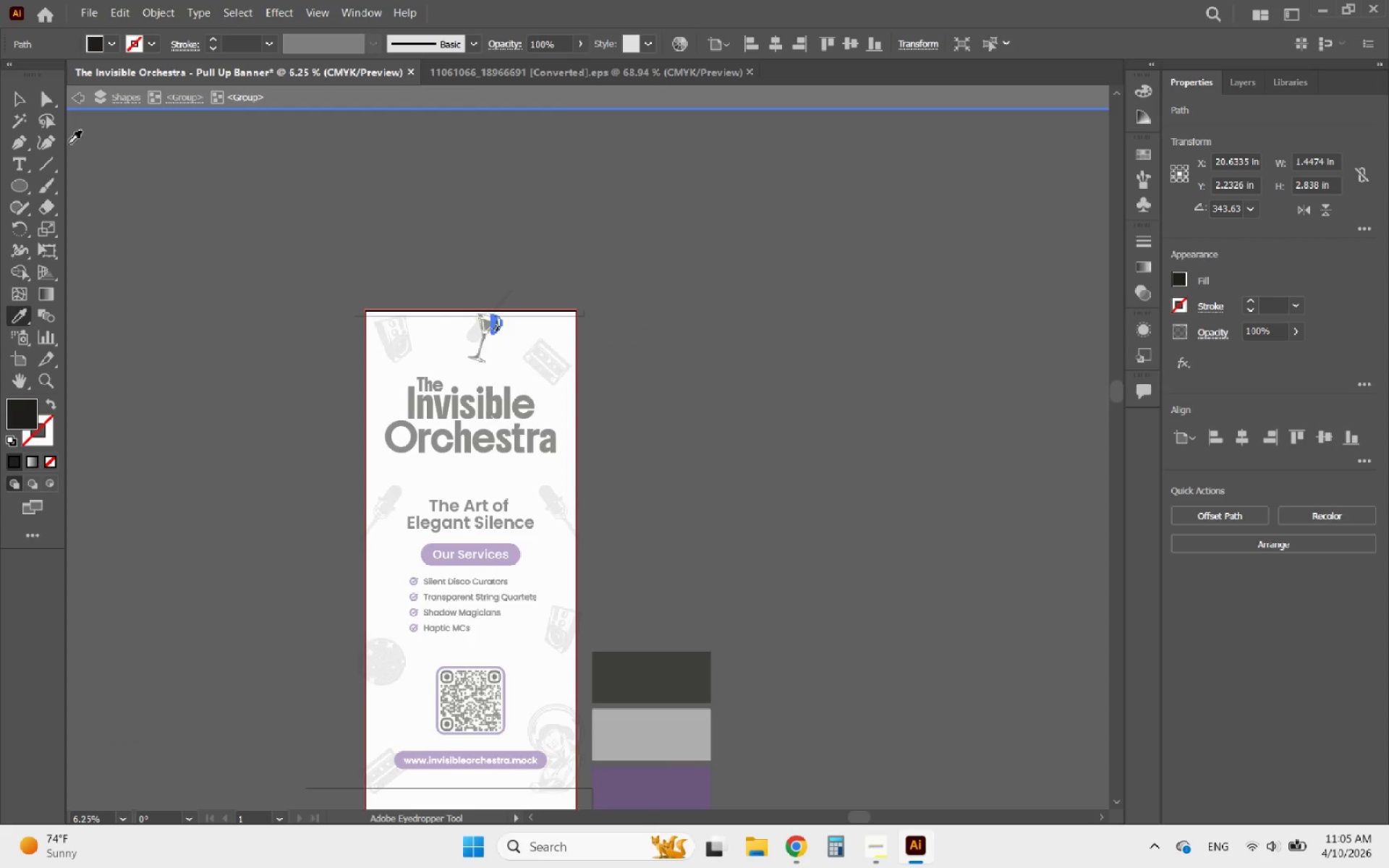 
left_click([25, 98])
 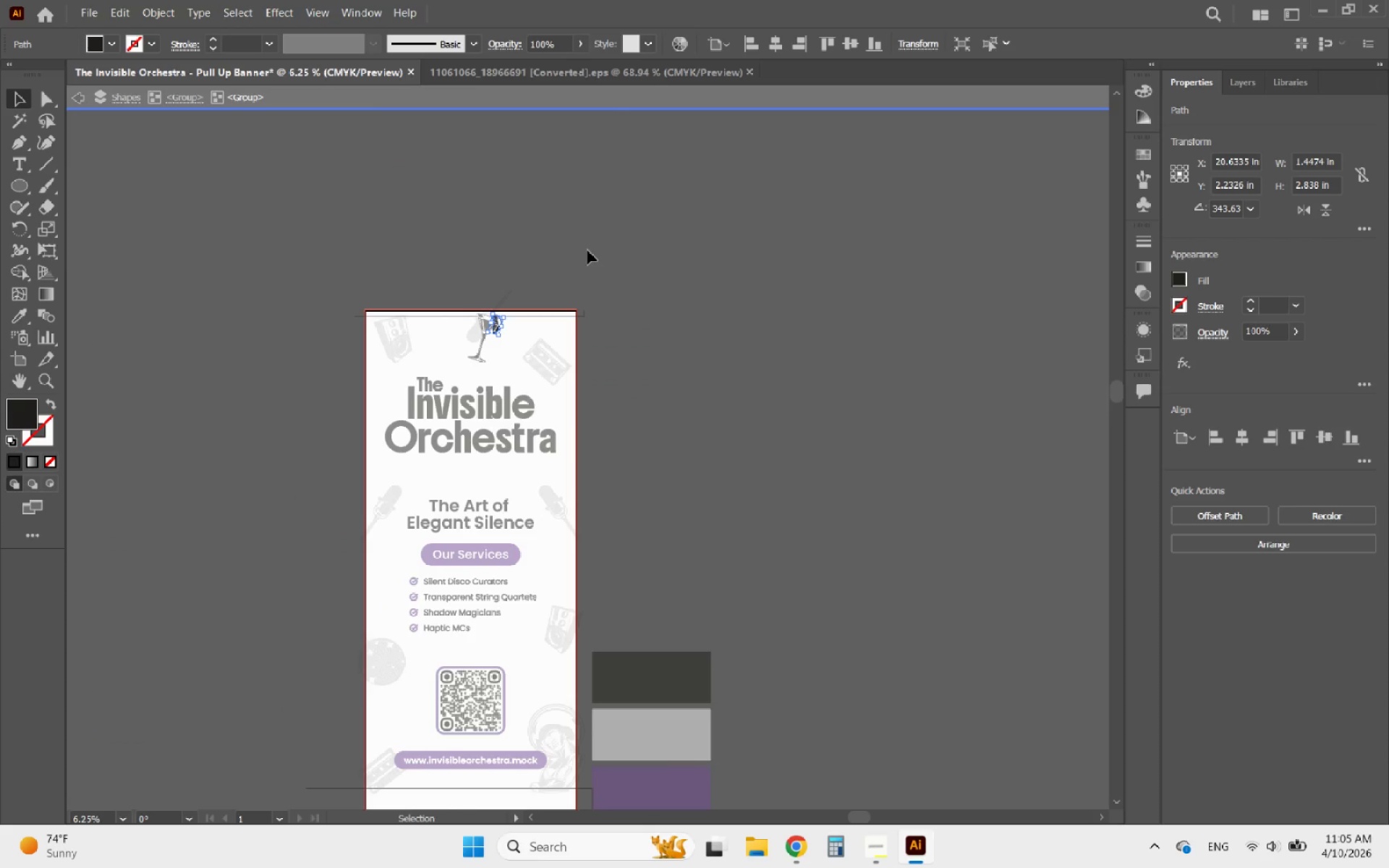 
double_click([588, 250])
 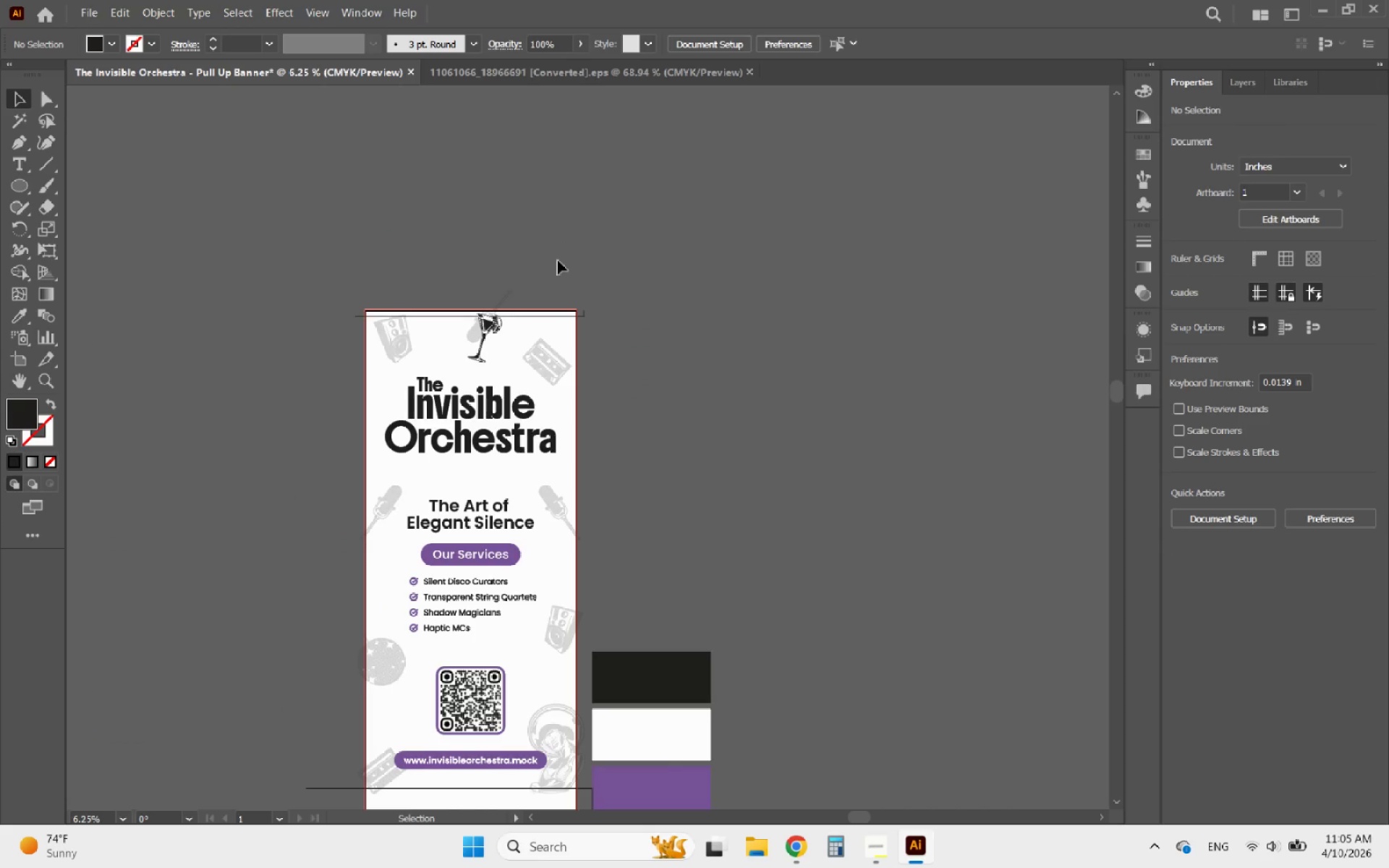 
hold_key(key=AltLeft, duration=0.53)
scroll: coordinate [469, 289], scroll_direction: up, amount: 4.0
 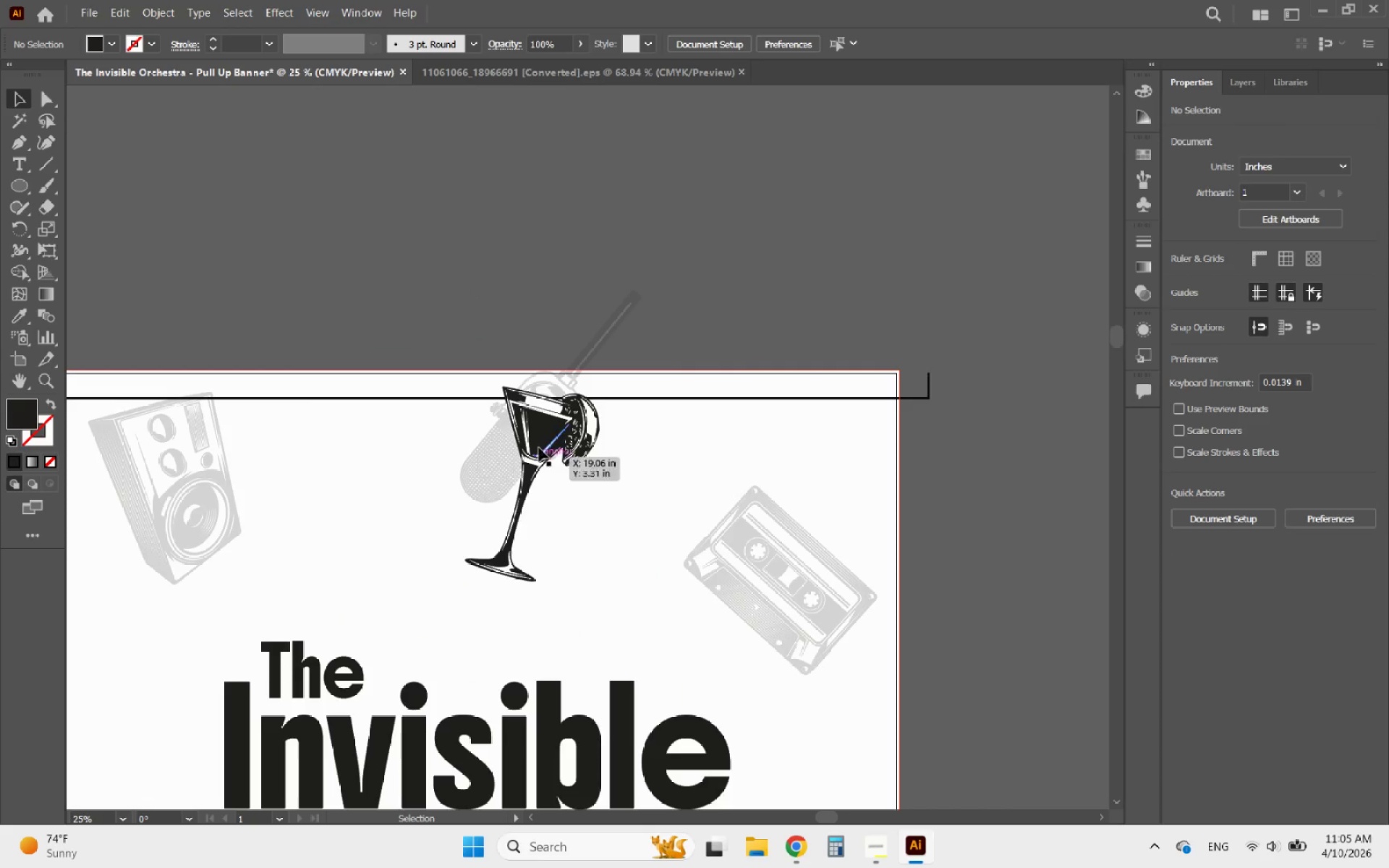 
left_click([539, 447])
 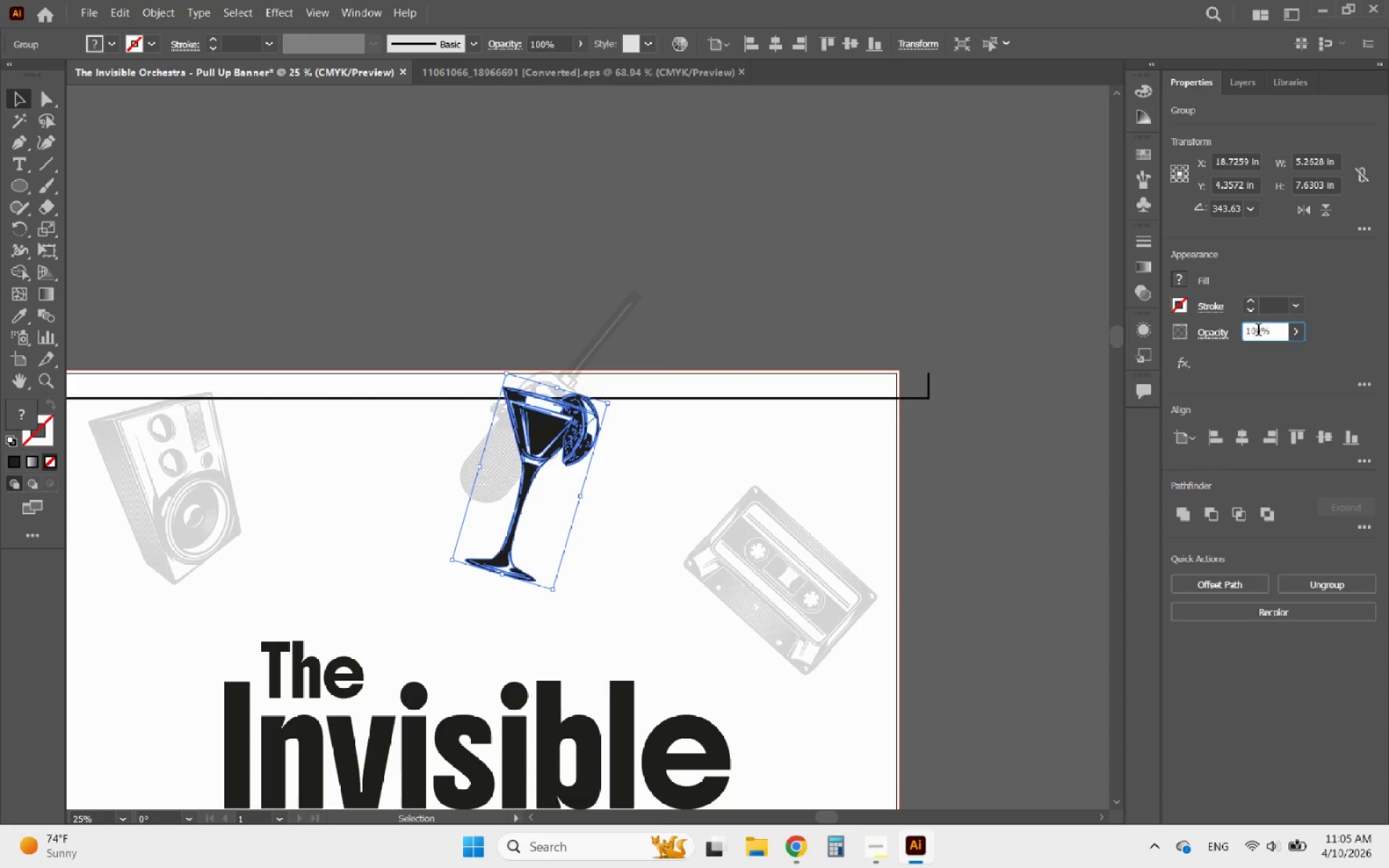 
key(Backspace)
 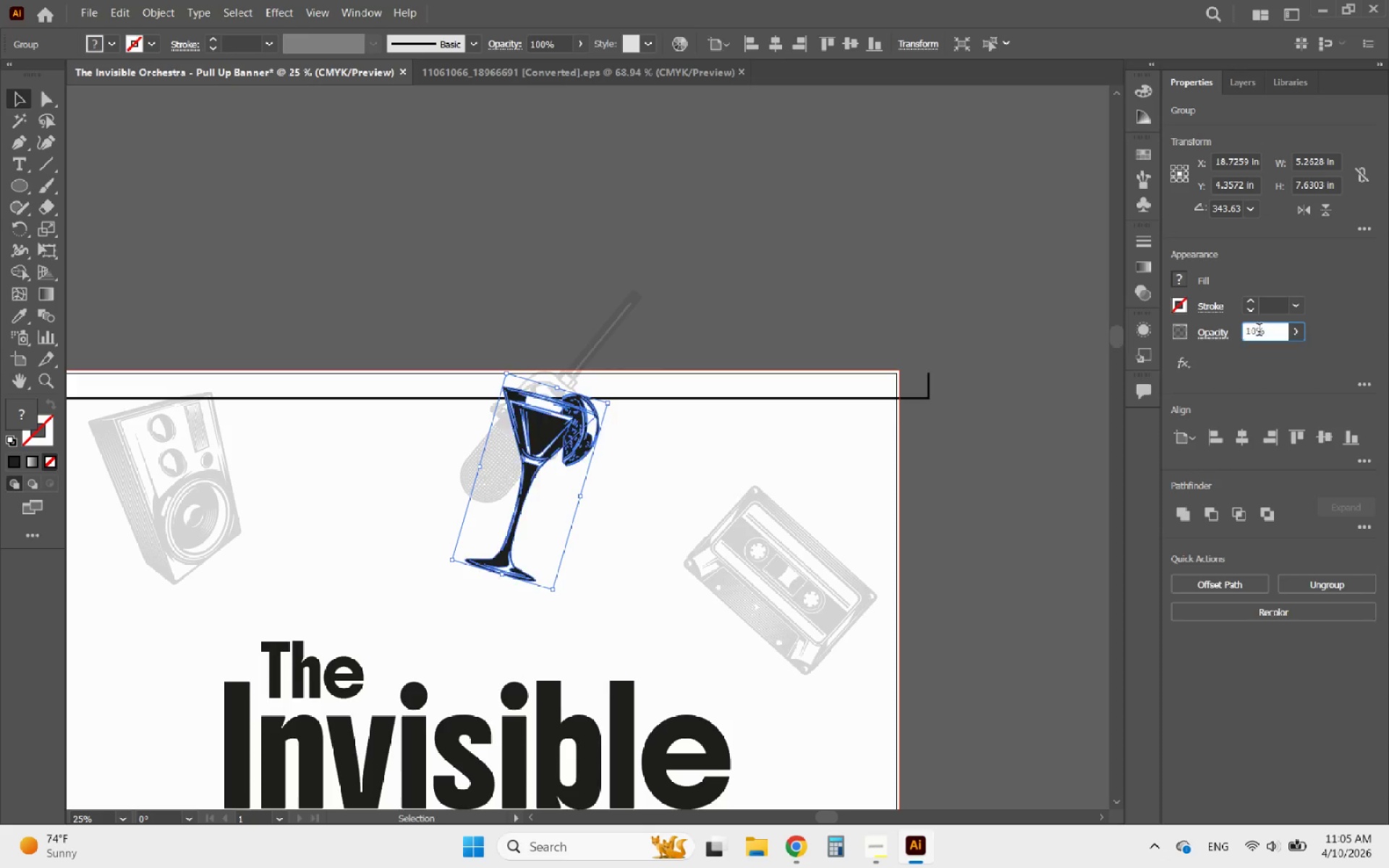 
key(Enter)
 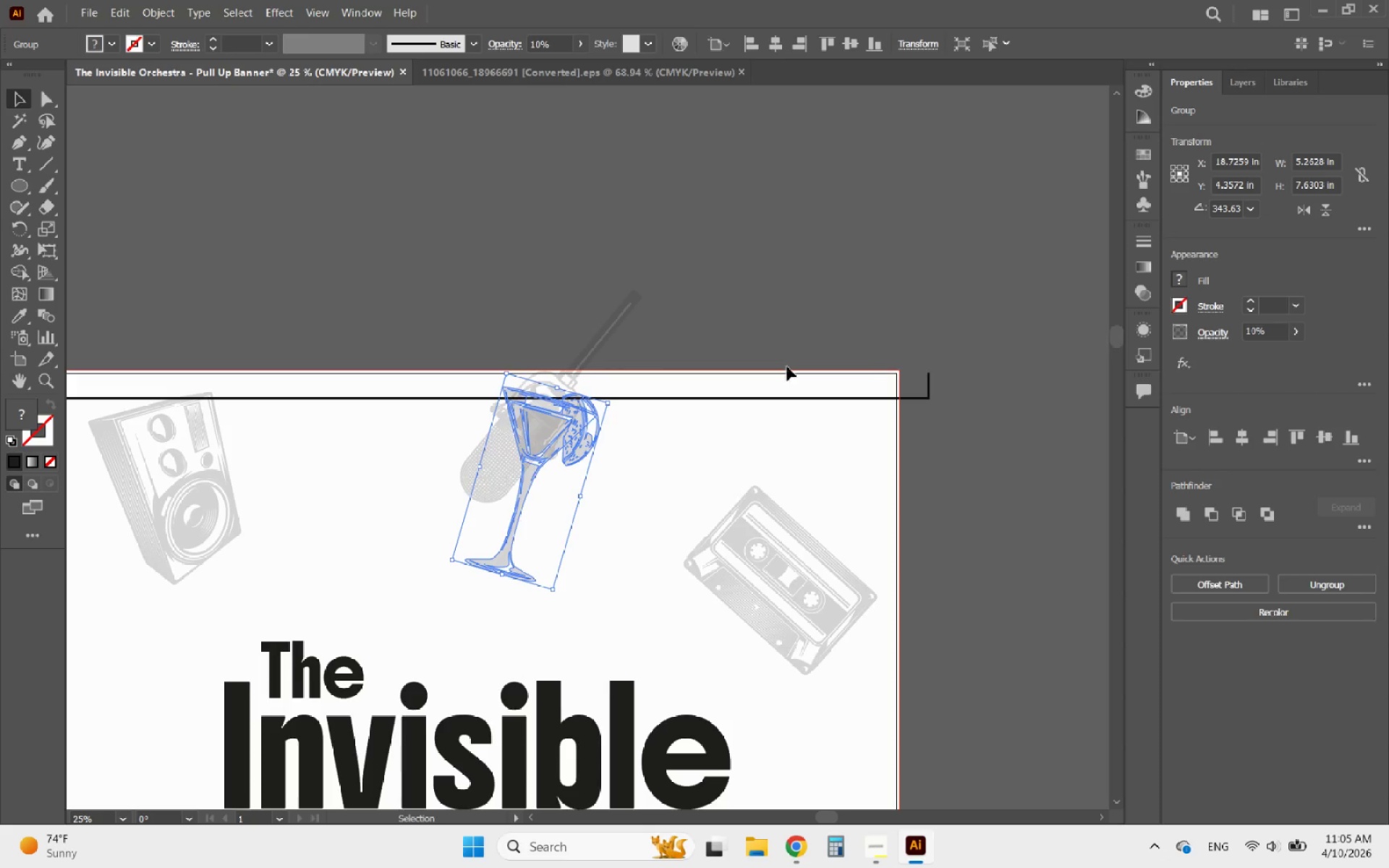 
left_click([587, 276])
 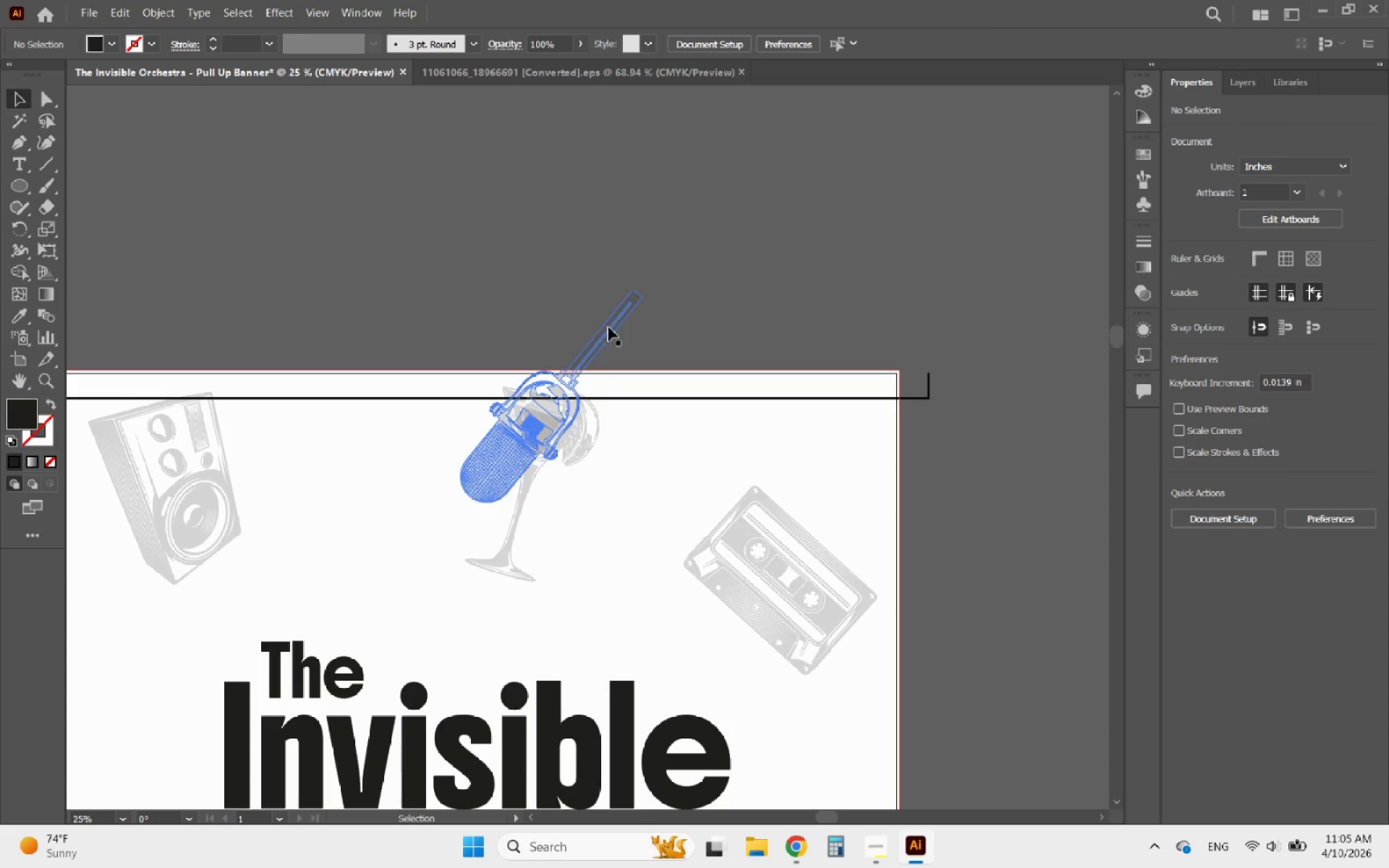 
left_click([608, 327])
 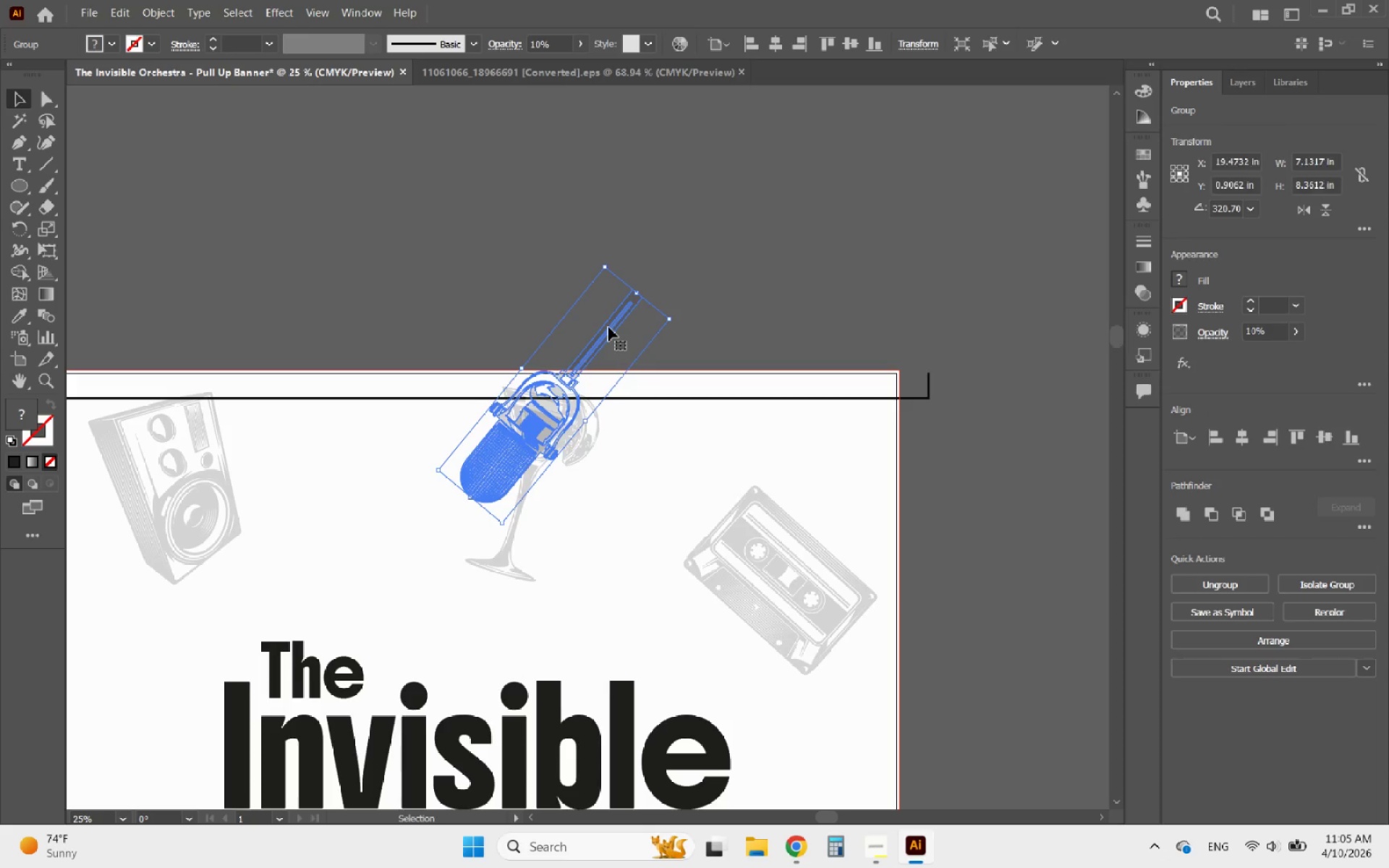 
key(Delete)
 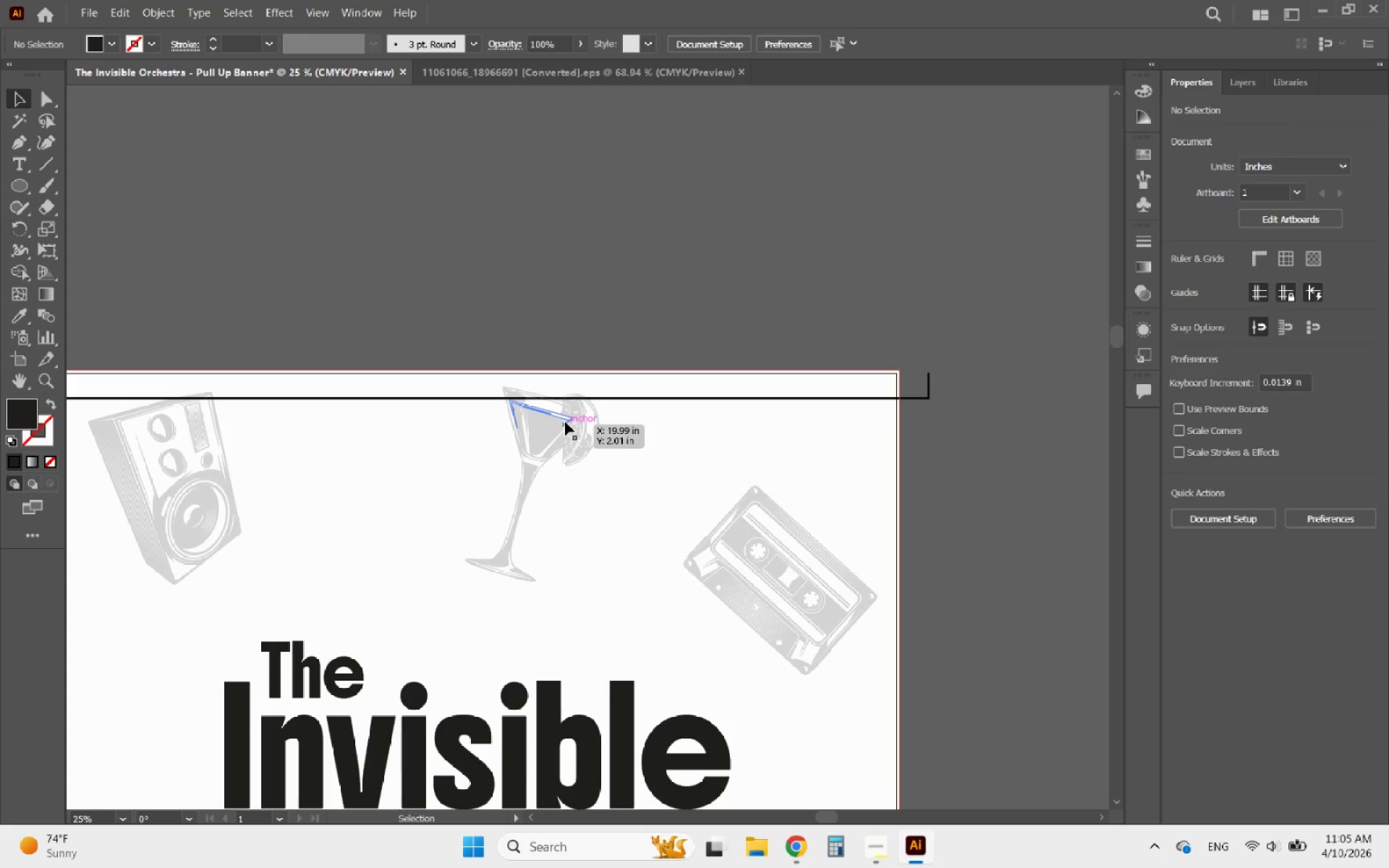 
left_click_drag(start_coordinate=[564, 422], to_coordinate=[545, 425])
 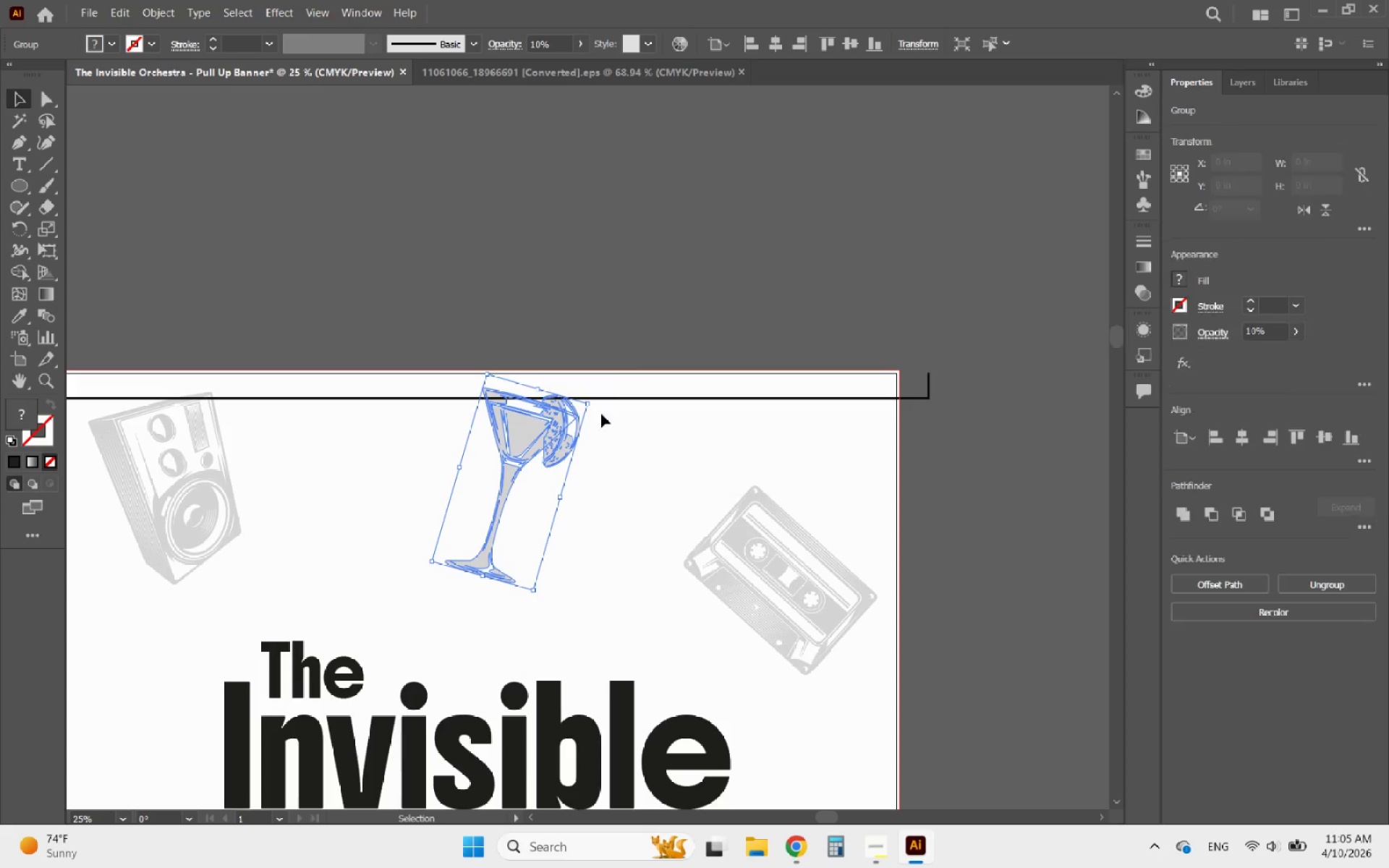 
hold_key(key=AltLeft, duration=0.62)
scroll: coordinate [646, 250], scroll_direction: down, amount: 4.0
 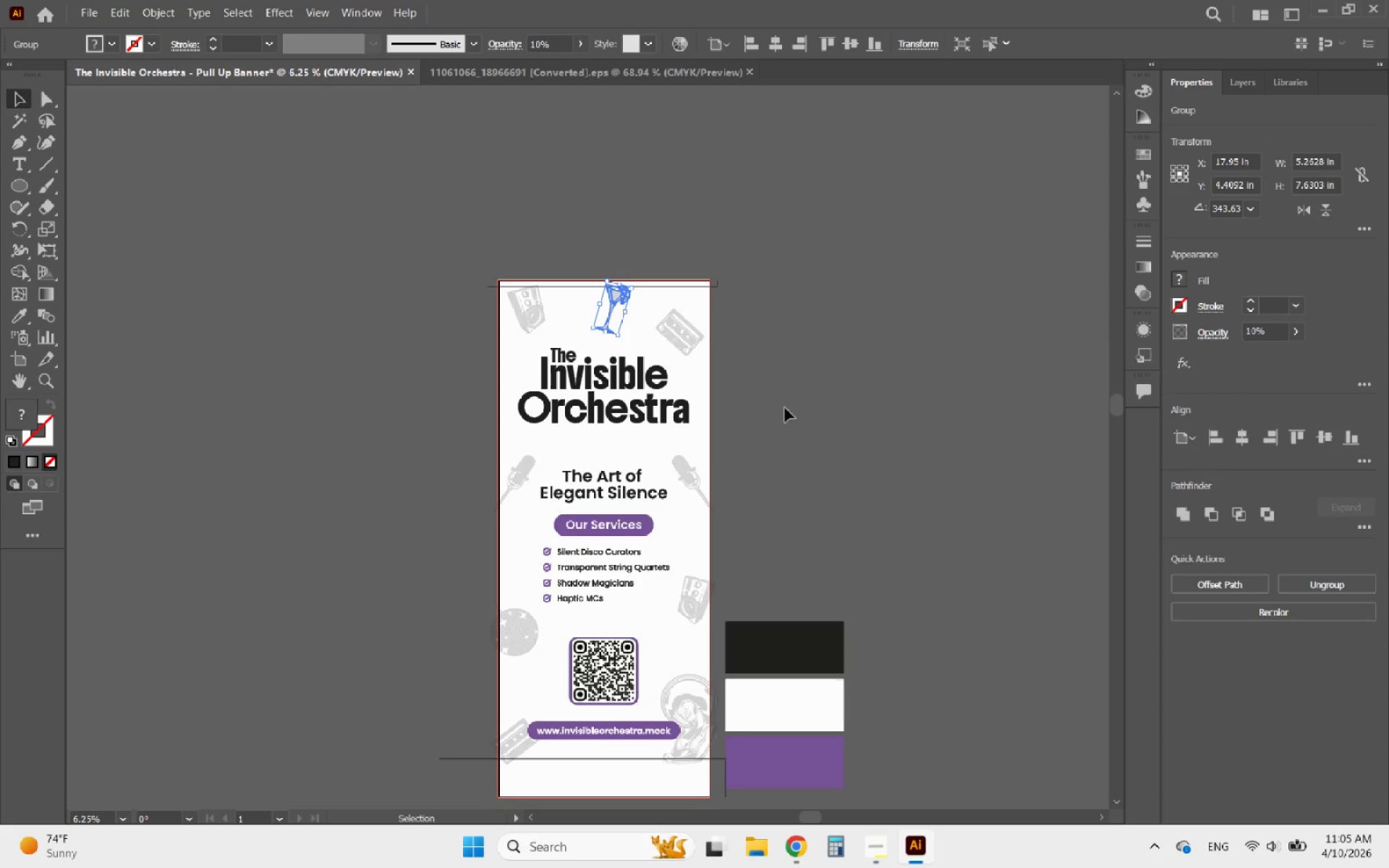 
left_click([799, 417])
 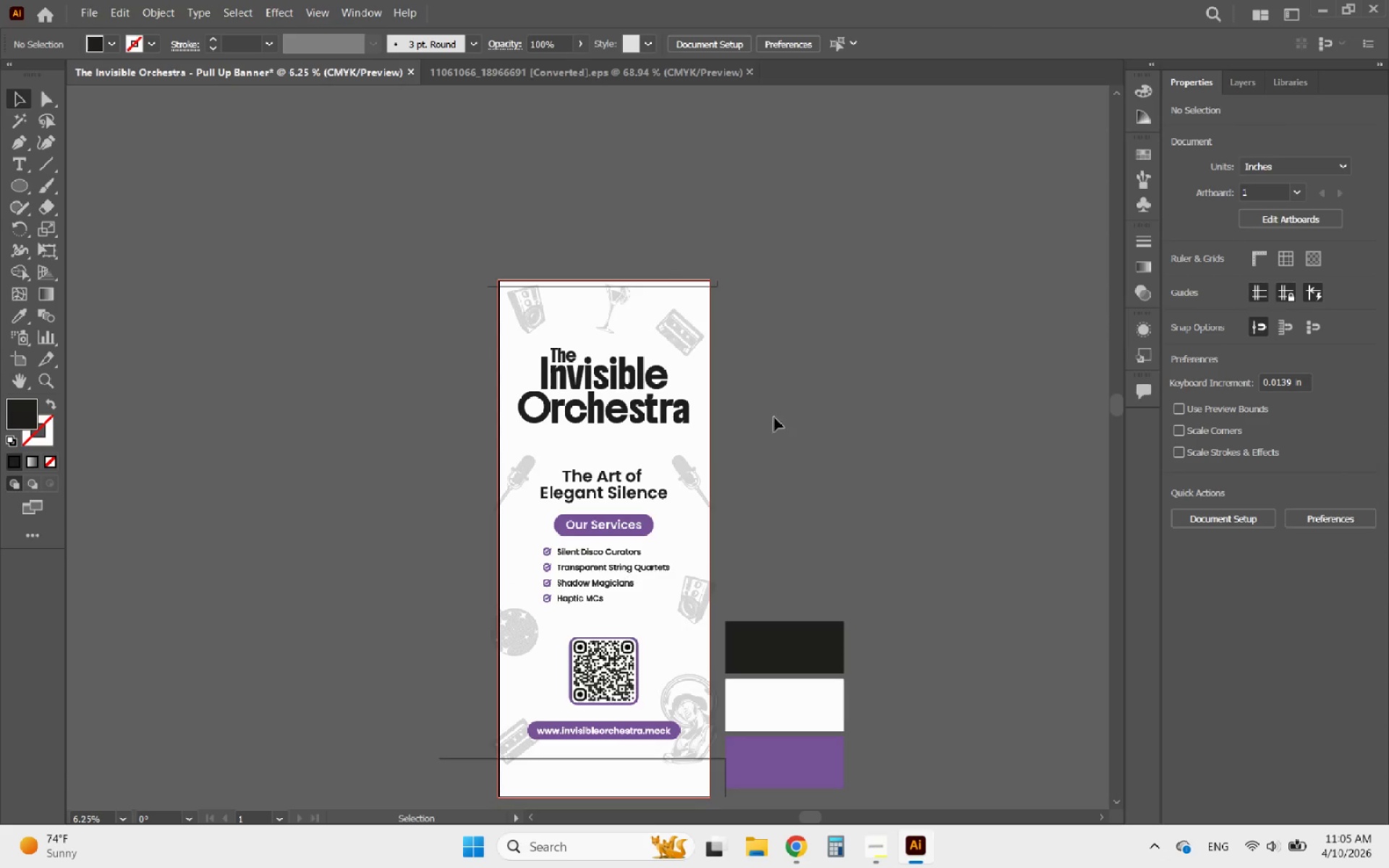 
hold_key(key=AltLeft, duration=0.56)
scroll: coordinate [645, 338], scroll_direction: up, amount: 3.0
 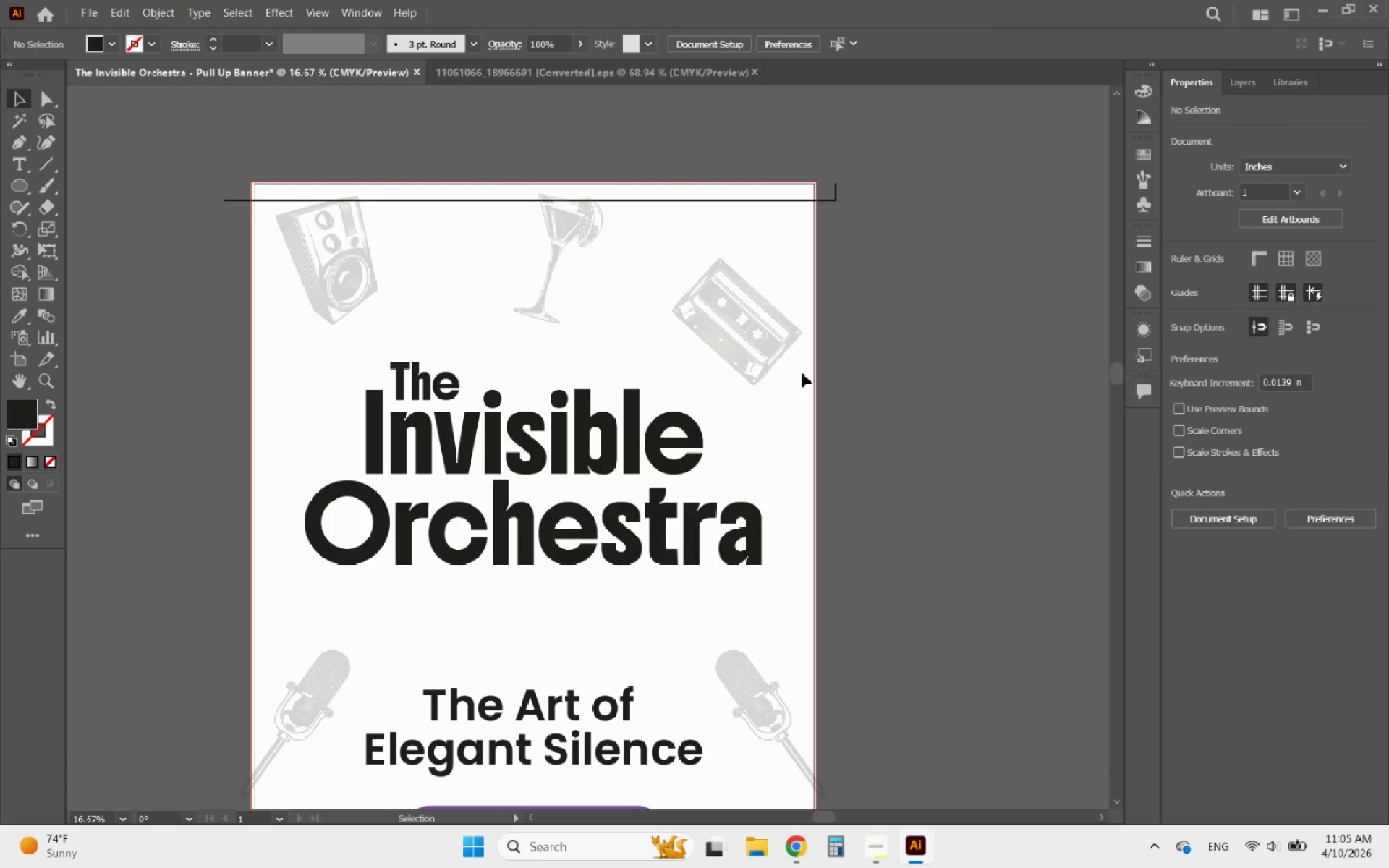 
left_click_drag(start_coordinate=[826, 361], to_coordinate=[476, 247])
 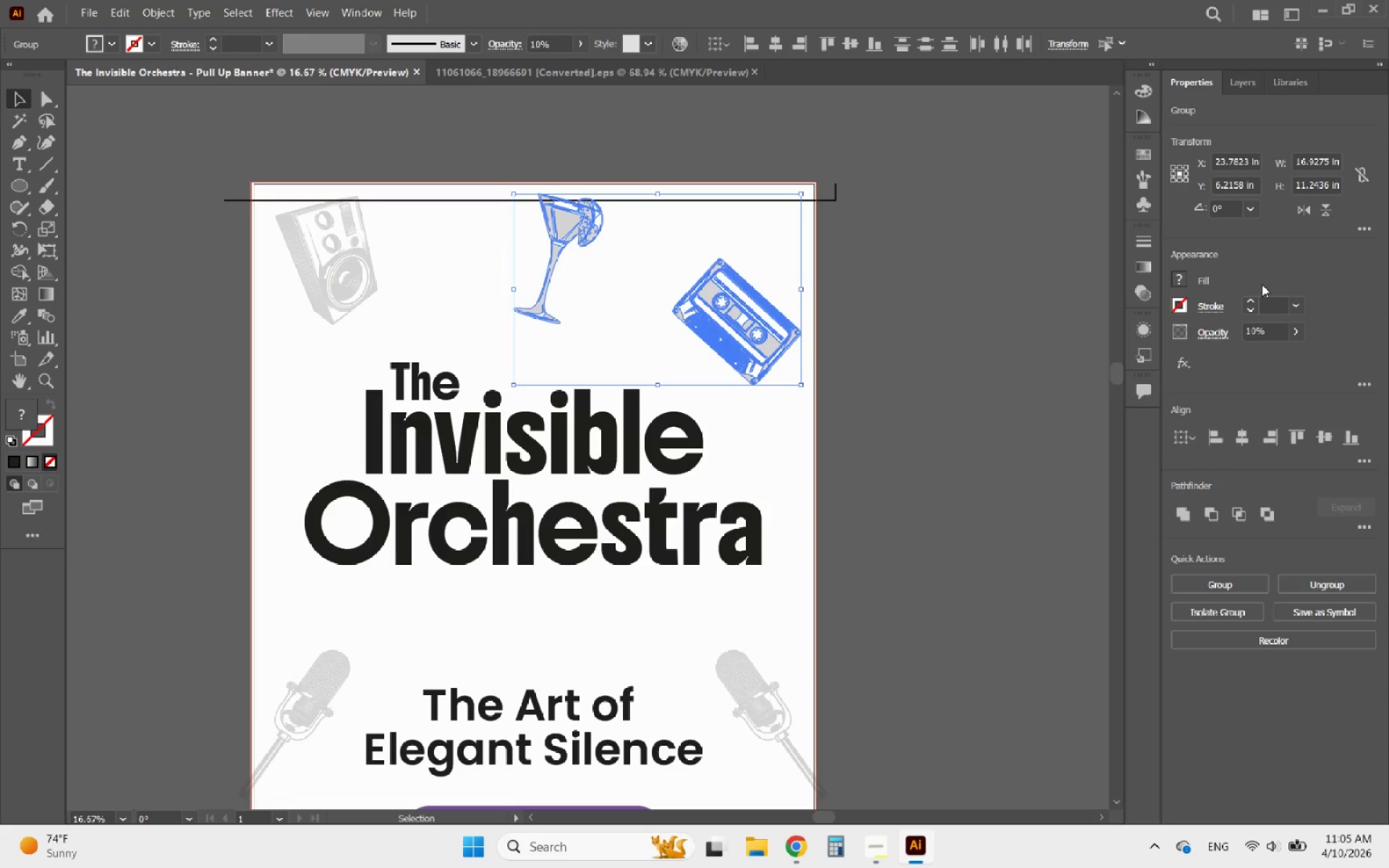 
wait(6.72)
 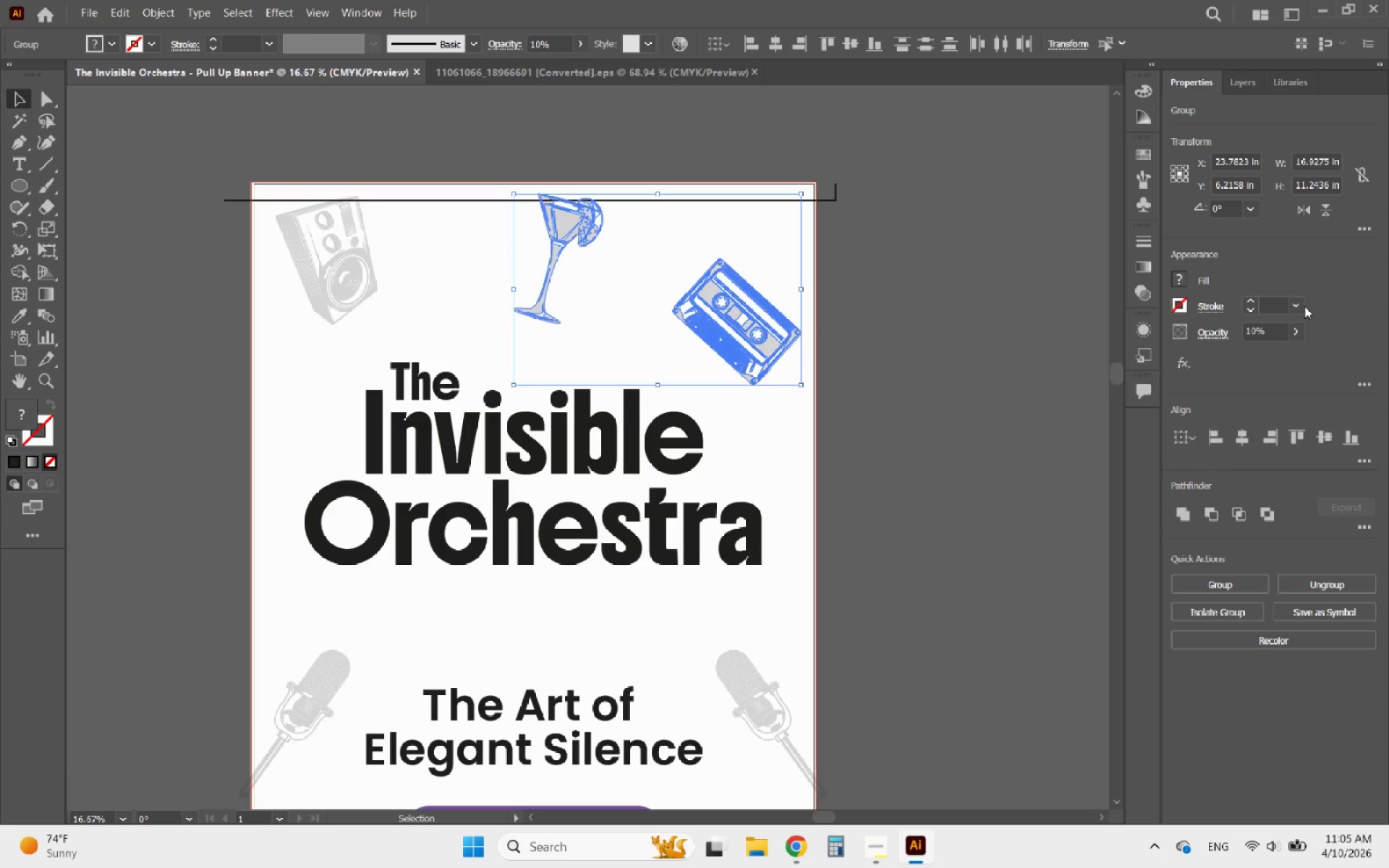 
left_click_drag(start_coordinate=[1251, 330], to_coordinate=[1257, 336])
 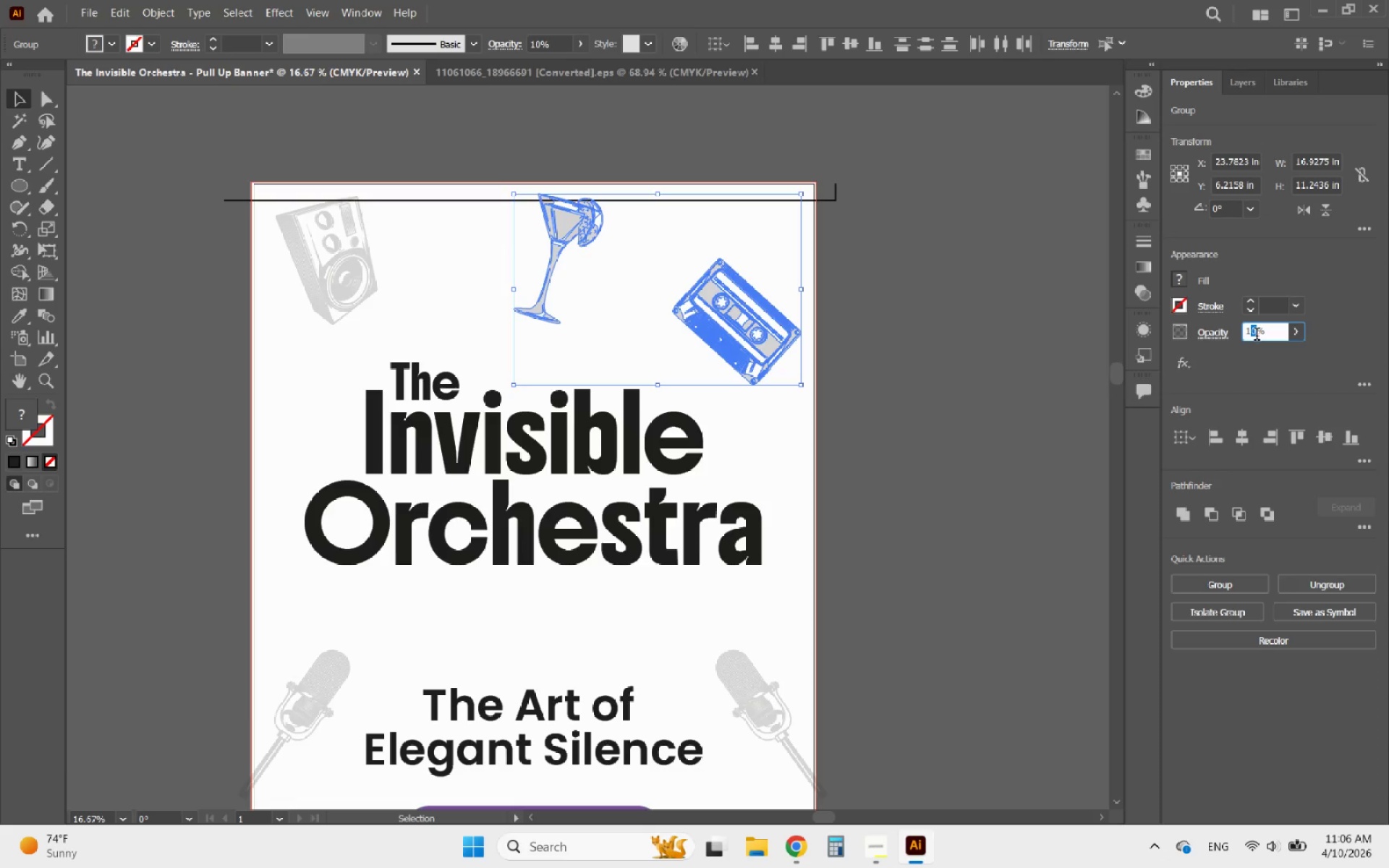 
key(5)
 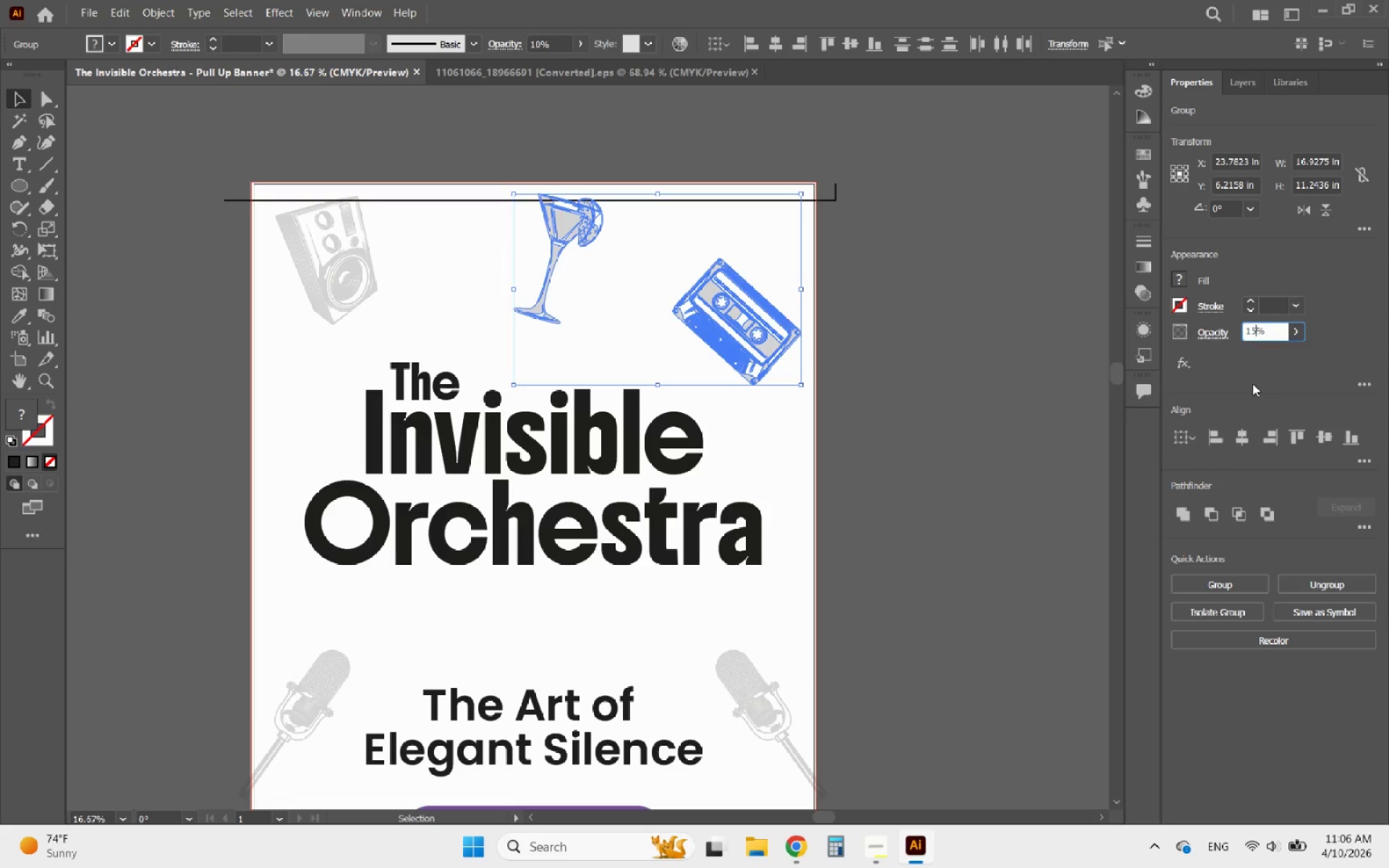 
key(Enter)
 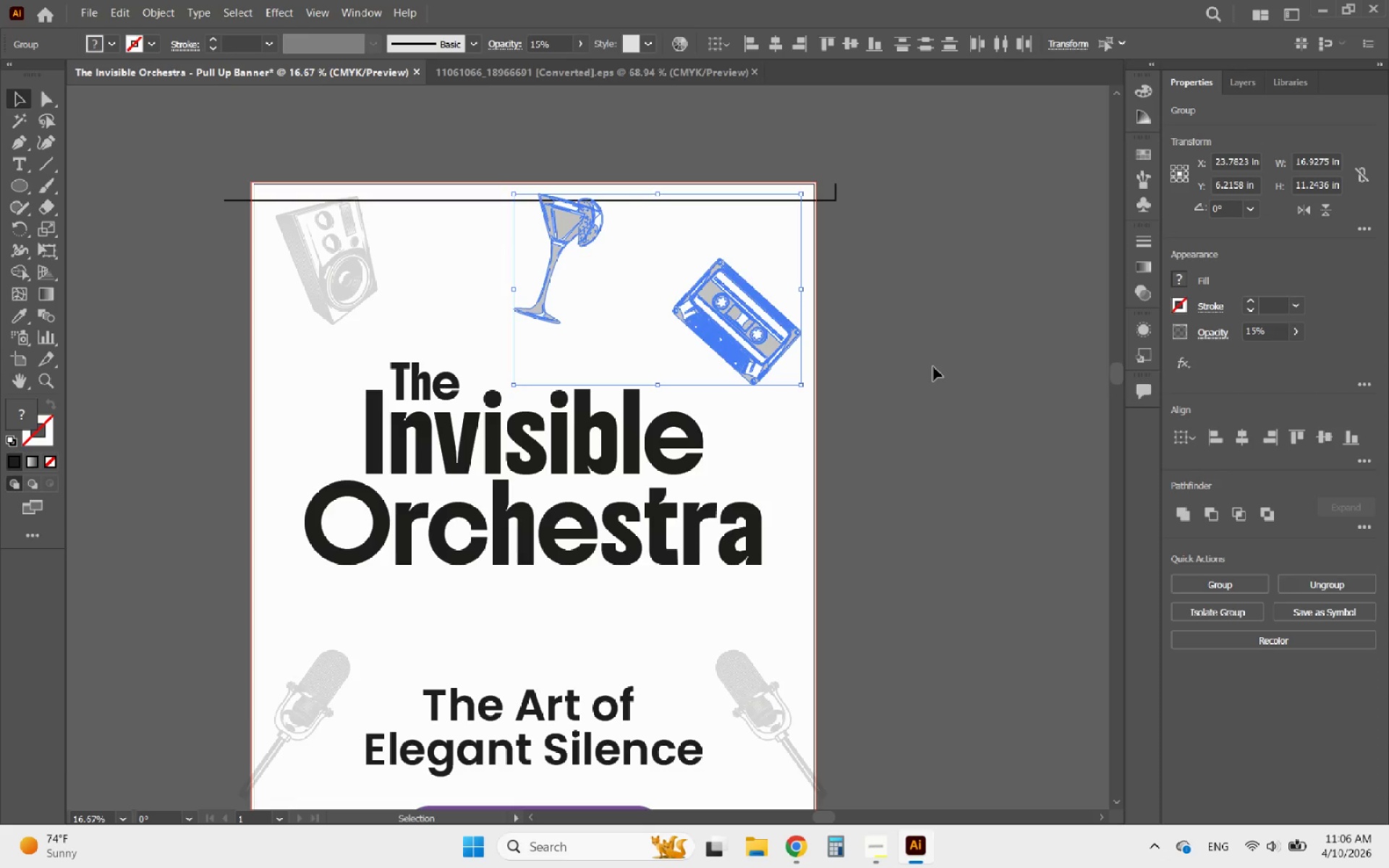 
left_click([933, 367])
 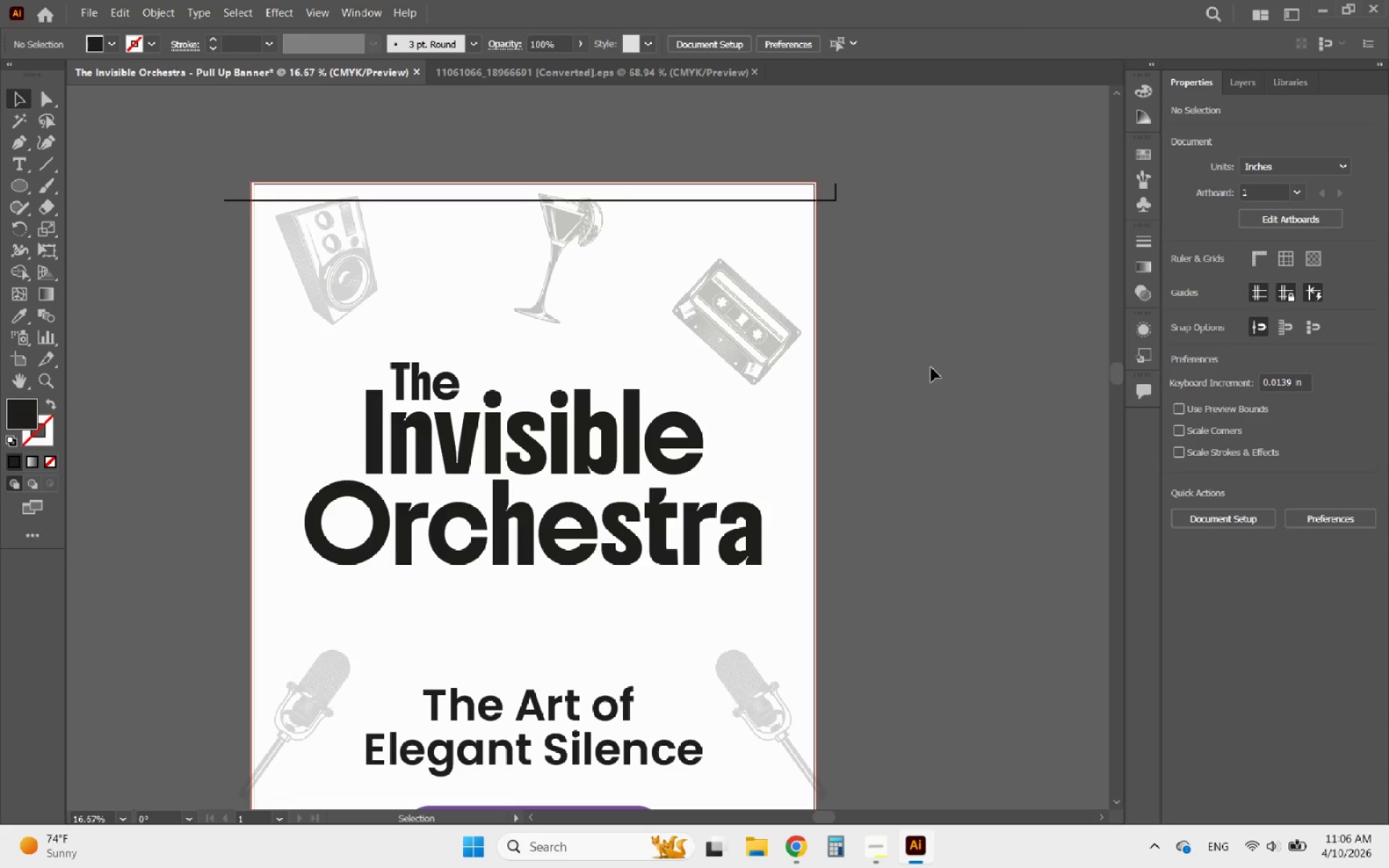 
hold_key(key=AltLeft, duration=1.31)
scroll: coordinate [501, 327], scroll_direction: up, amount: 3.0
 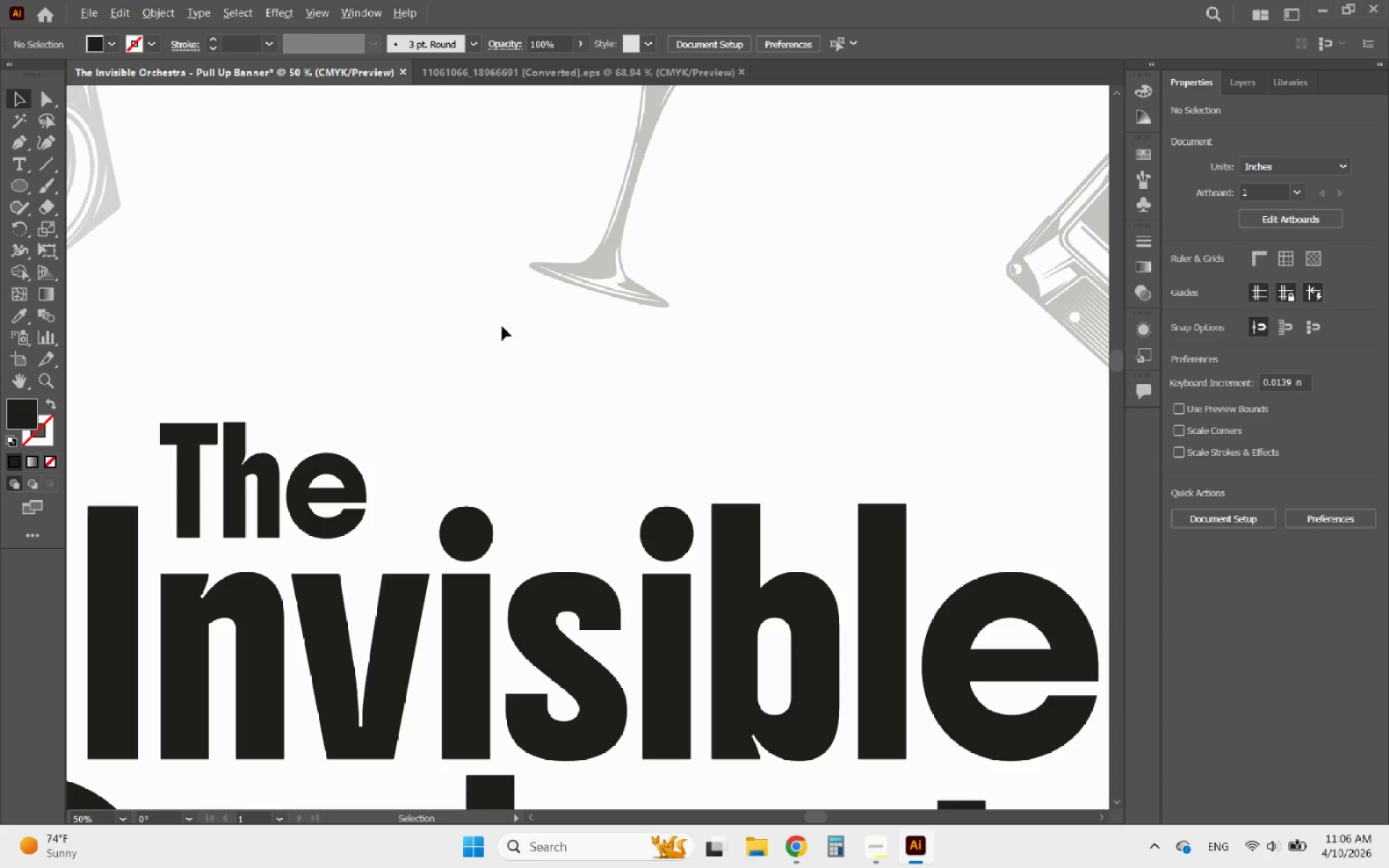 
scroll: coordinate [572, 390], scroll_direction: down, amount: 3.0
 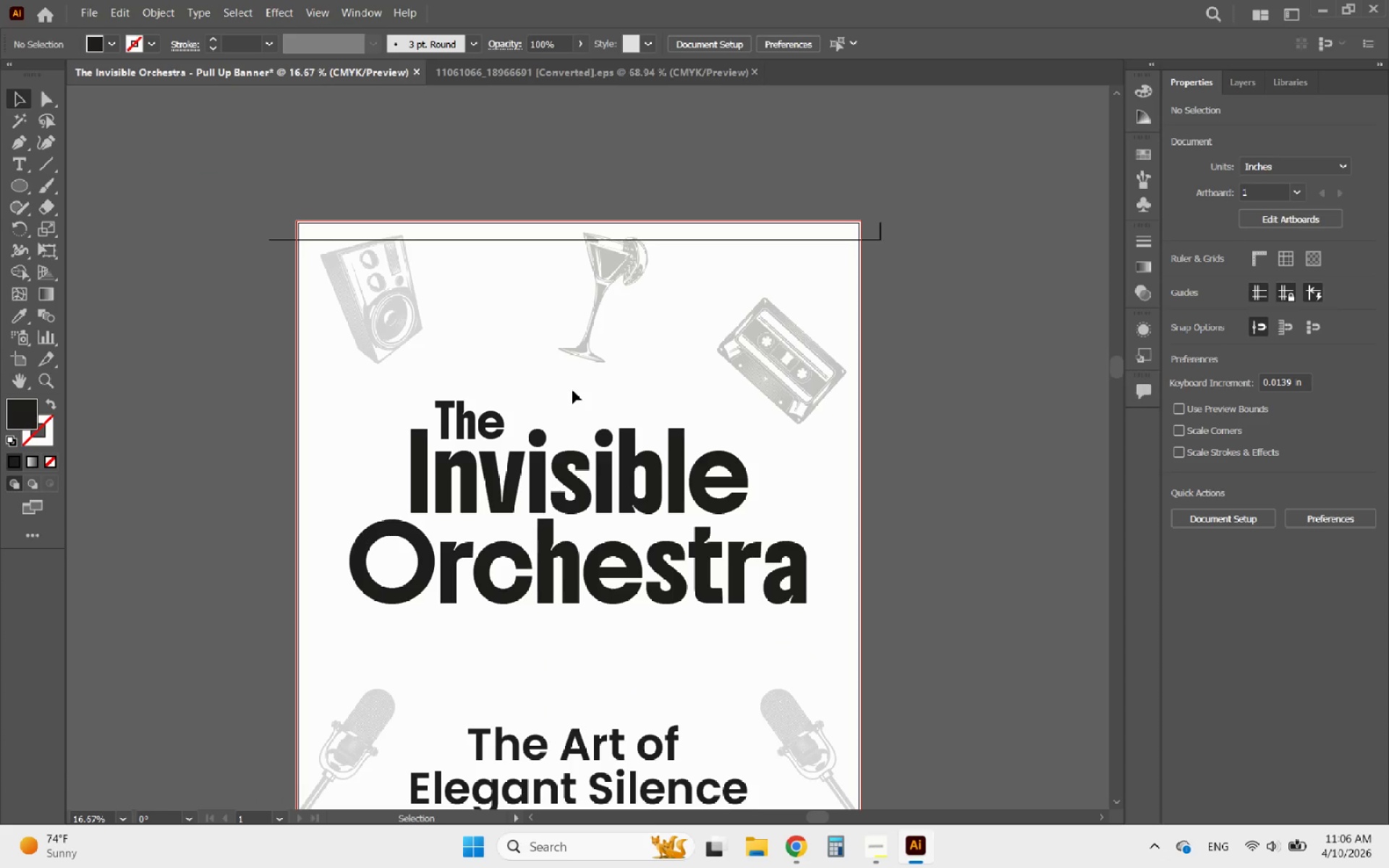 
key(Control+ControlLeft)
 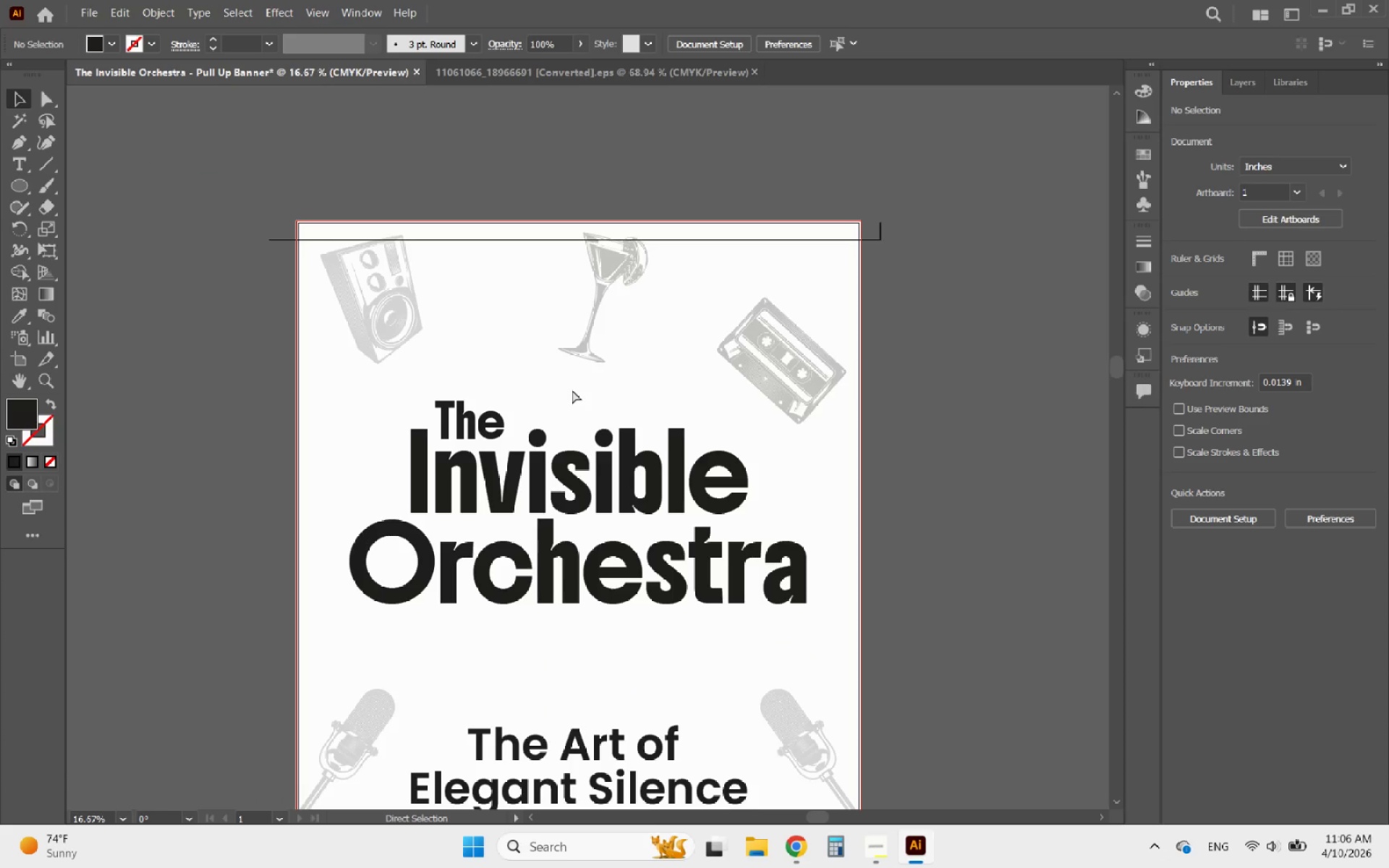 
key(Control+Z)
 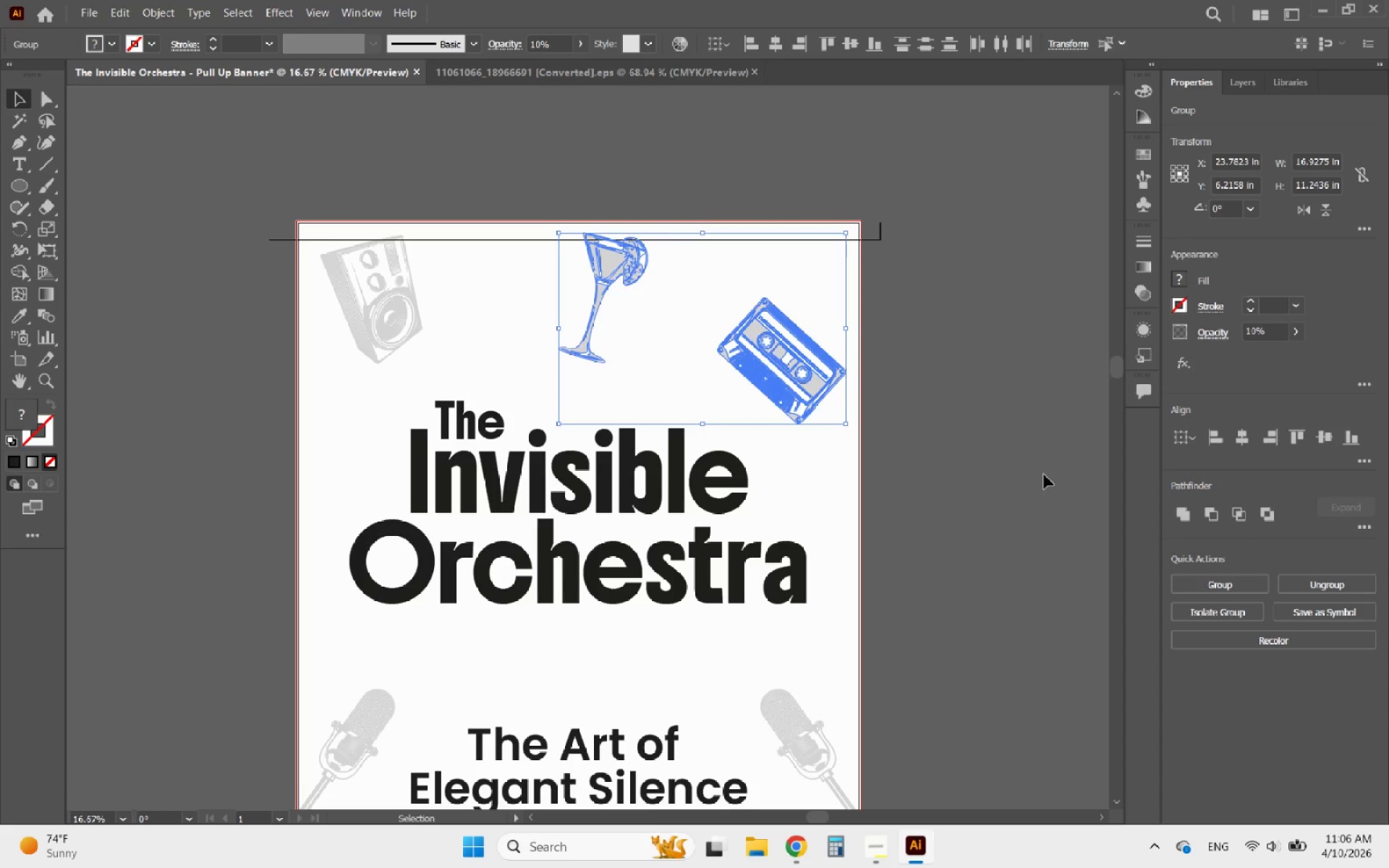 
left_click([1001, 409])
 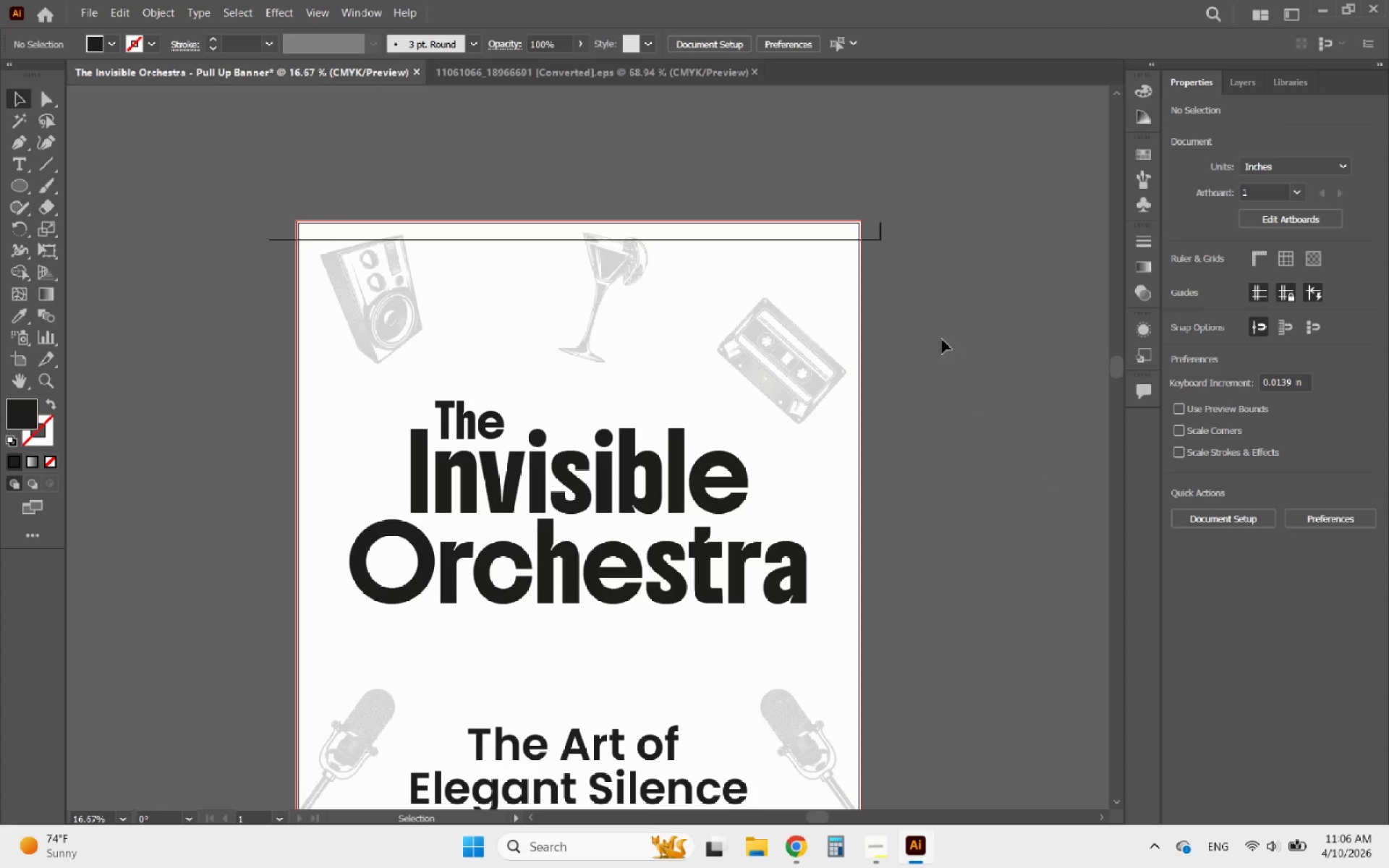 
hold_key(key=AltLeft, duration=0.53)
scroll: coordinate [812, 191], scroll_direction: down, amount: 3.0
 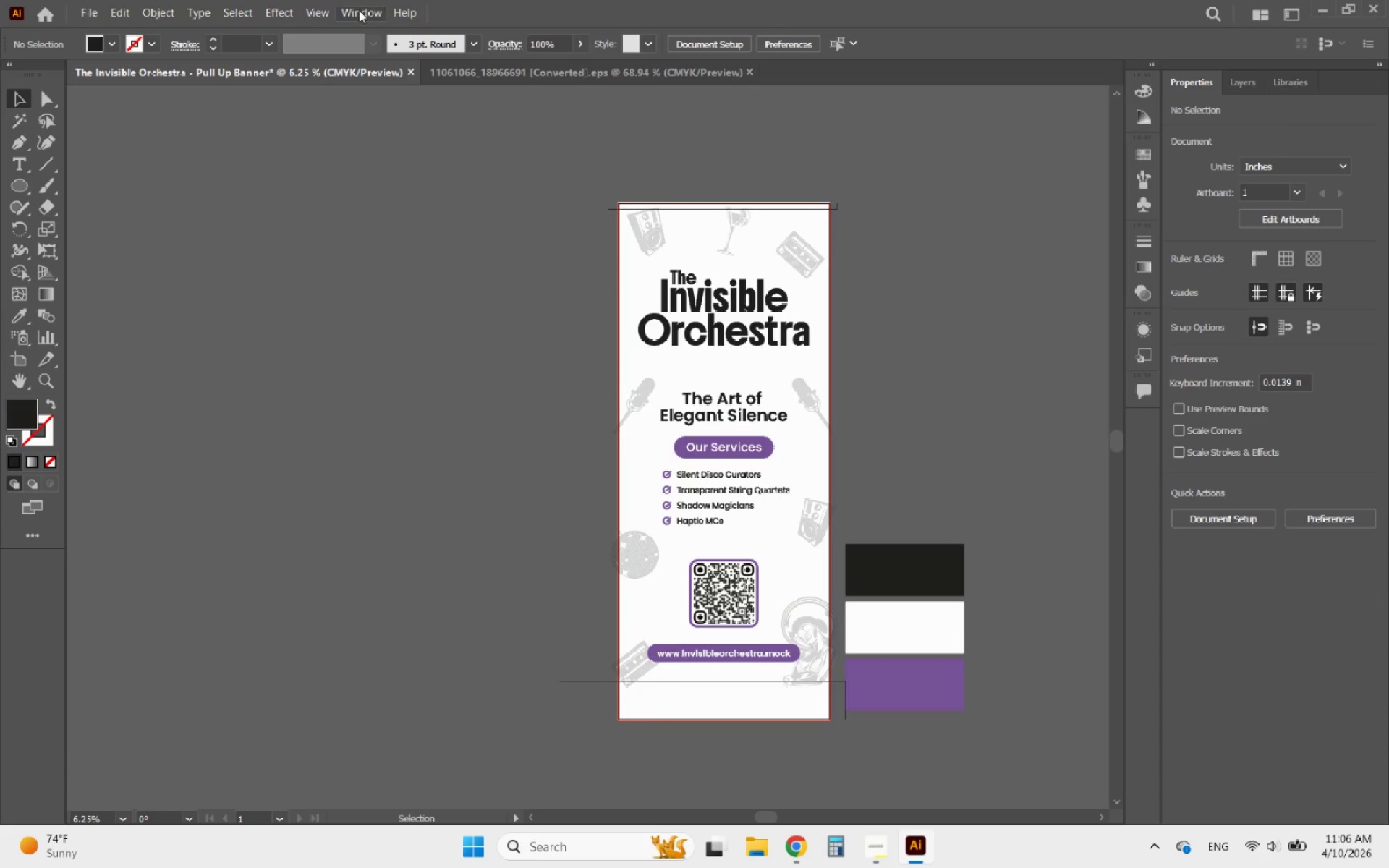 
left_click([318, 17])
 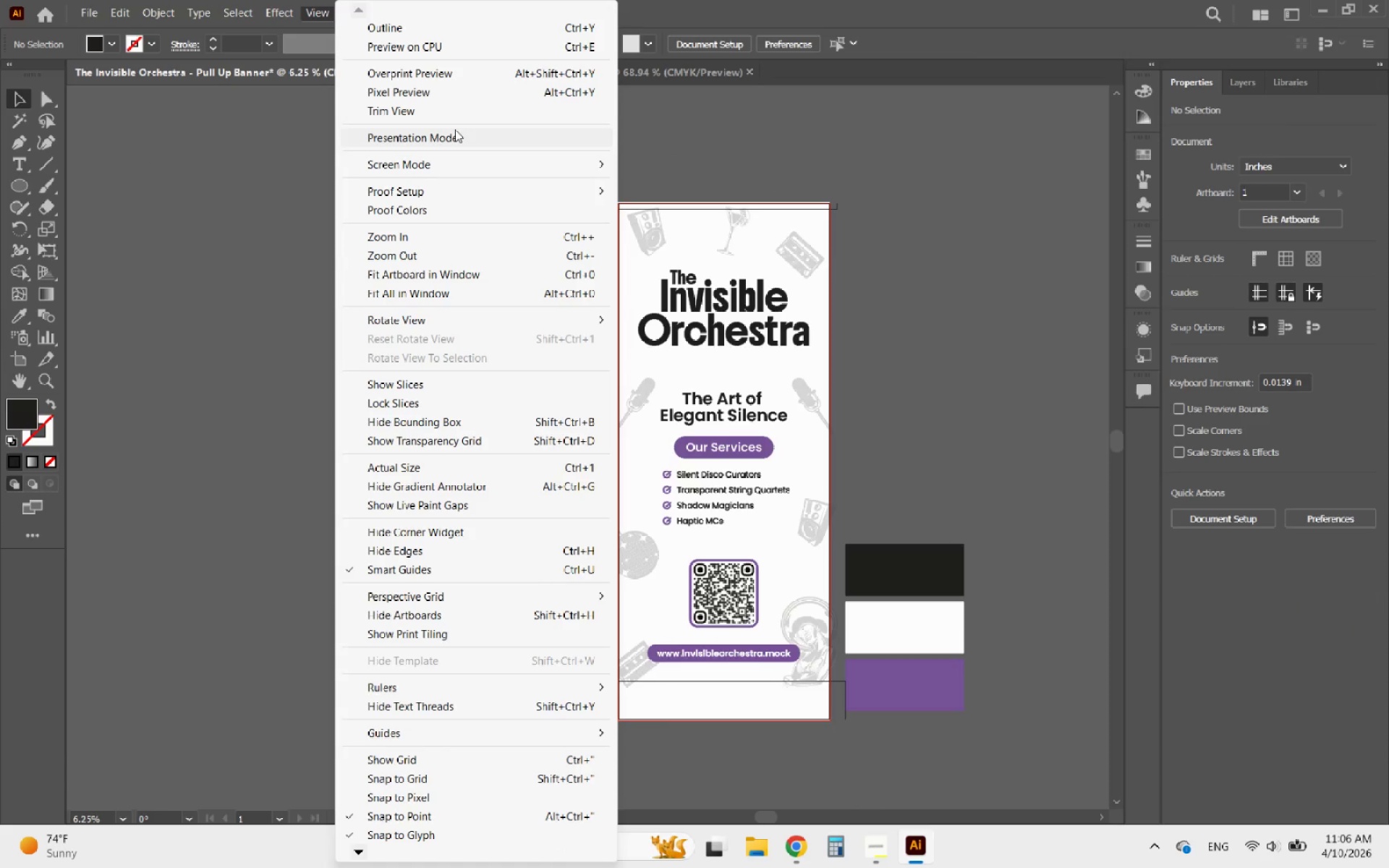 
left_click([455, 129])
 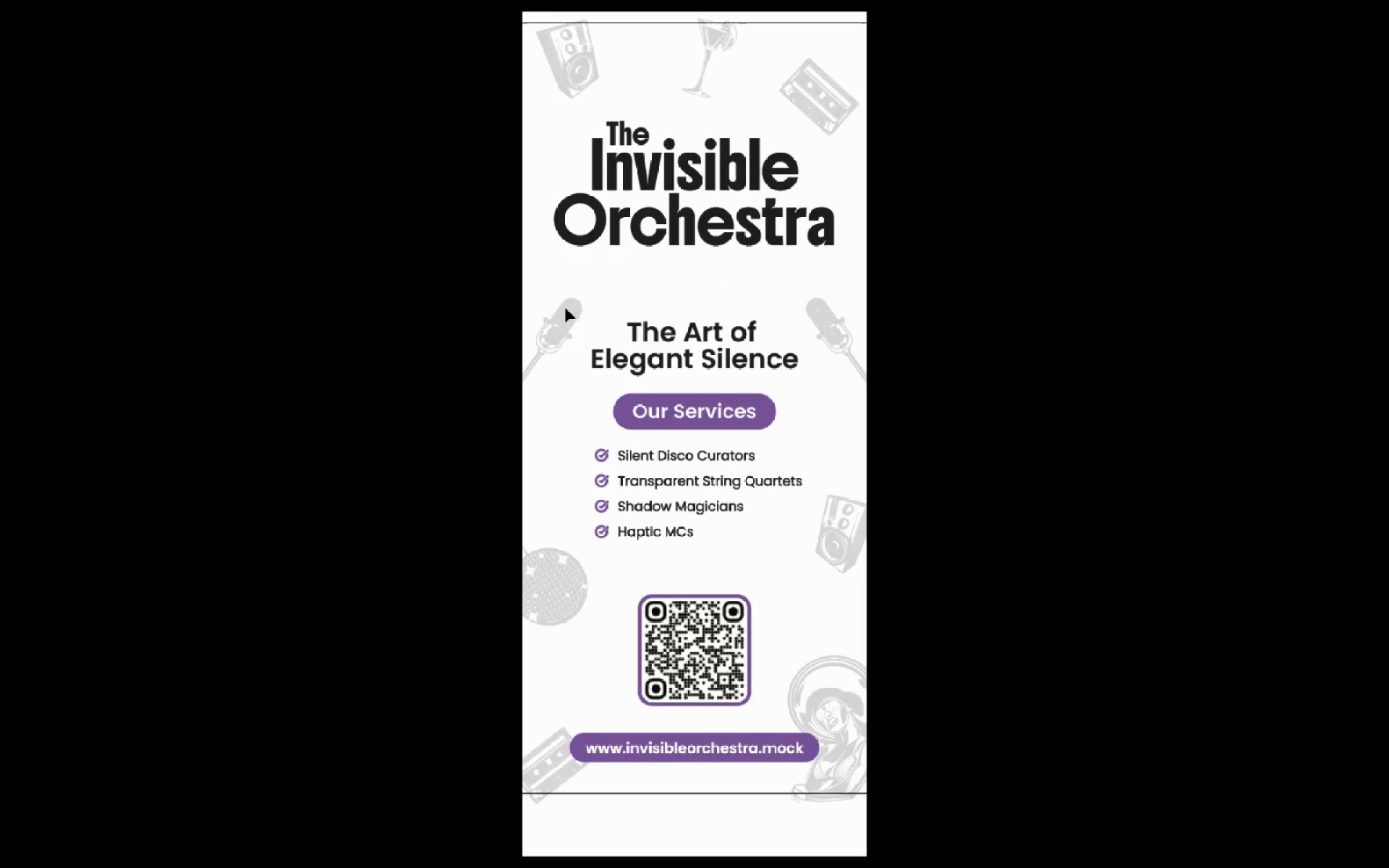 
key(Escape)
 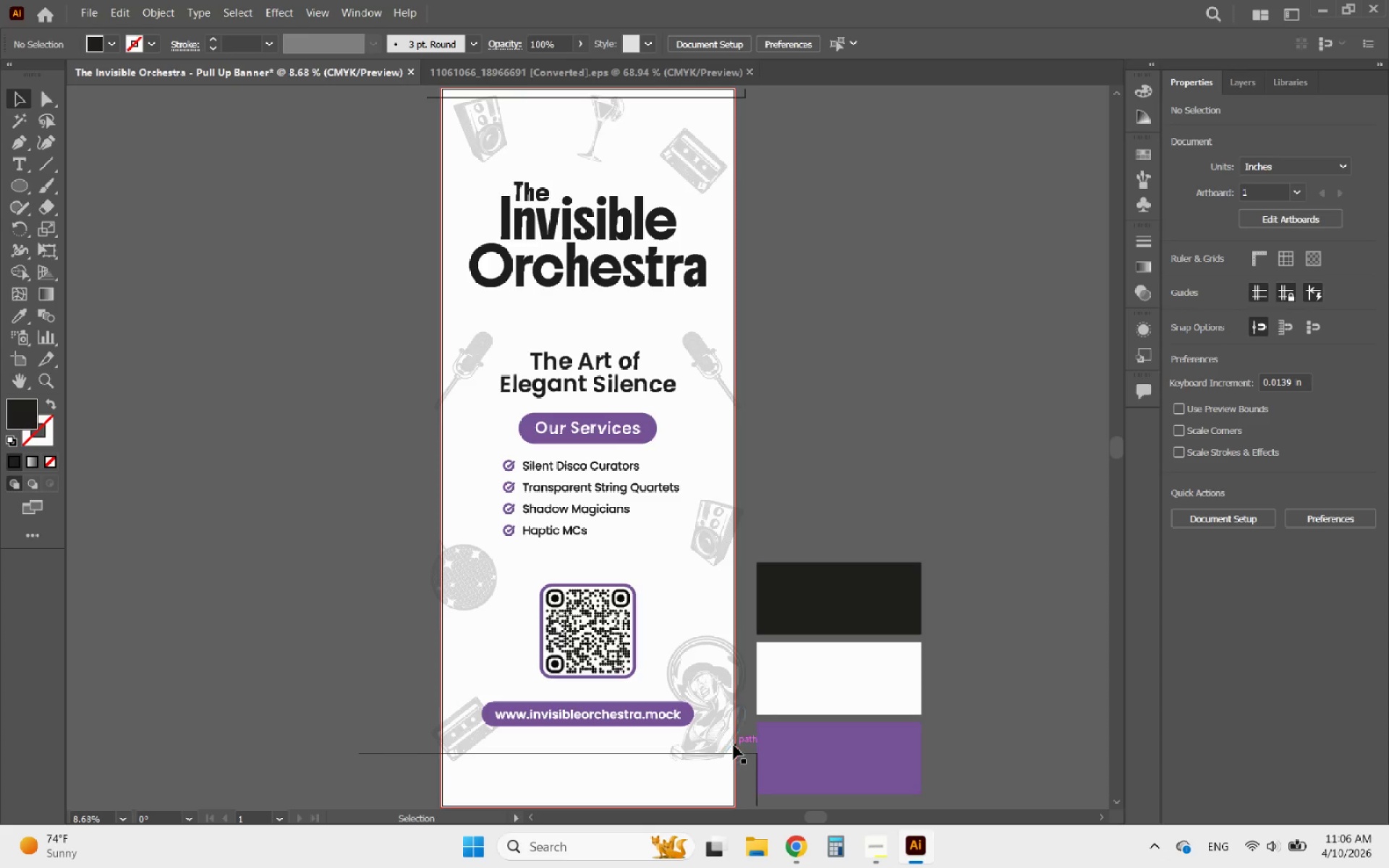 
left_click([736, 754])
 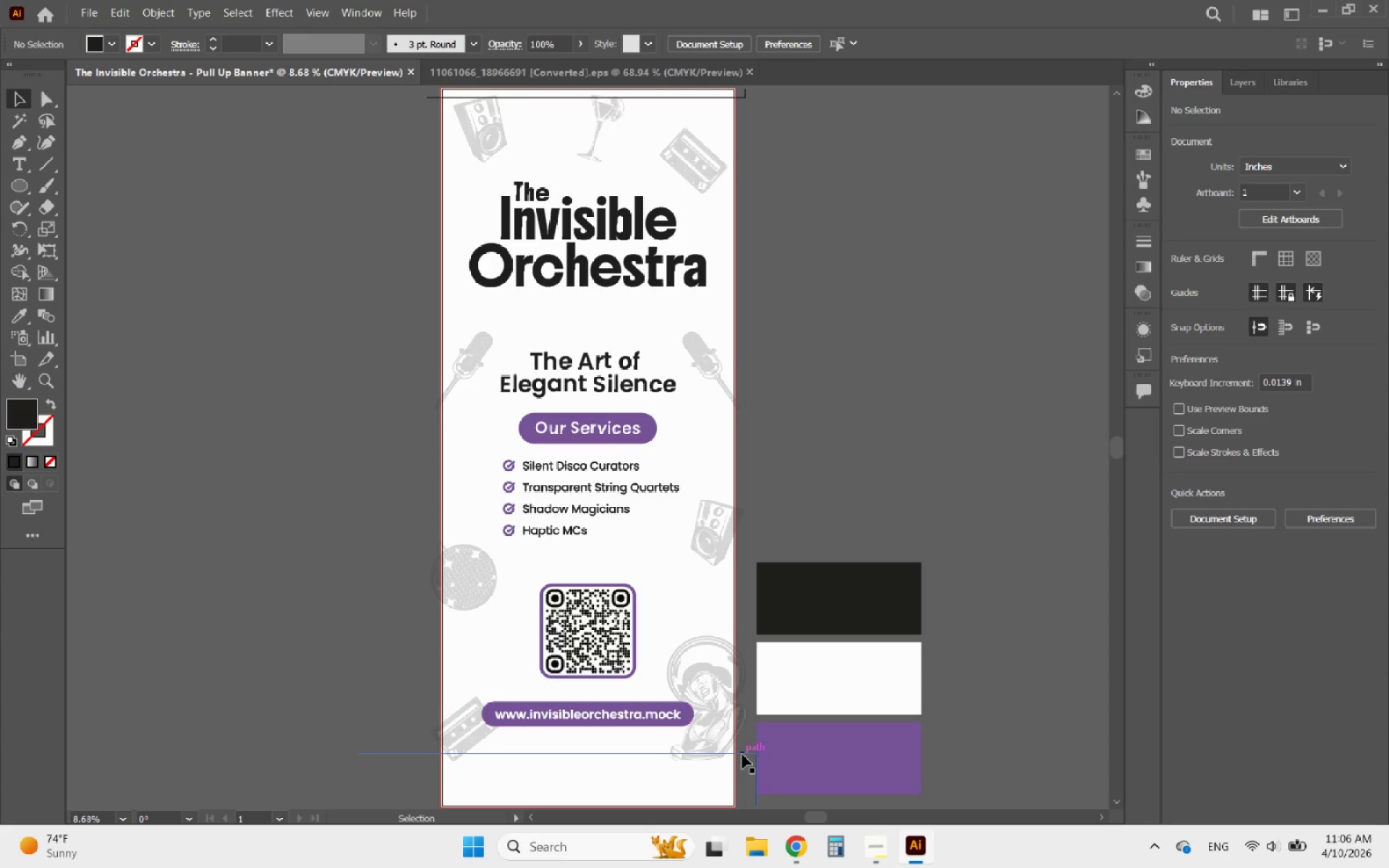 
left_click([742, 754])
 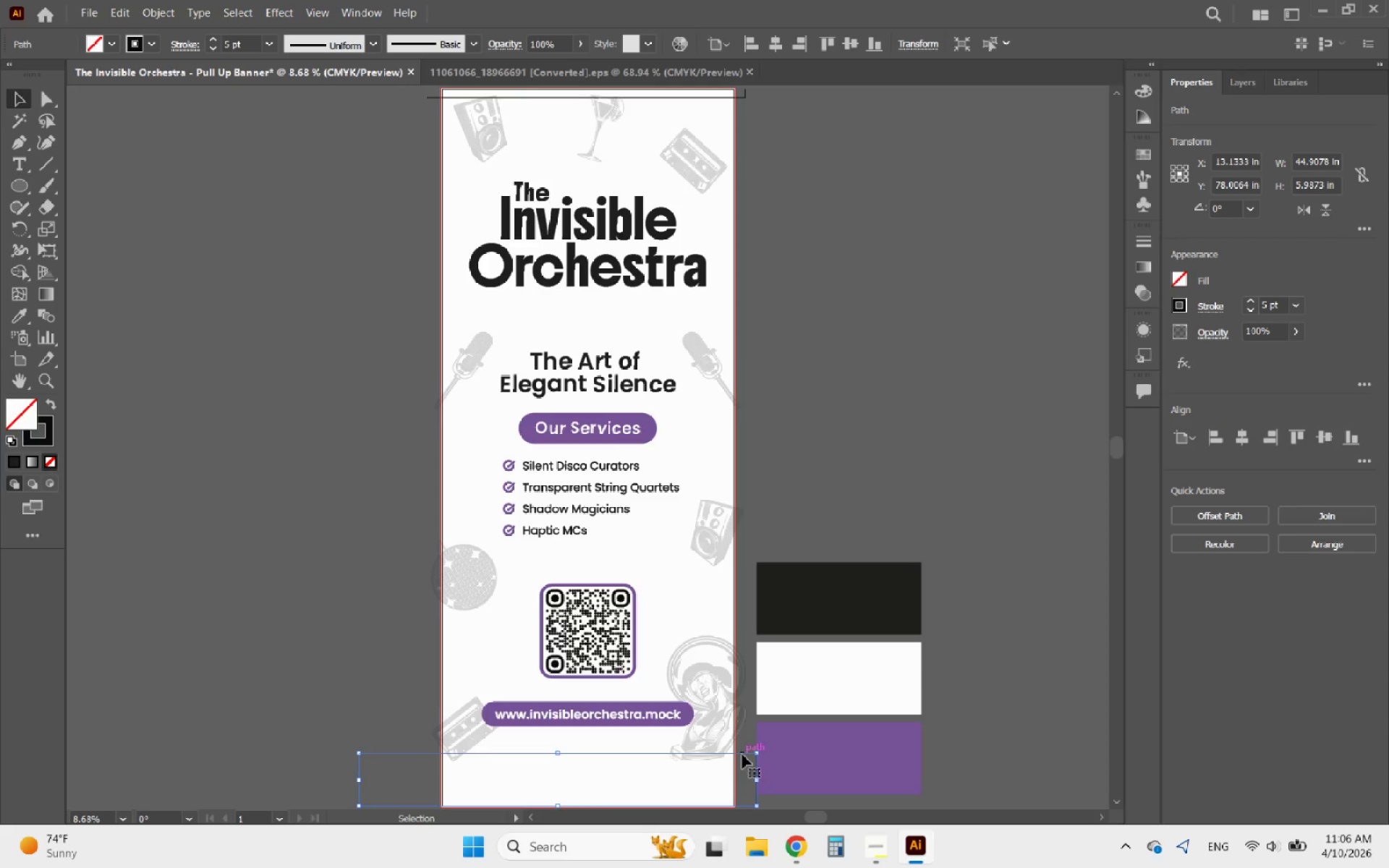 
key(Delete)
 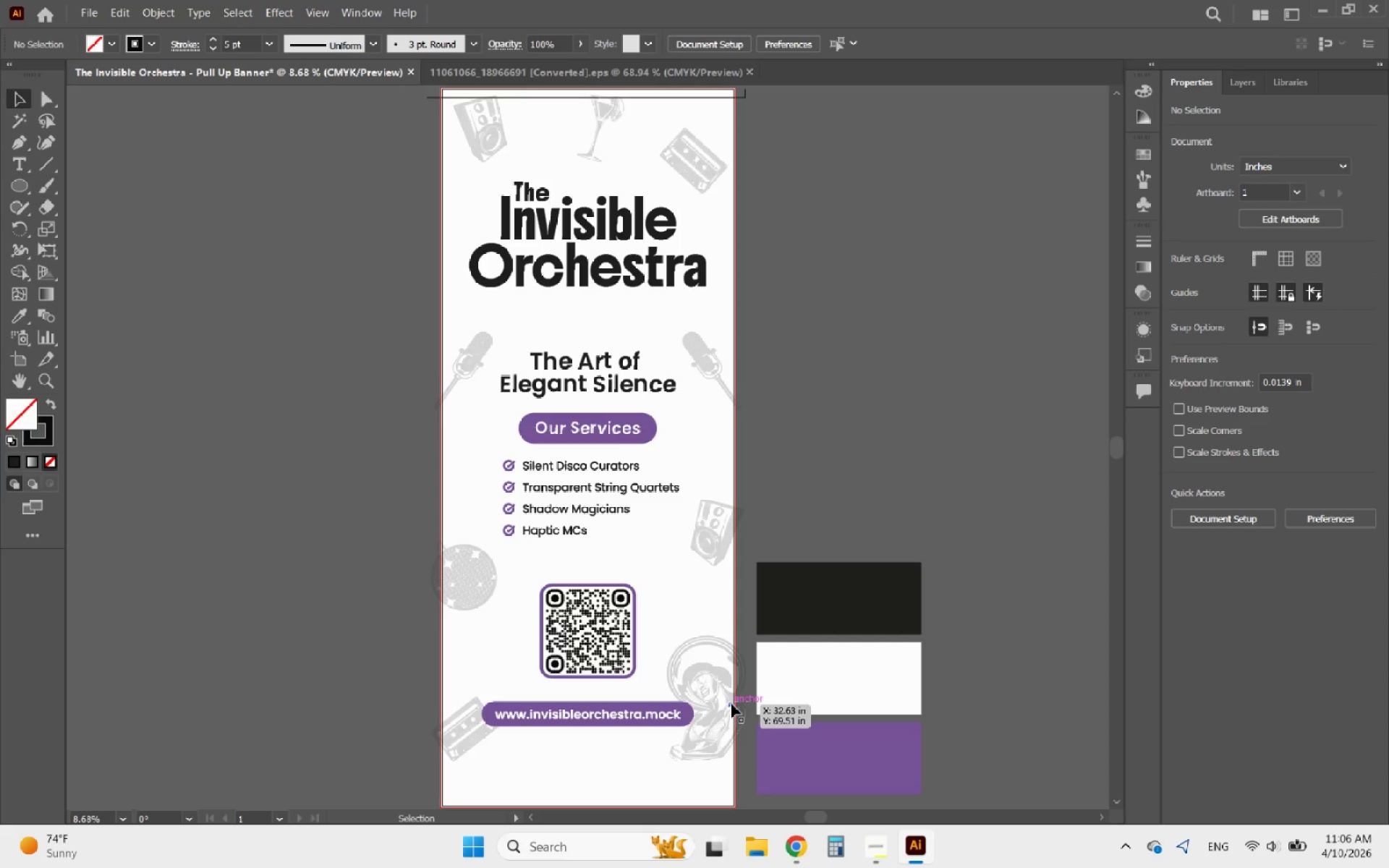 
key(Control+ControlLeft)
 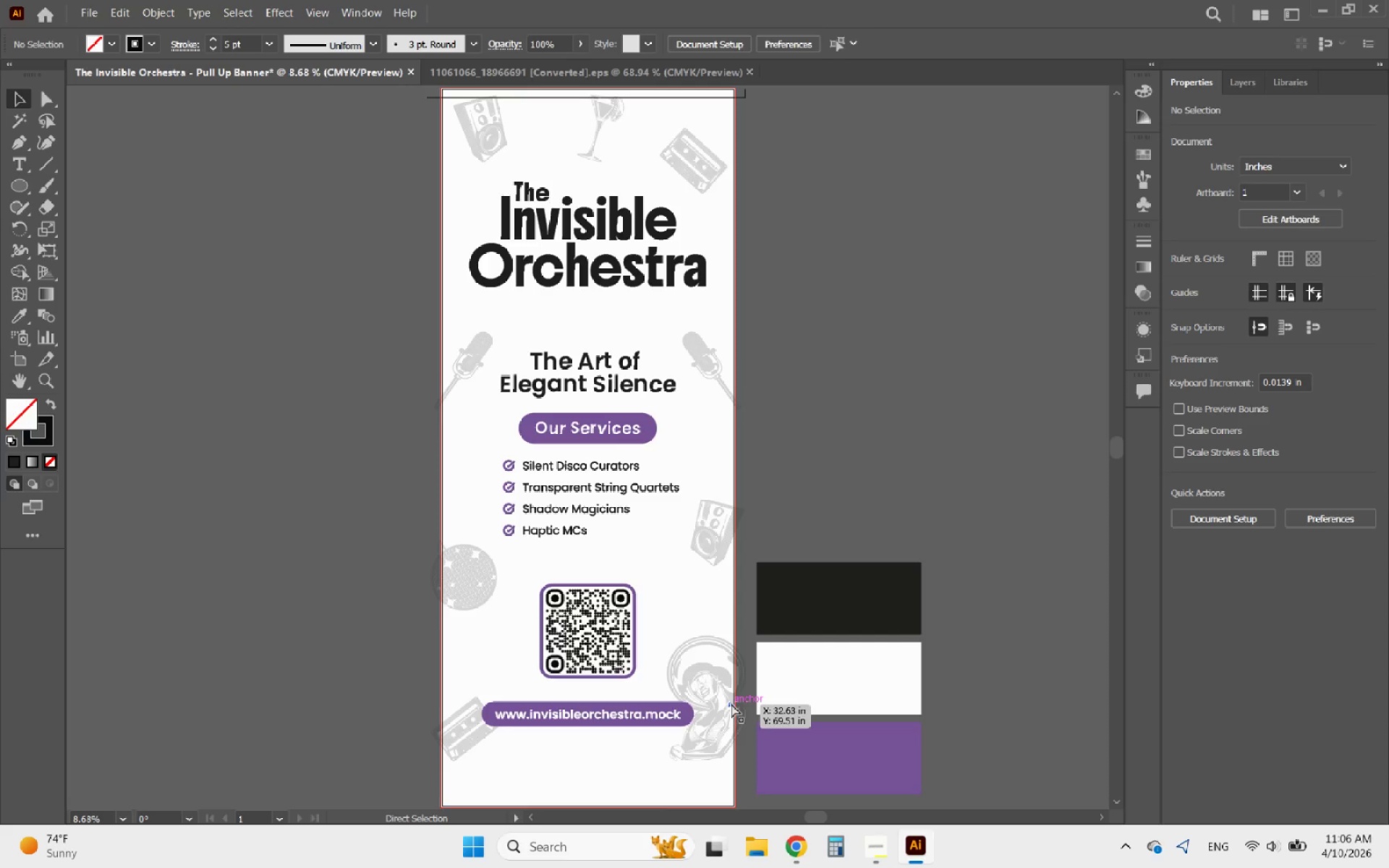 
key(Control+Z)
 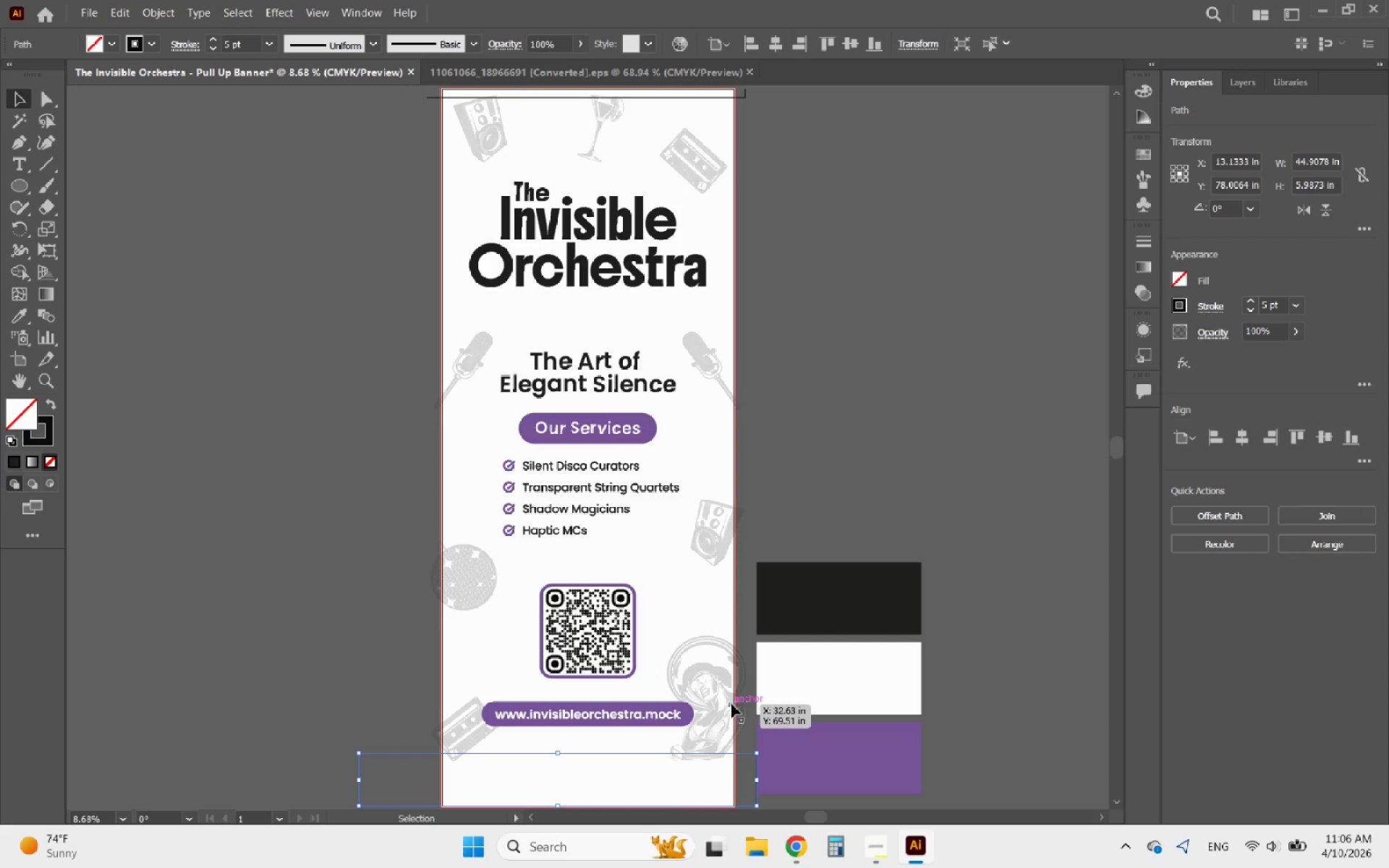 
left_click([731, 704])
 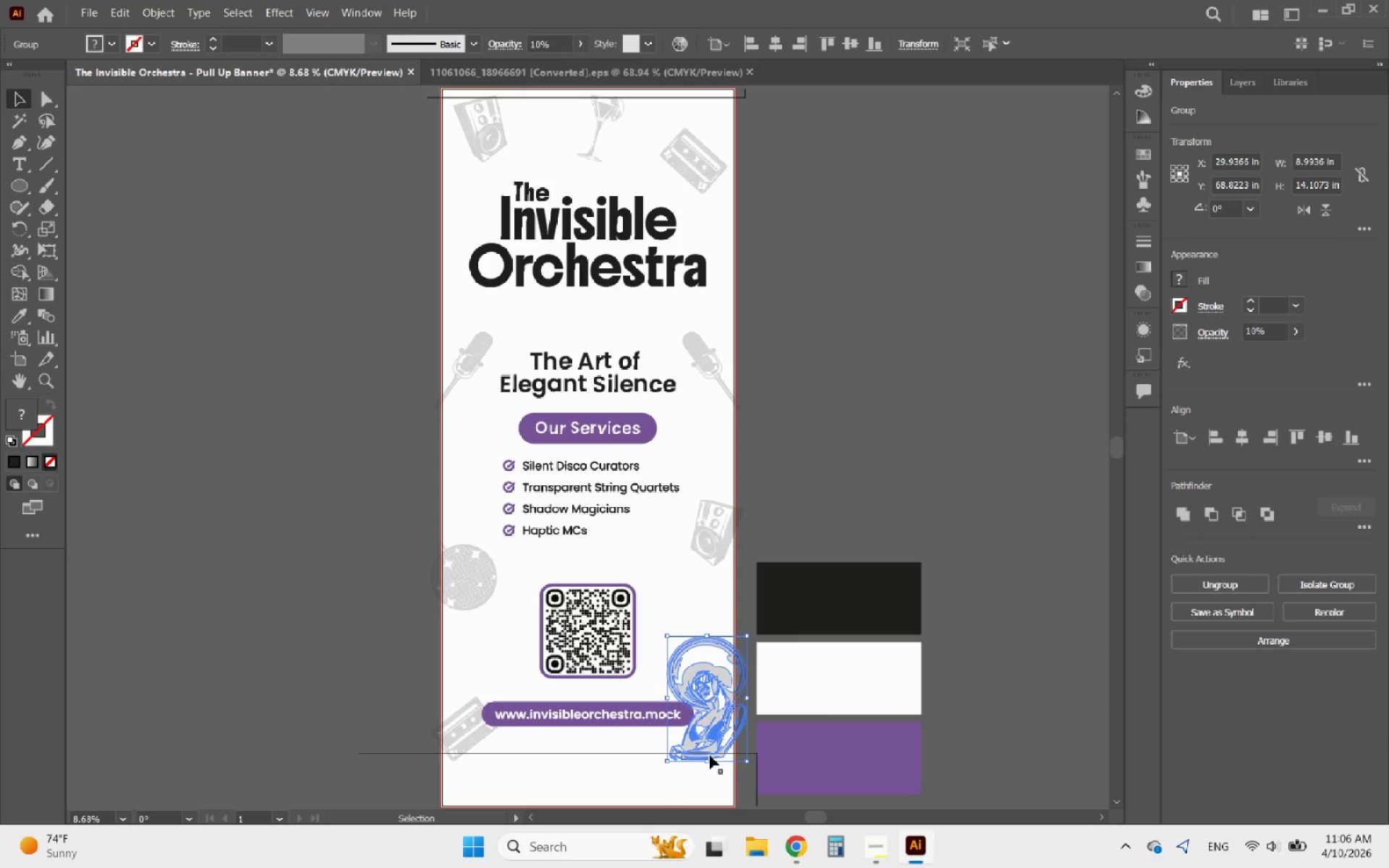 
hold_key(key=ShiftLeft, duration=2.09)
left_click_drag(start_coordinate=[708, 759], to_coordinate=[695, 809])
 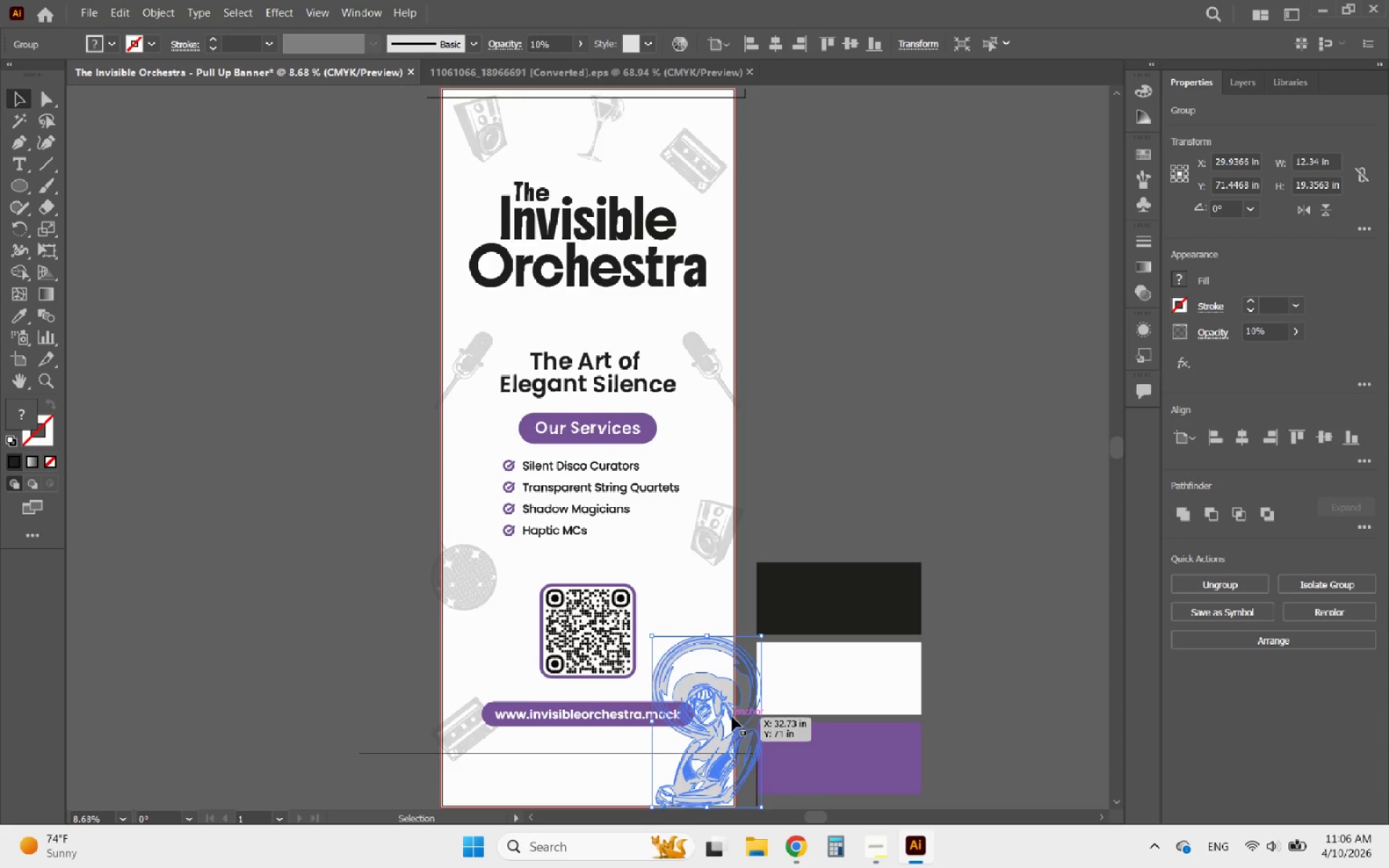 
scroll: coordinate [731, 716], scroll_direction: down, amount: 5.0
 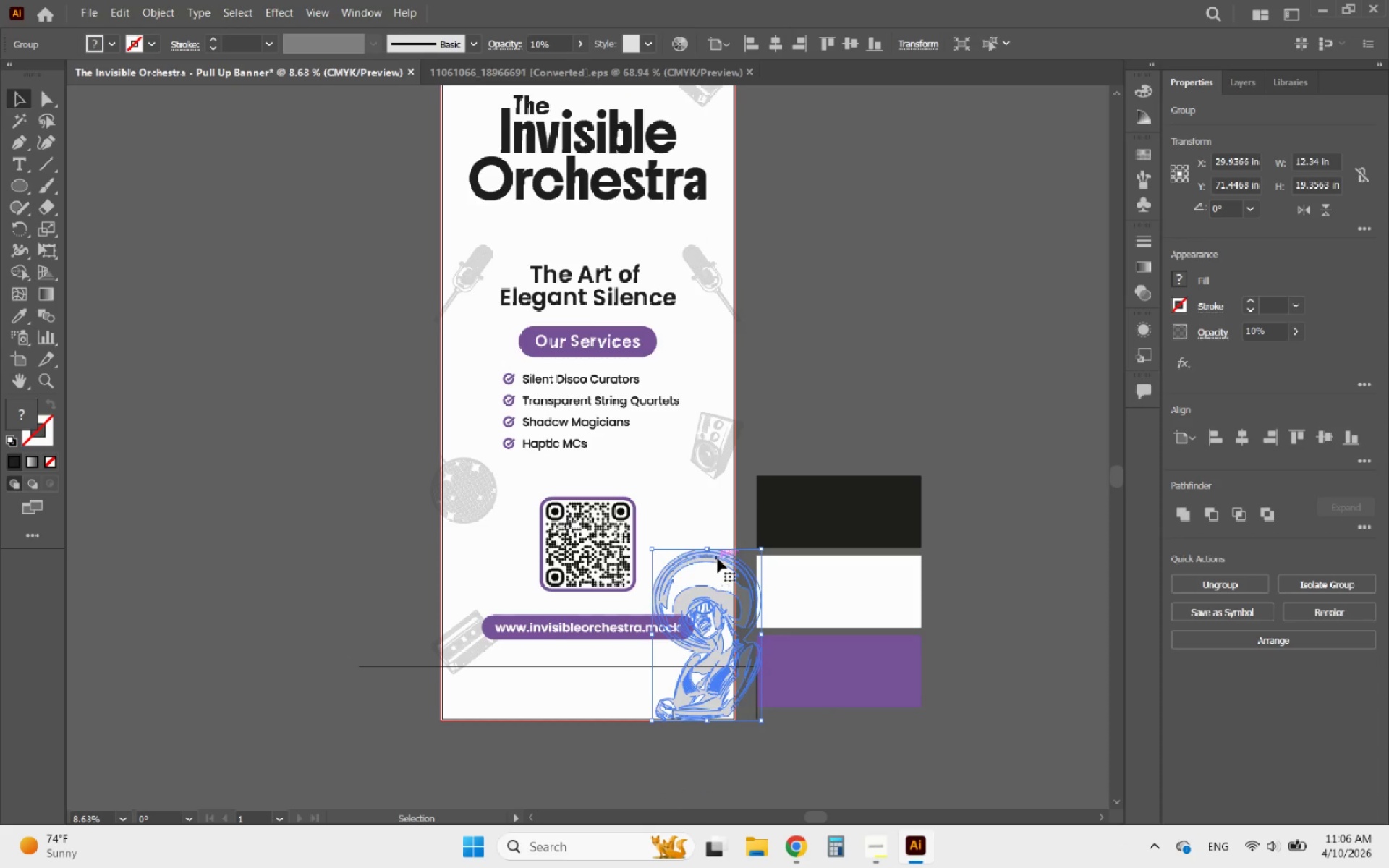 
left_click([903, 342])
 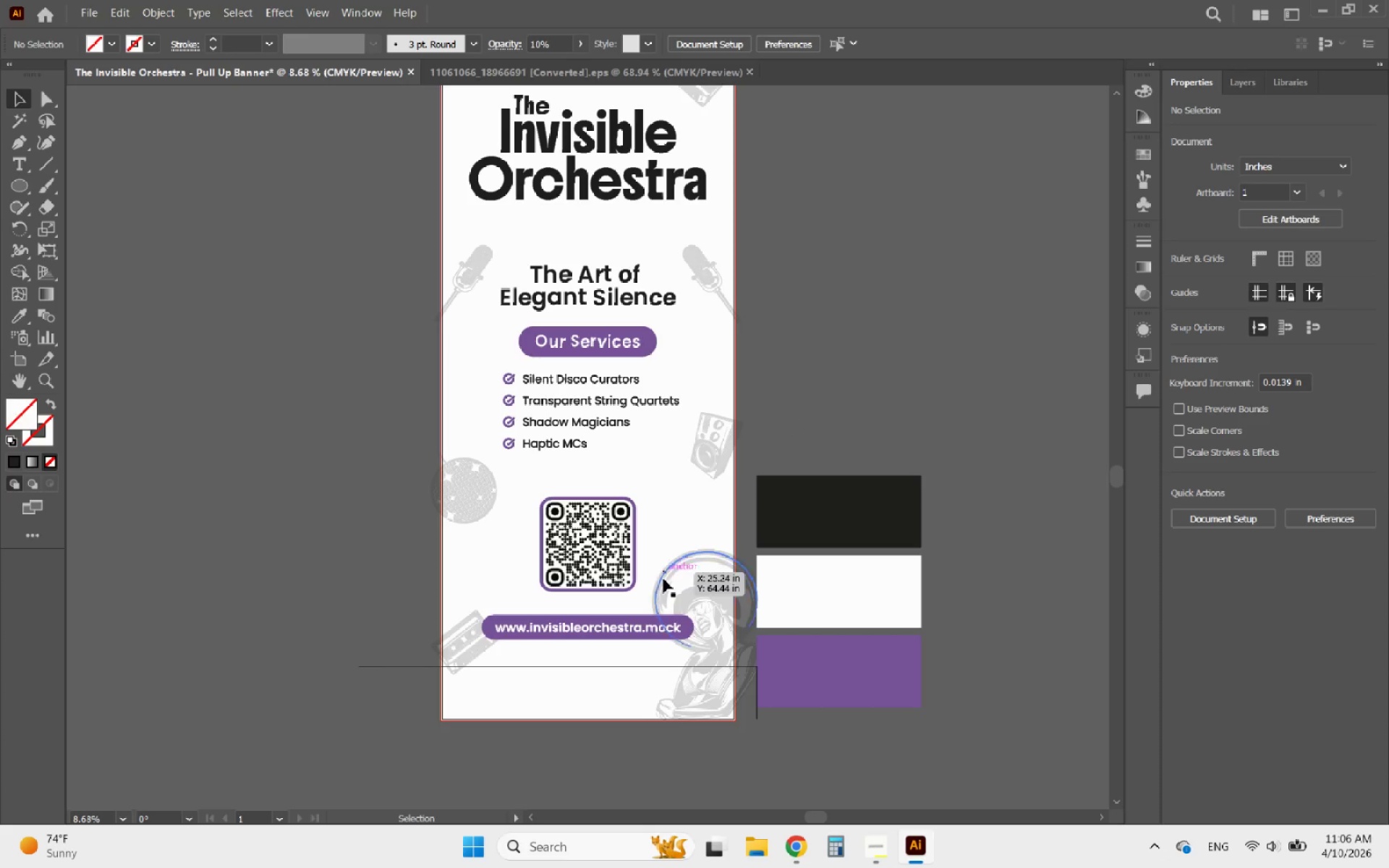 
scroll: coordinate [595, 702], scroll_direction: up, amount: 7.0
 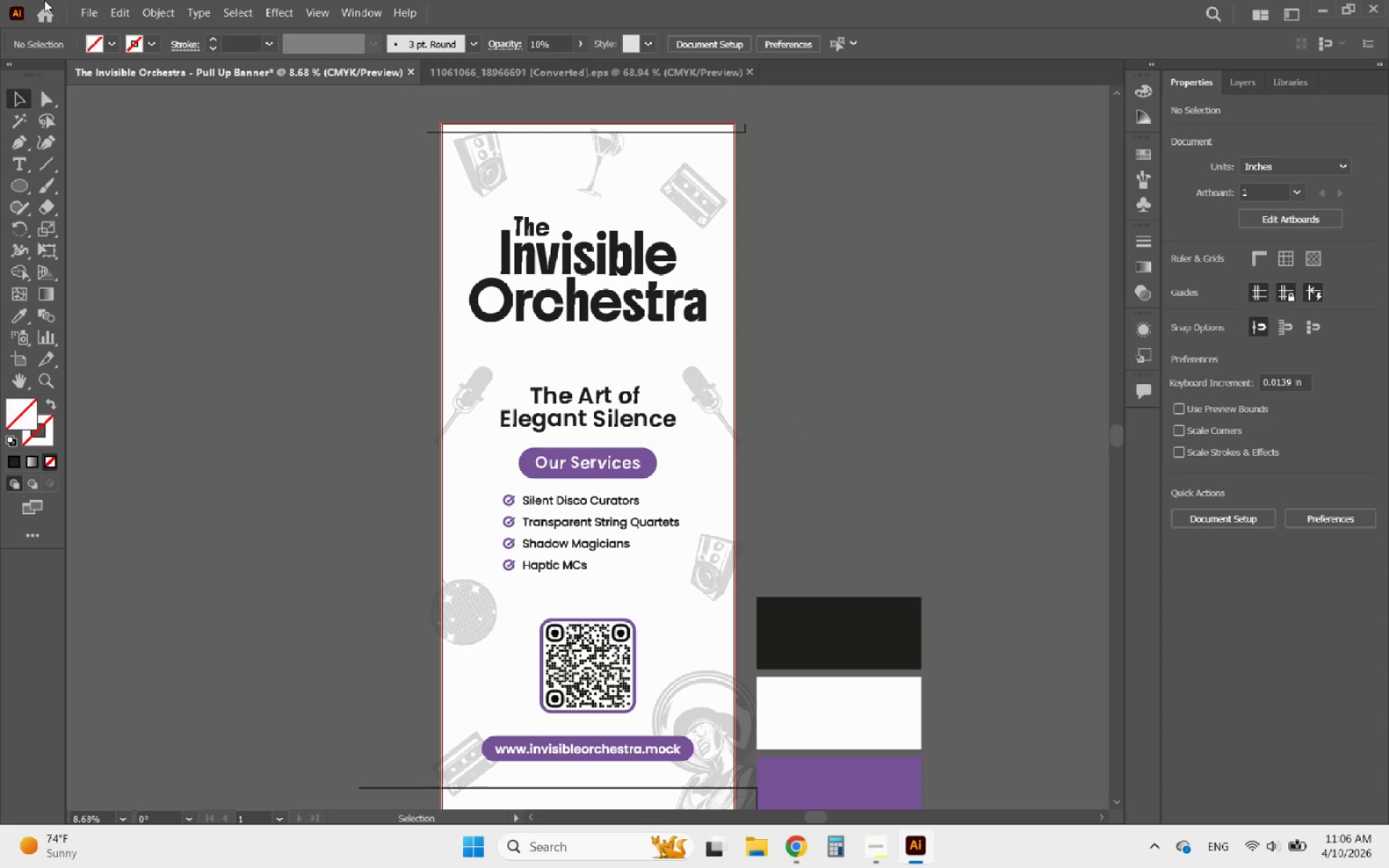 
left_click([82, 8])
 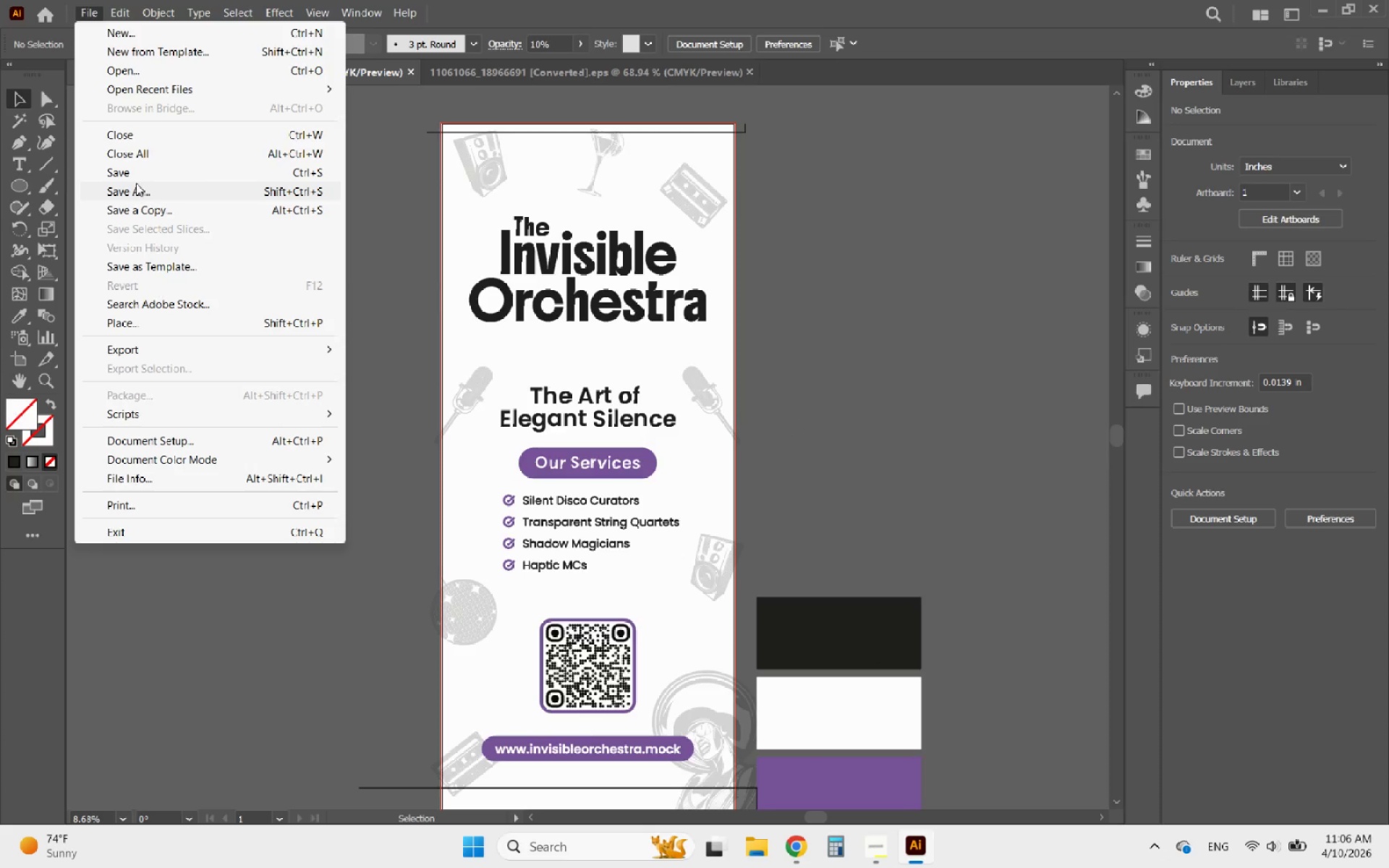 
left_click([135, 193])
 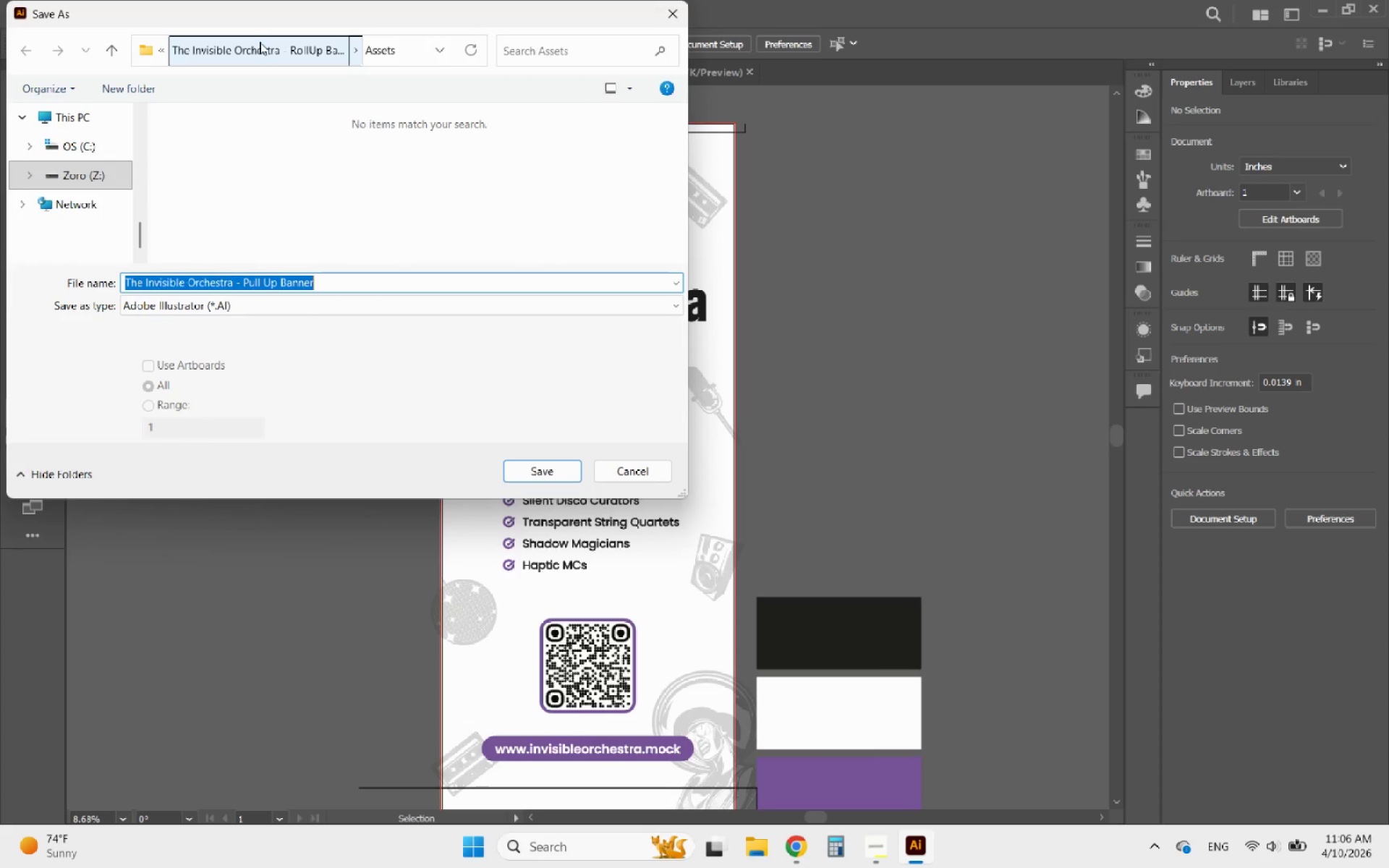 
left_click([259, 43])
 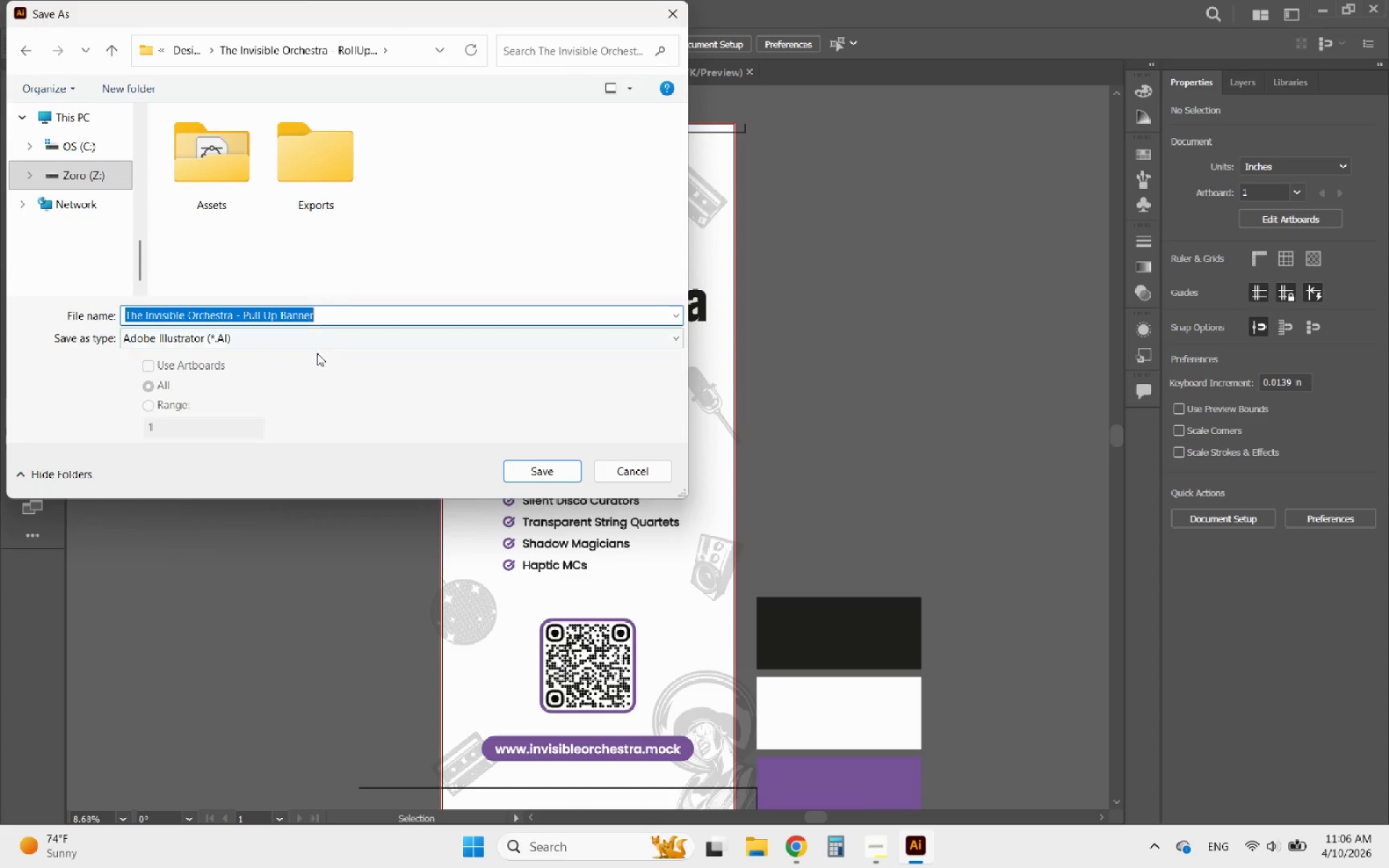 
left_click([525, 474])
 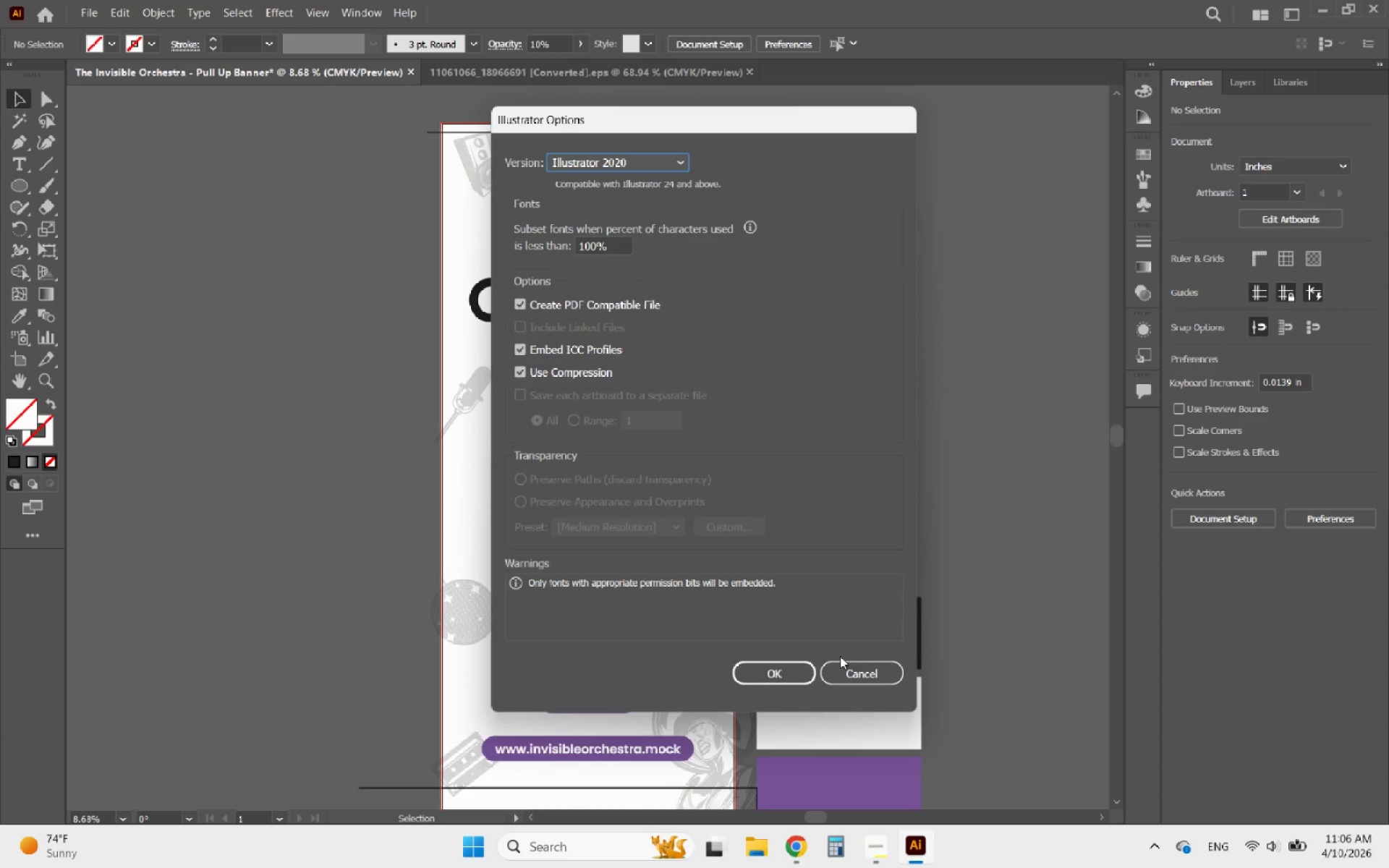 
left_click([779, 671])
 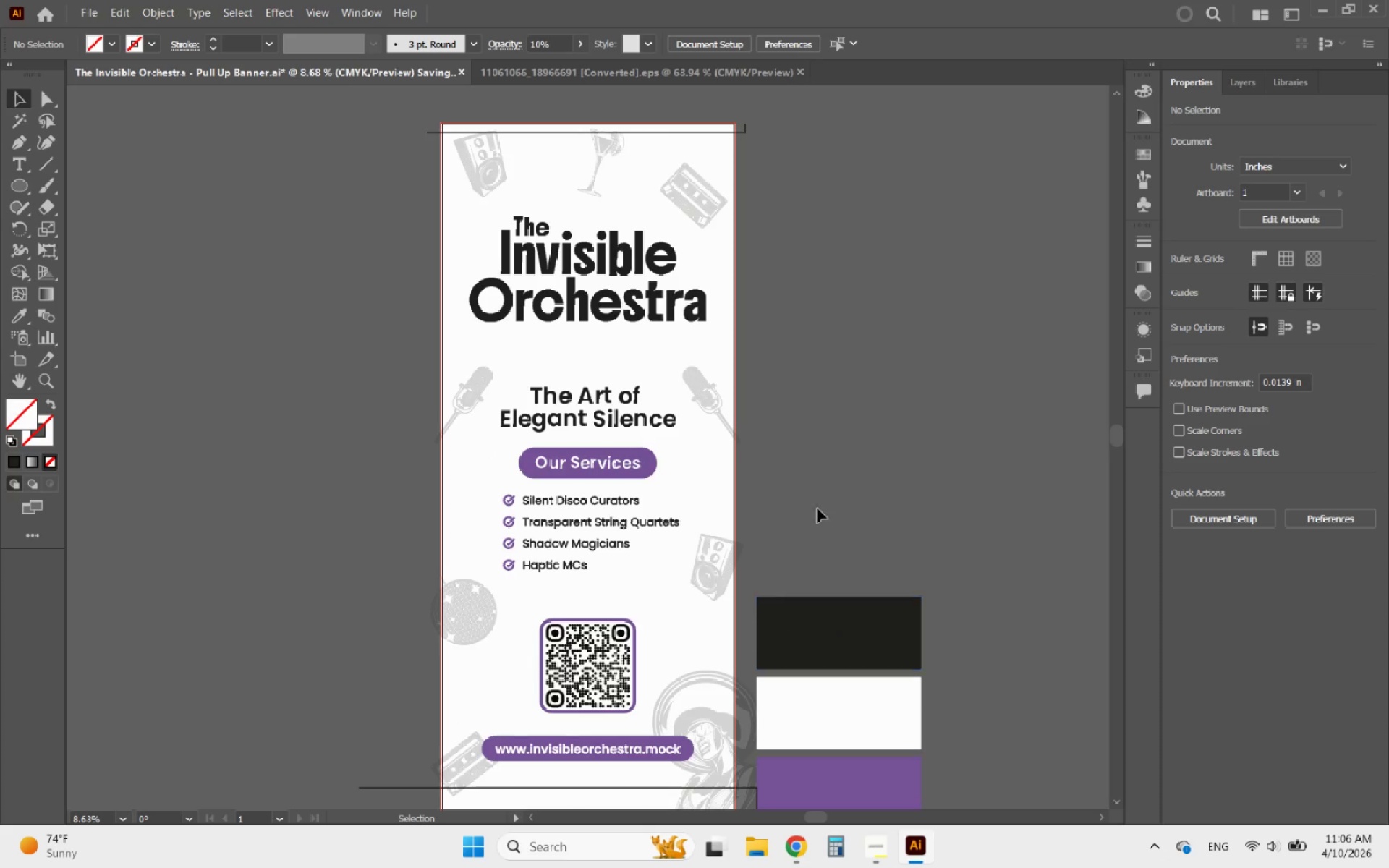 
left_click([847, 429])
 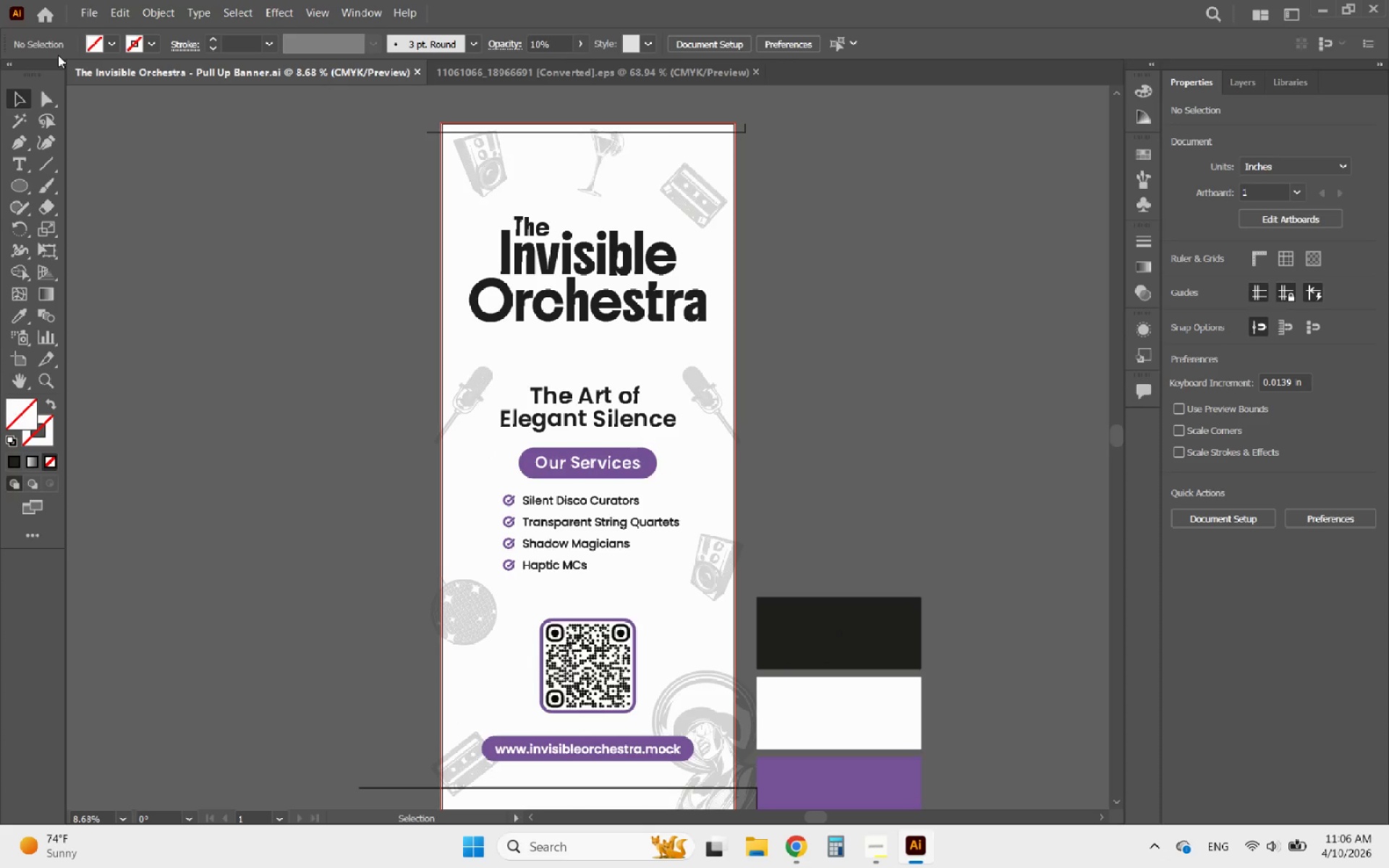 
left_click([89, 12])
 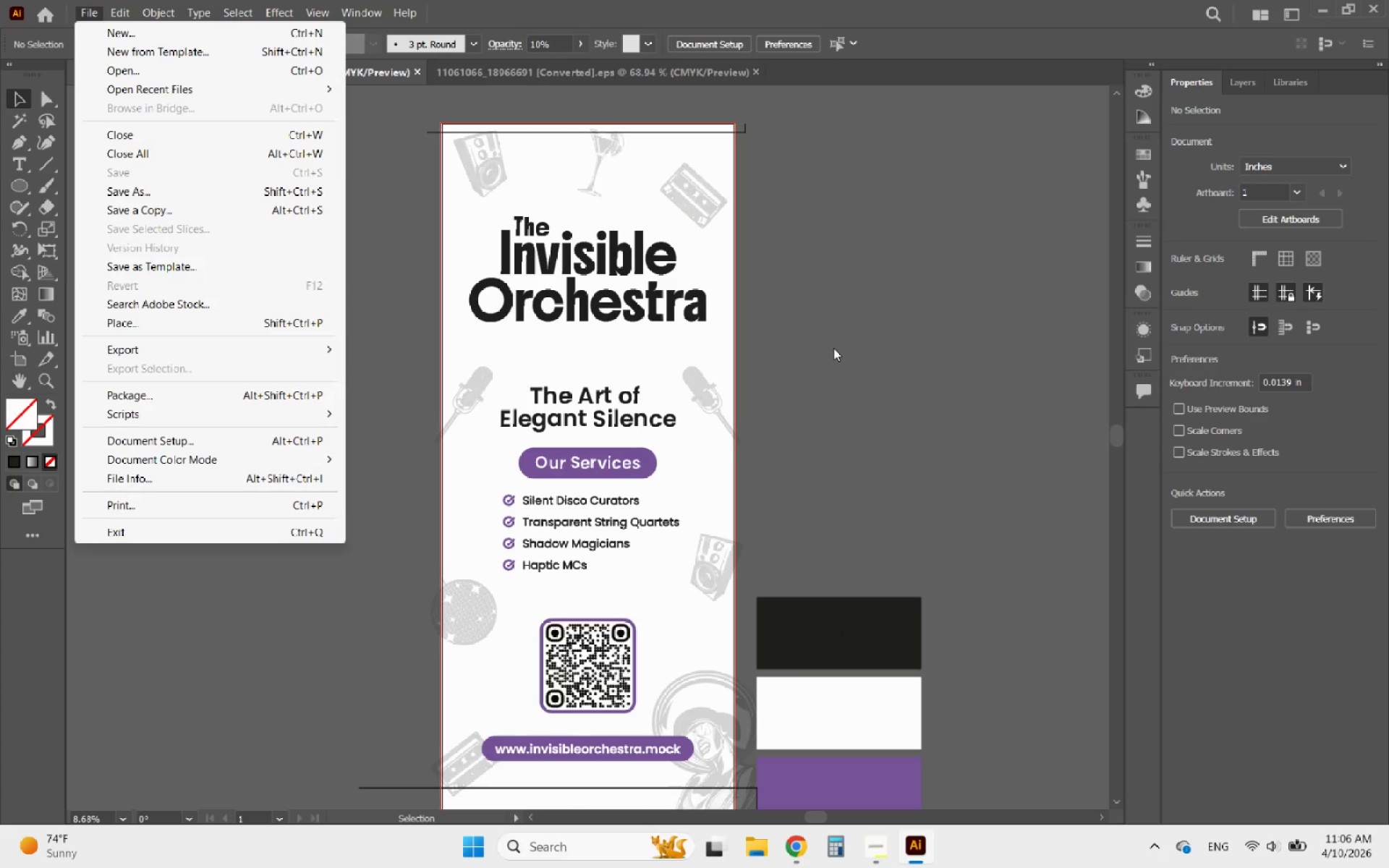 
left_click([833, 348])
 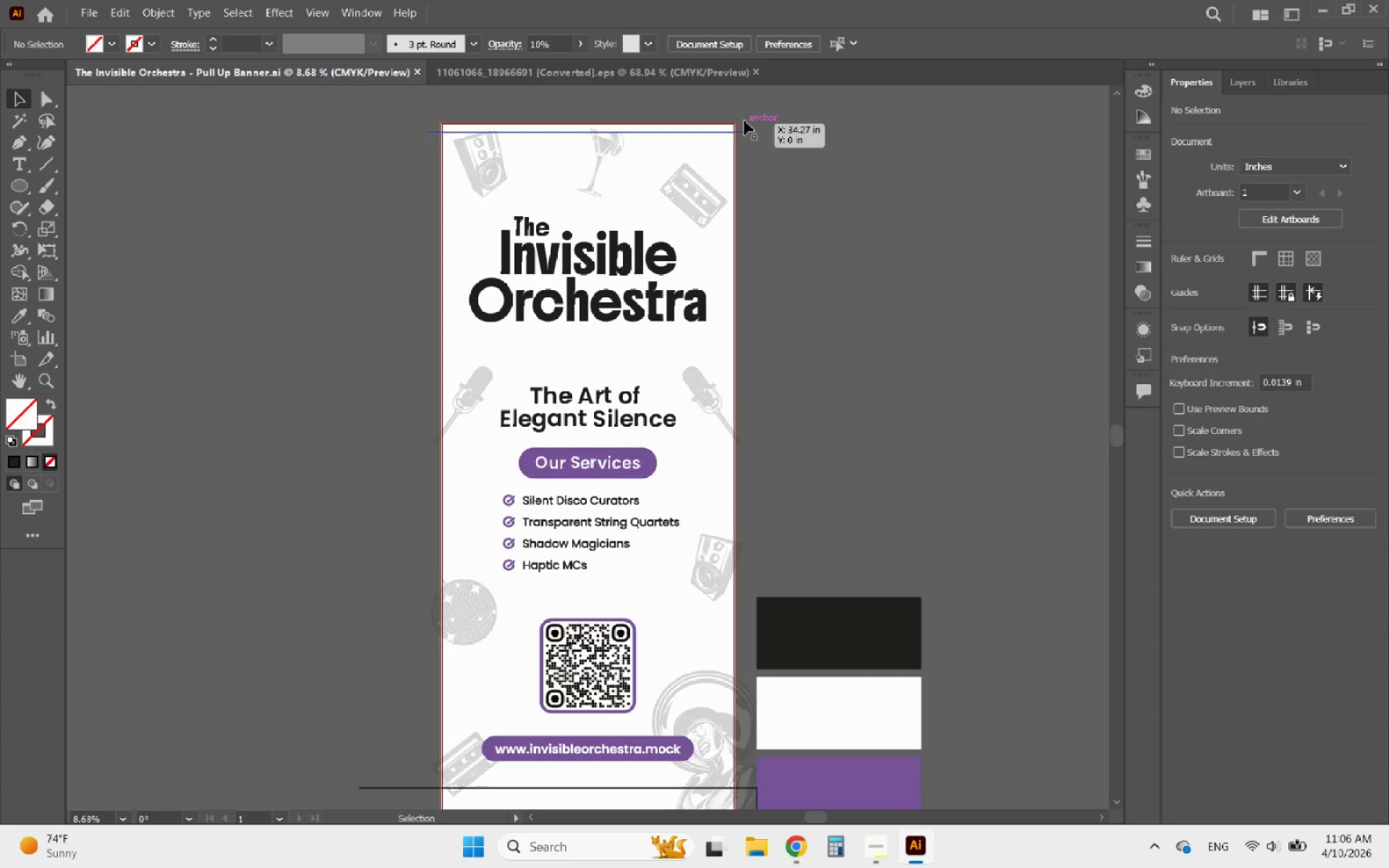 
left_click([742, 129])
 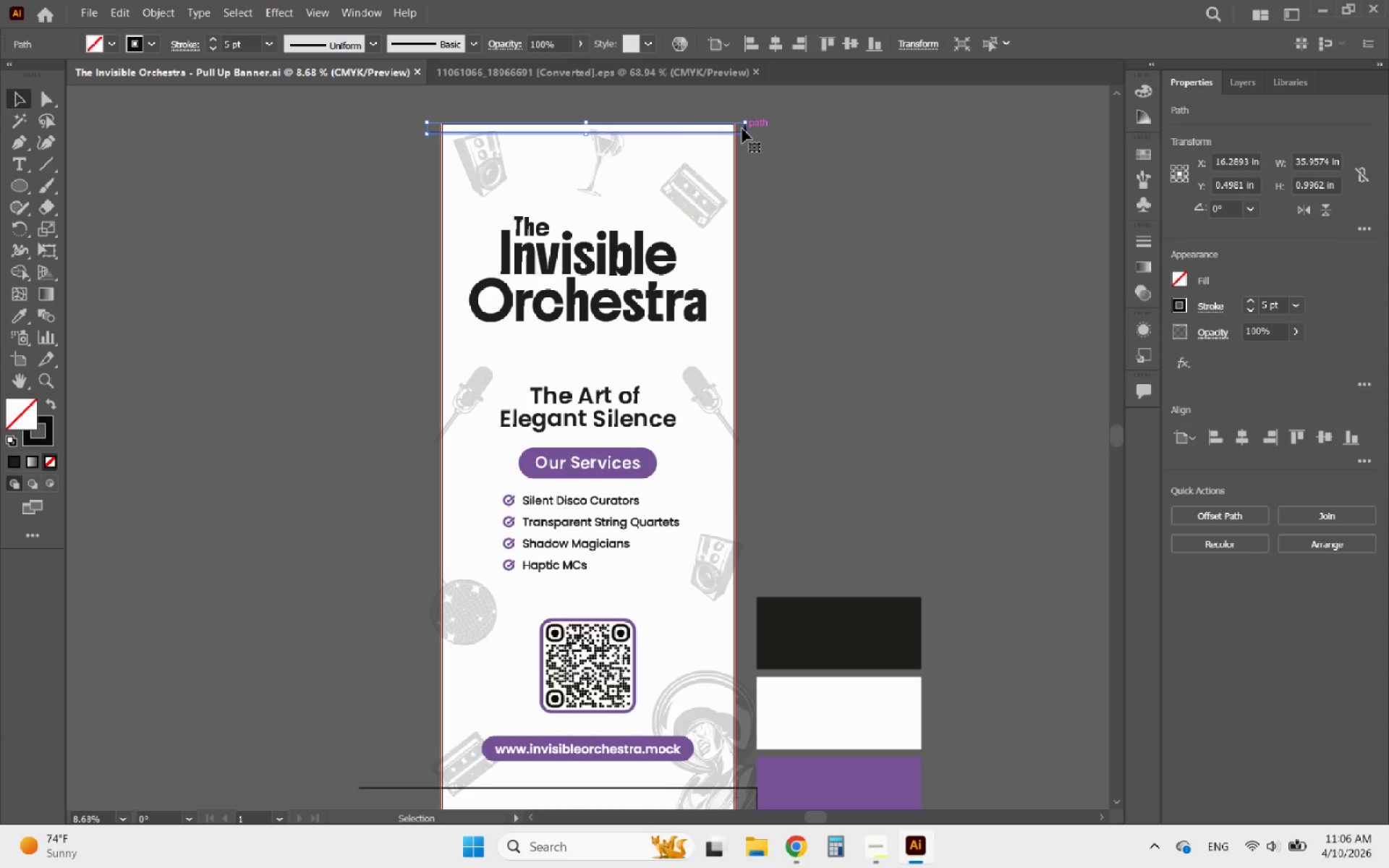 
key(Delete)
 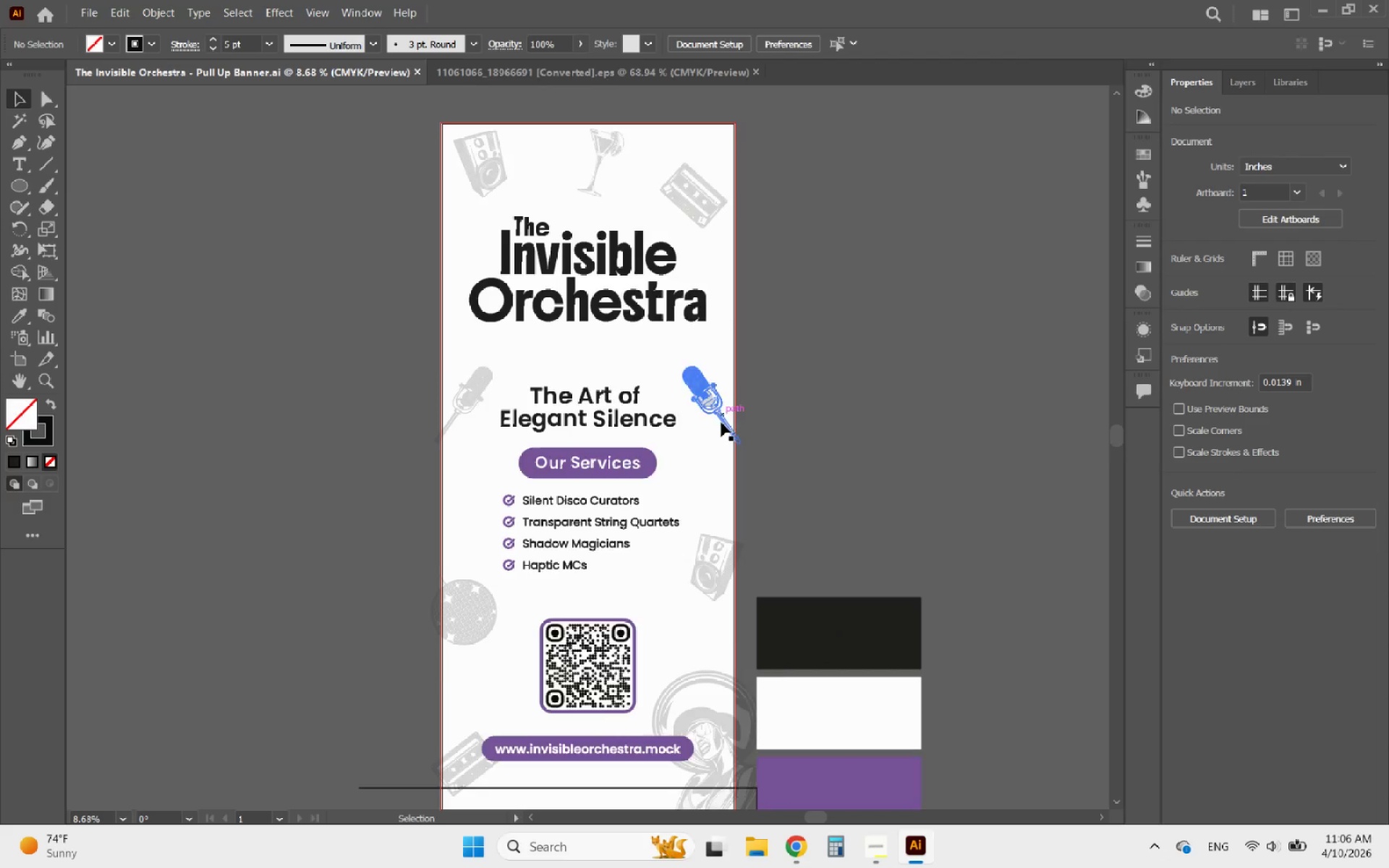 
scroll: coordinate [721, 461], scroll_direction: down, amount: 6.0
 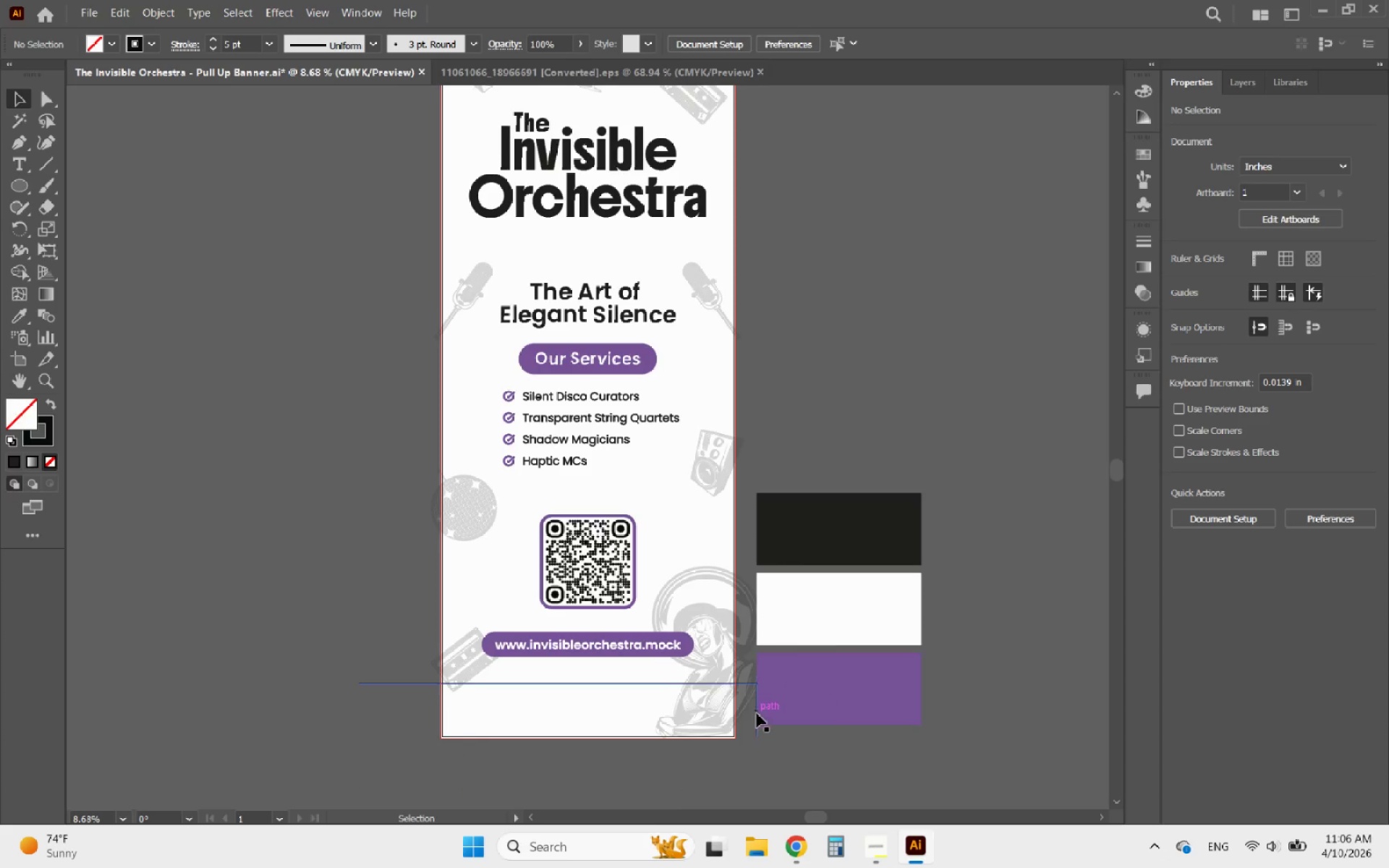 
left_click([757, 727])
 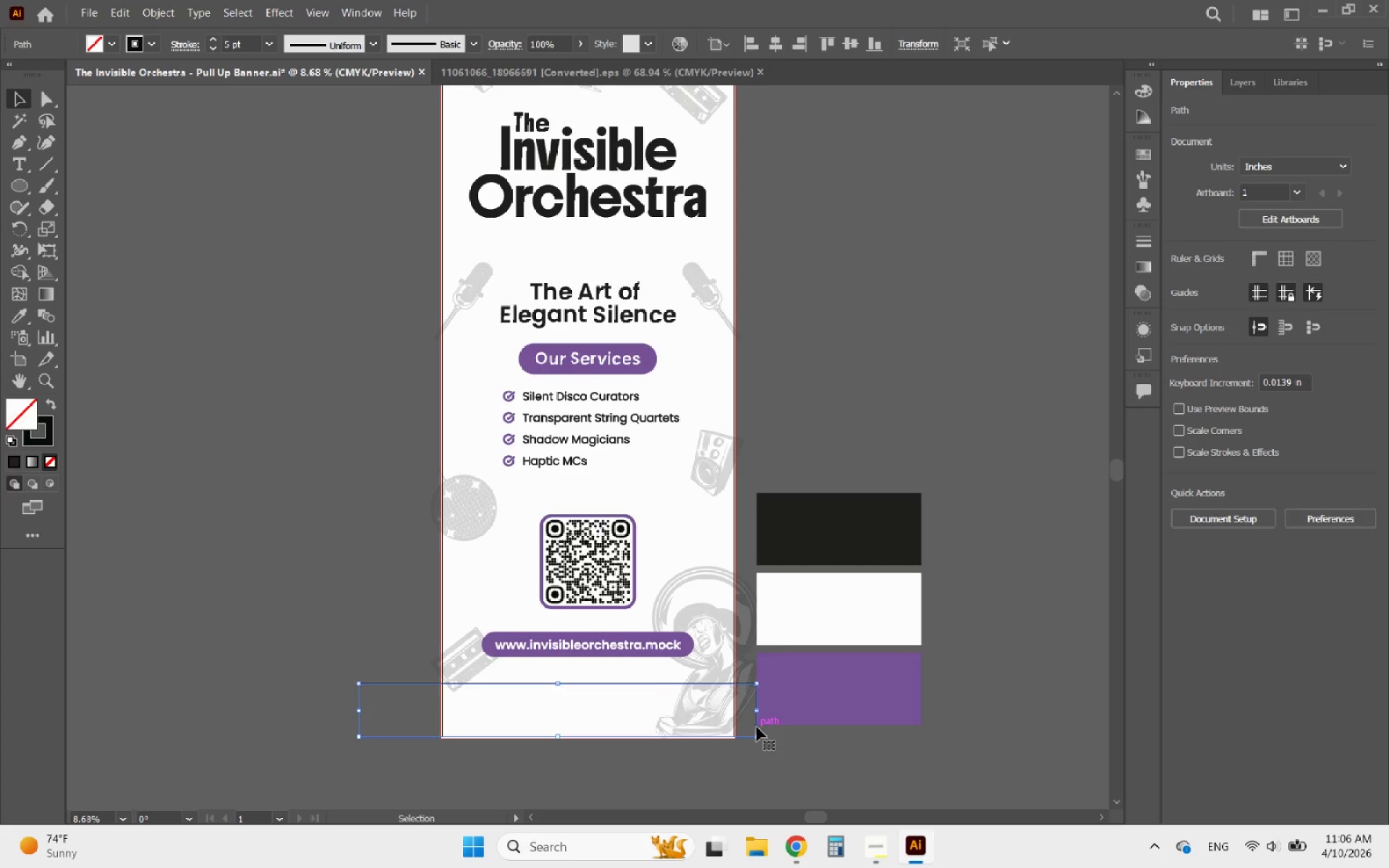 
key(Delete)
 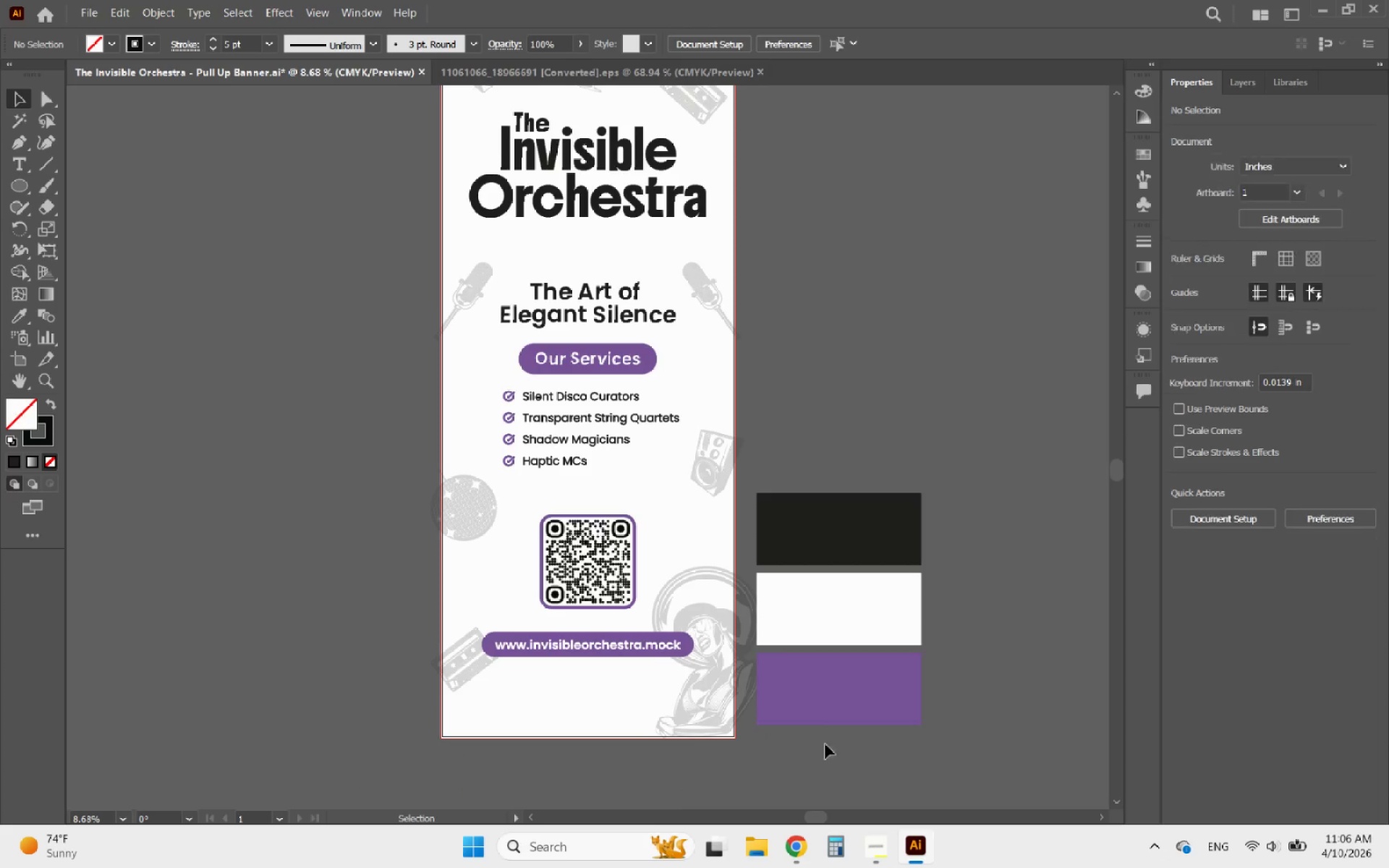 
left_click_drag(start_coordinate=[853, 746], to_coordinate=[828, 520])
 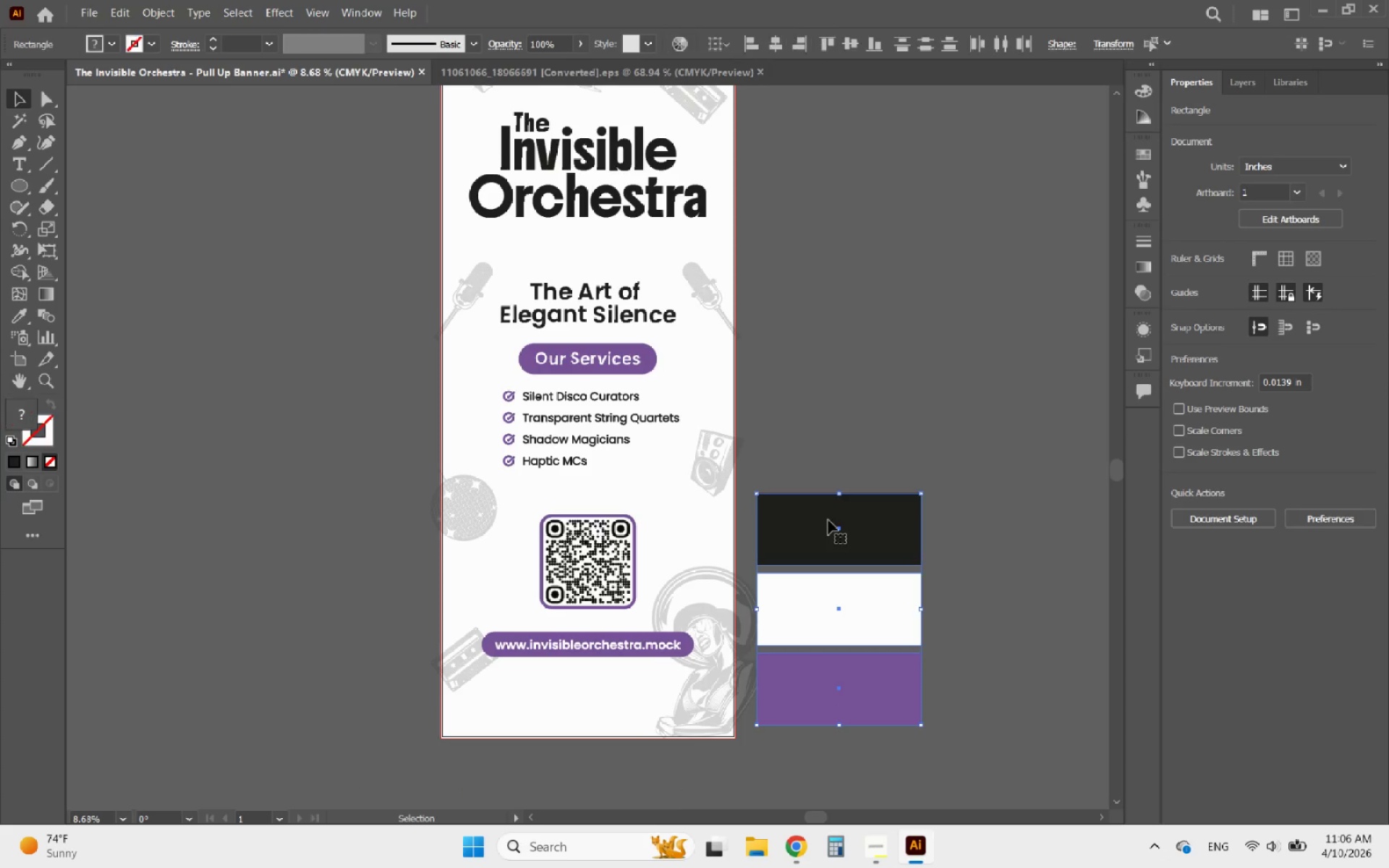 
key(Delete)
 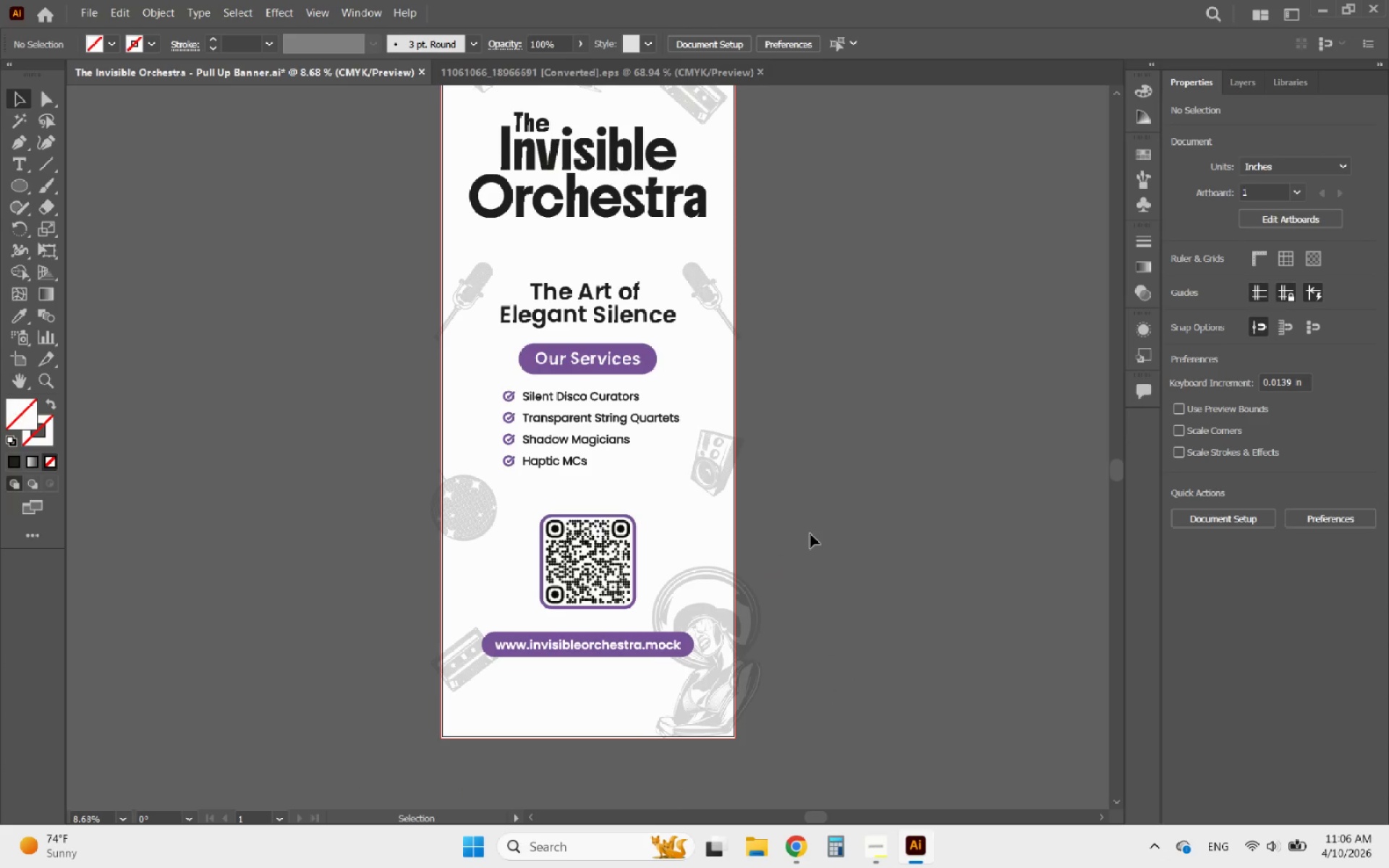 
scroll: coordinate [804, 546], scroll_direction: up, amount: 7.0
 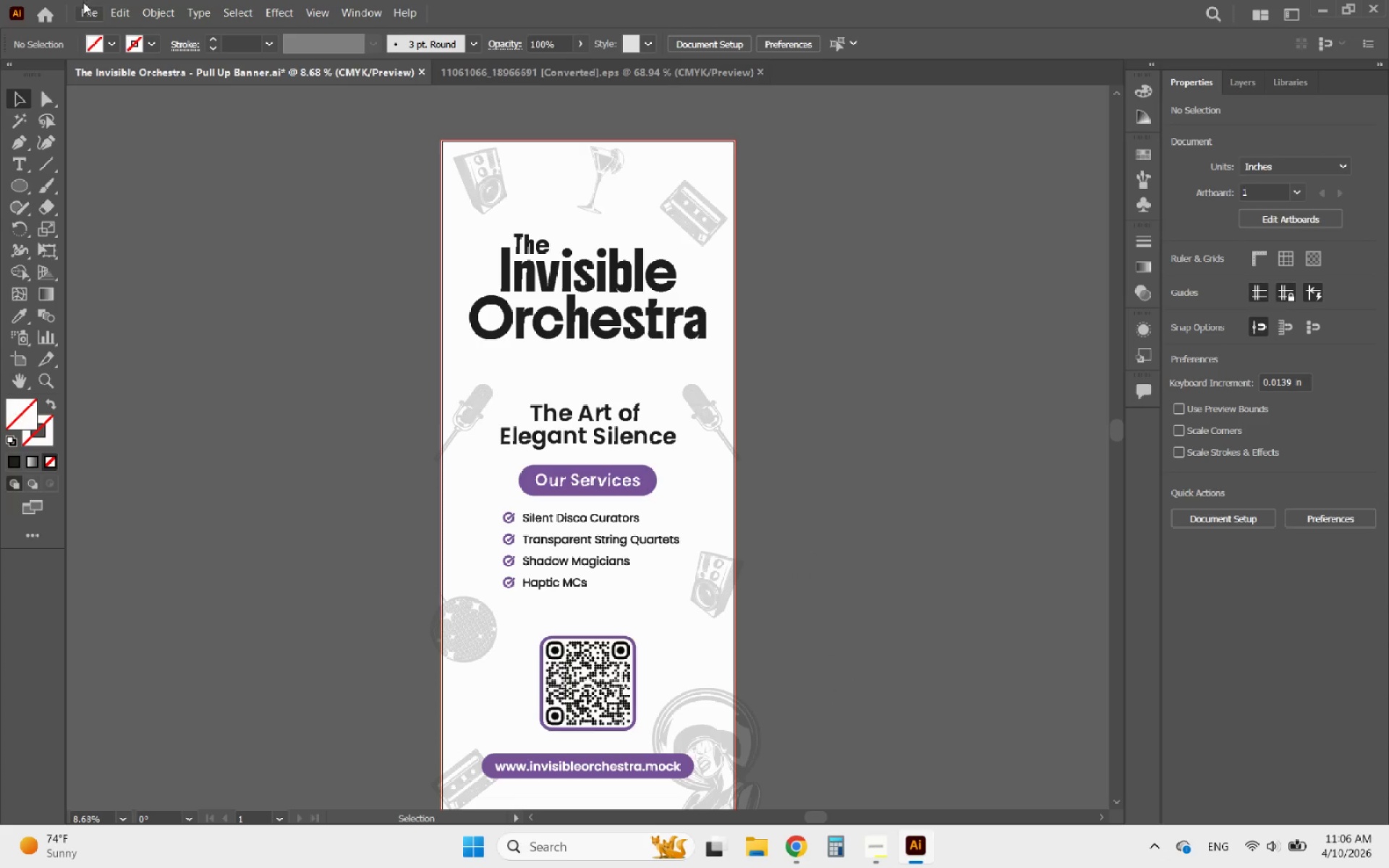 
left_click([83, 2])
 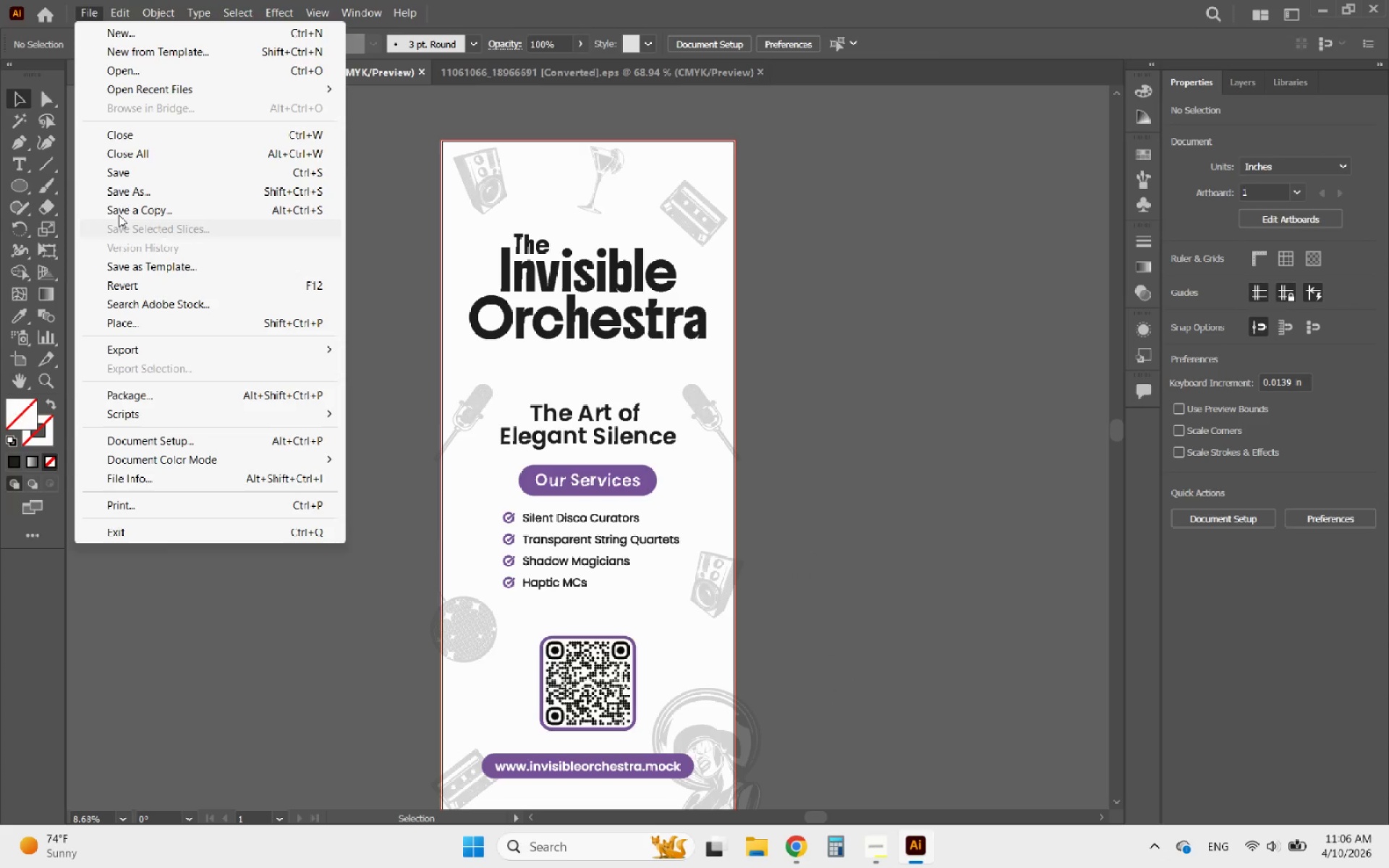 
left_click([116, 176])
 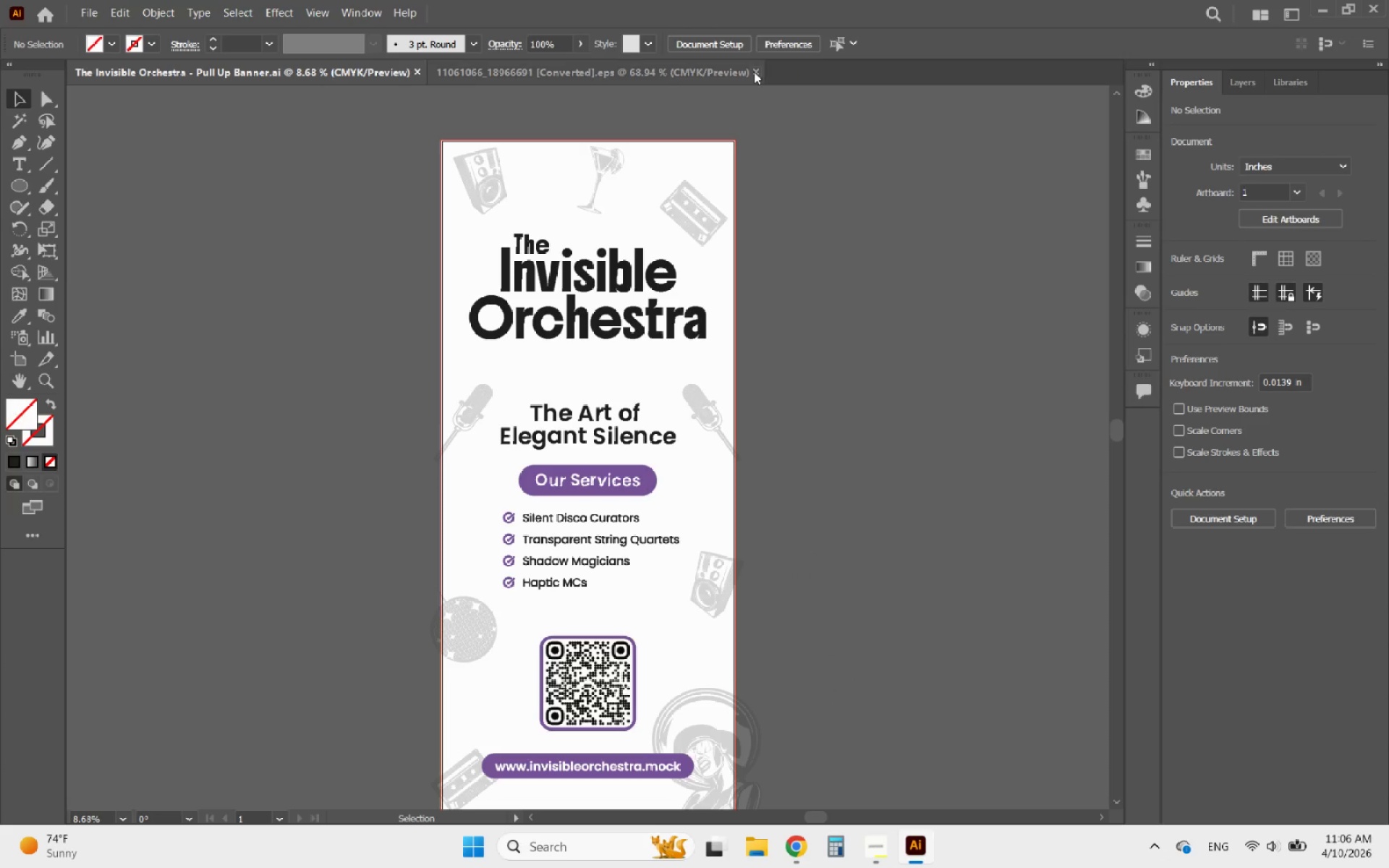 
left_click([757, 70])
 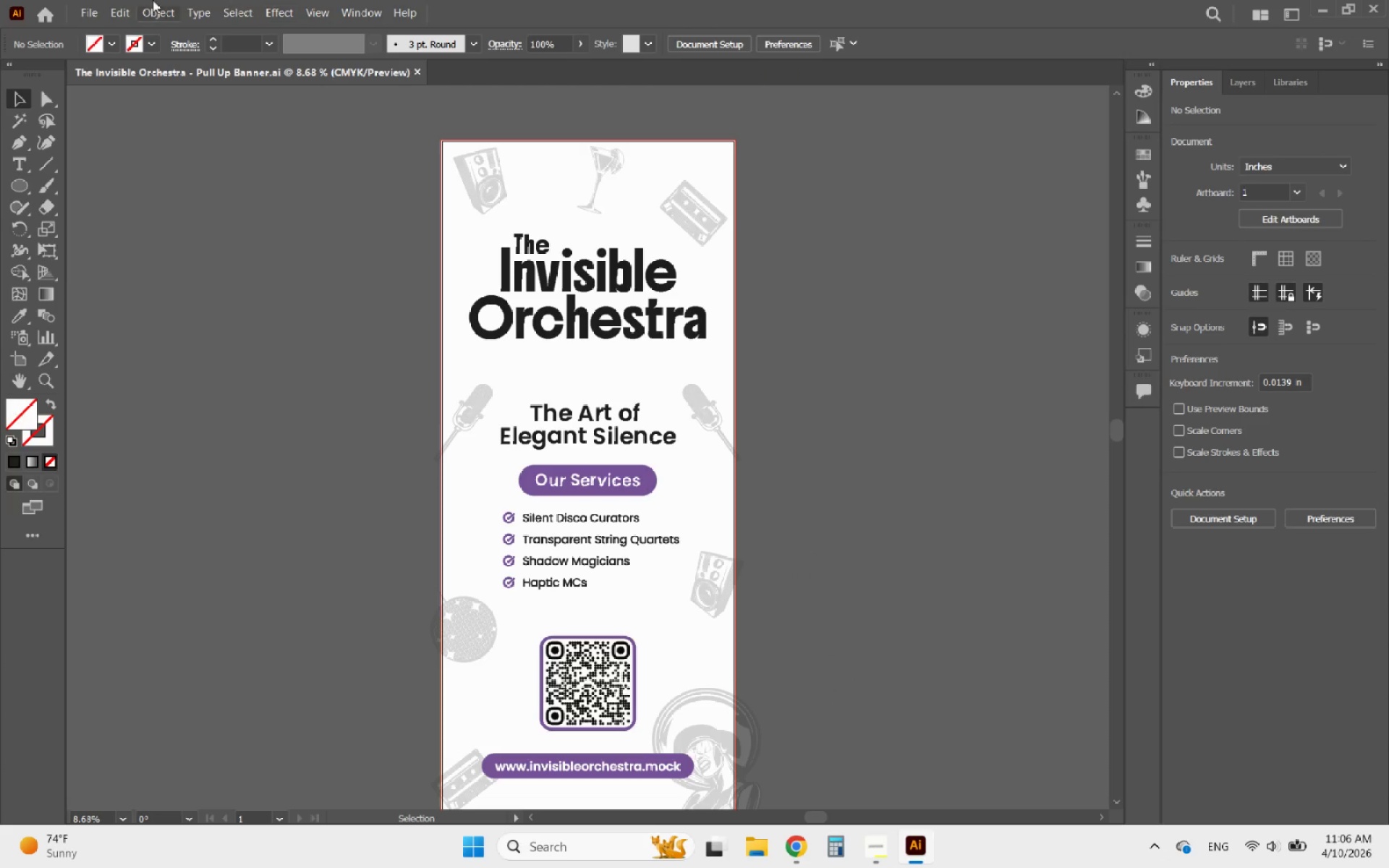 
left_click([87, 9])
 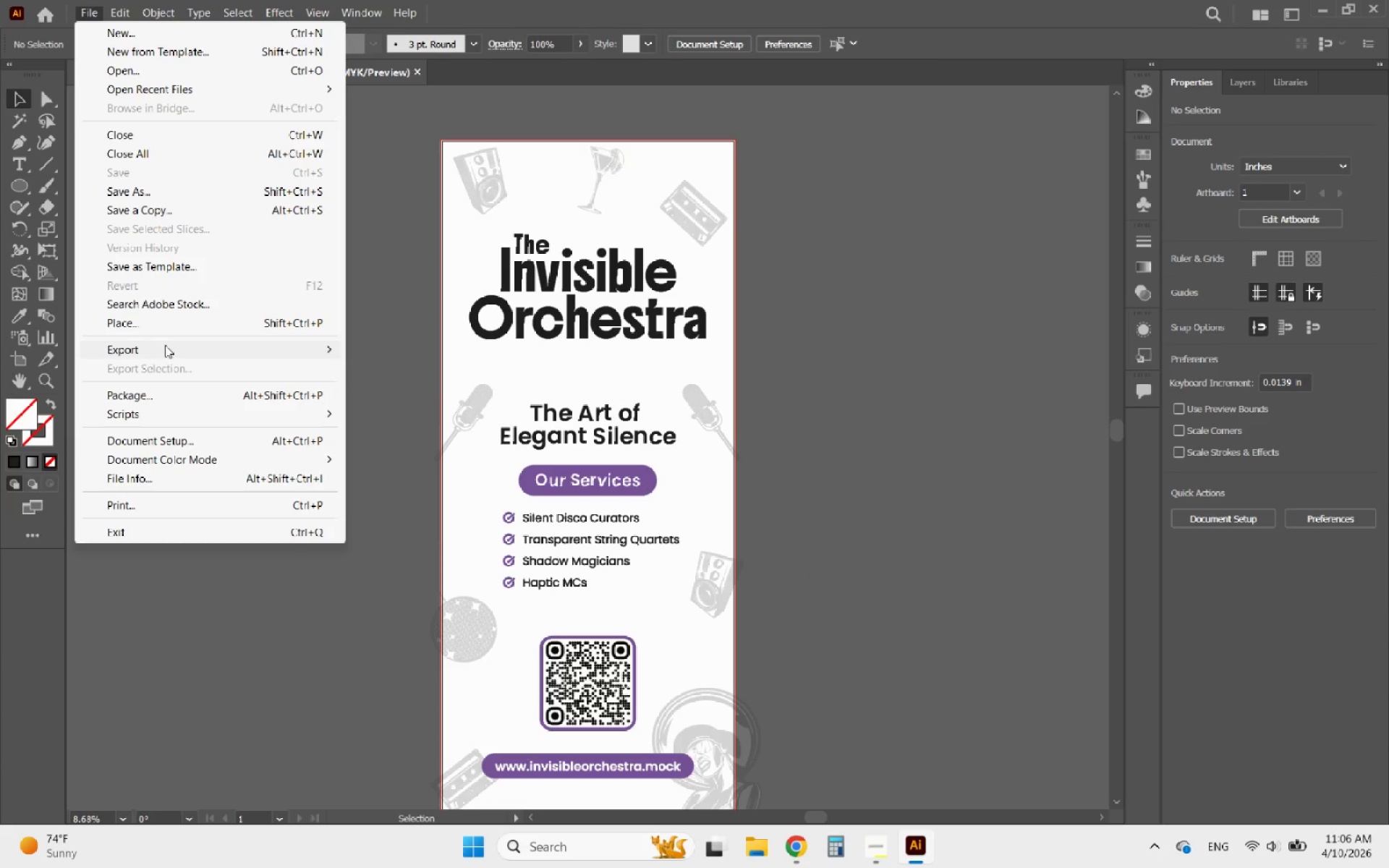 
left_click([156, 347])
 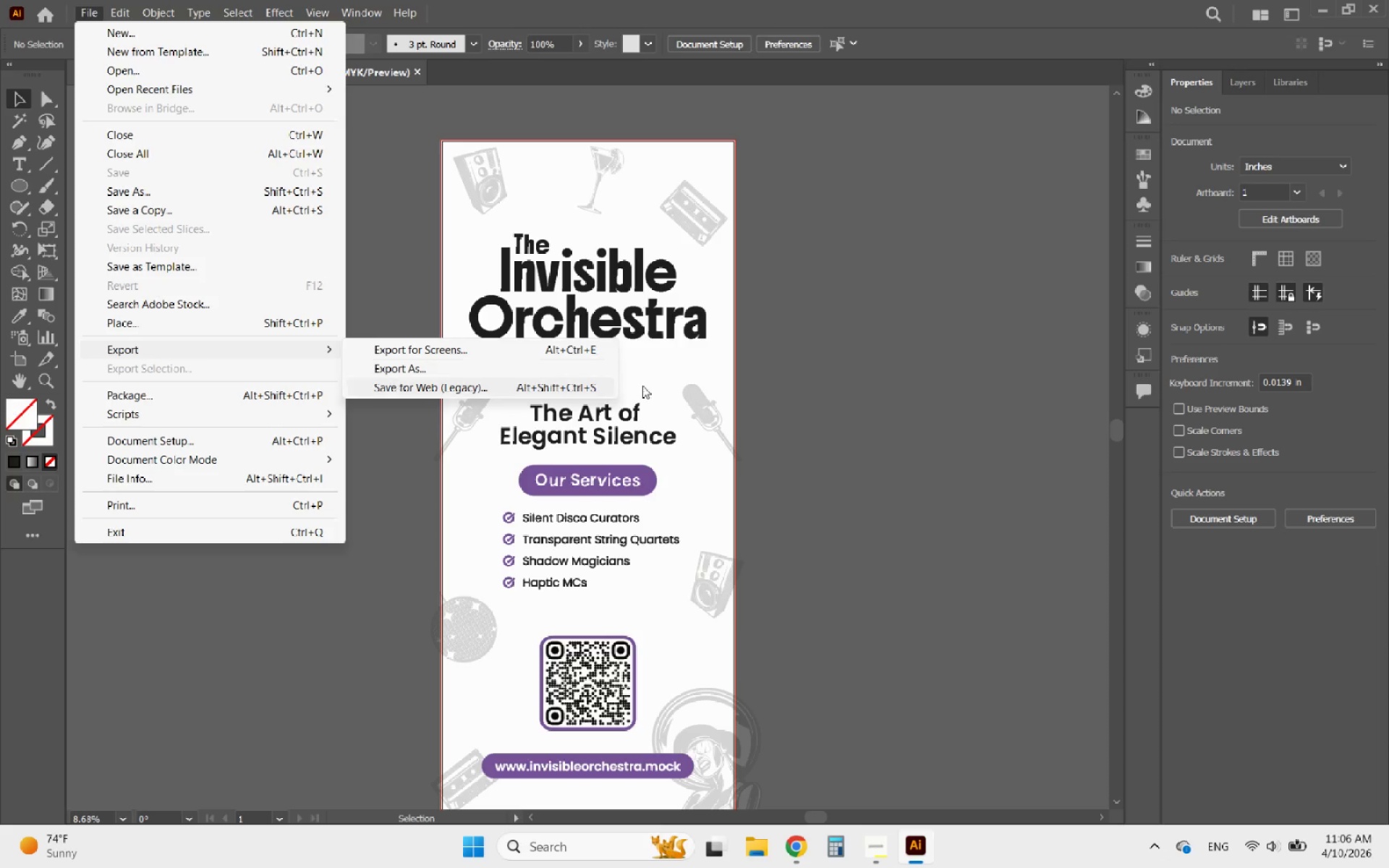 
left_click([891, 335])
 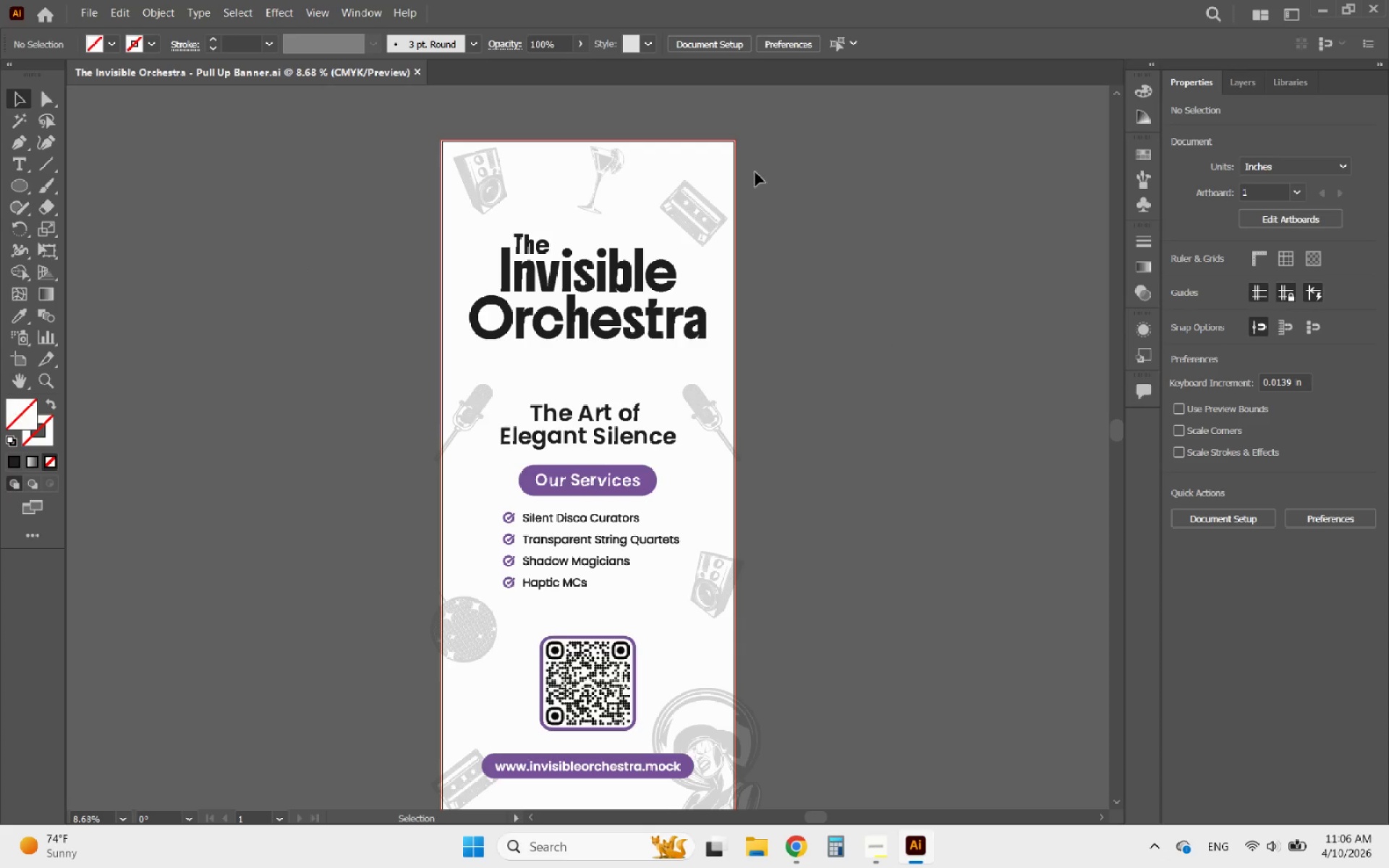 
hold_key(key=AltLeft, duration=0.45)
scroll: coordinate [418, 124], scroll_direction: up, amount: 5.0
 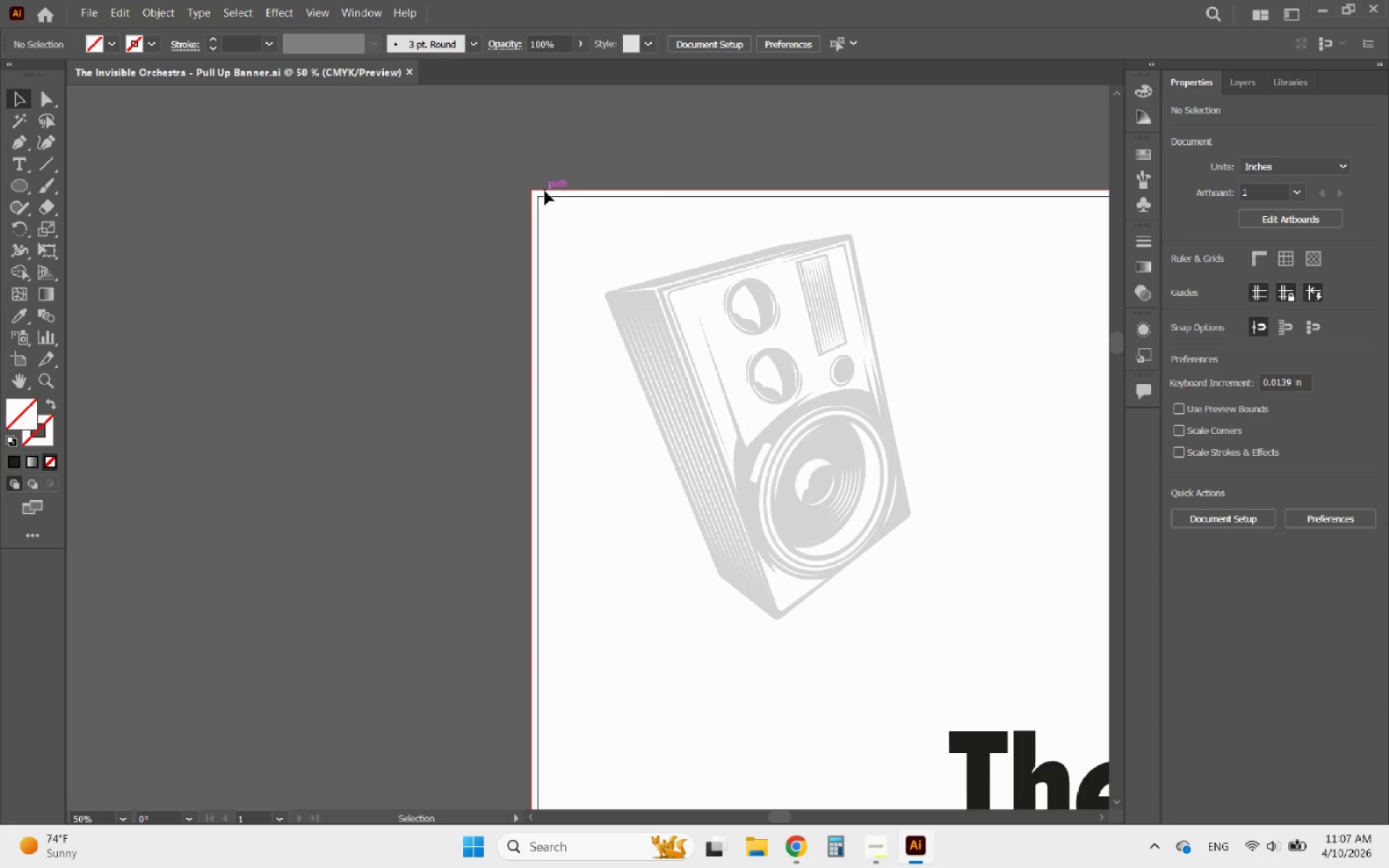 
left_click([545, 191])
 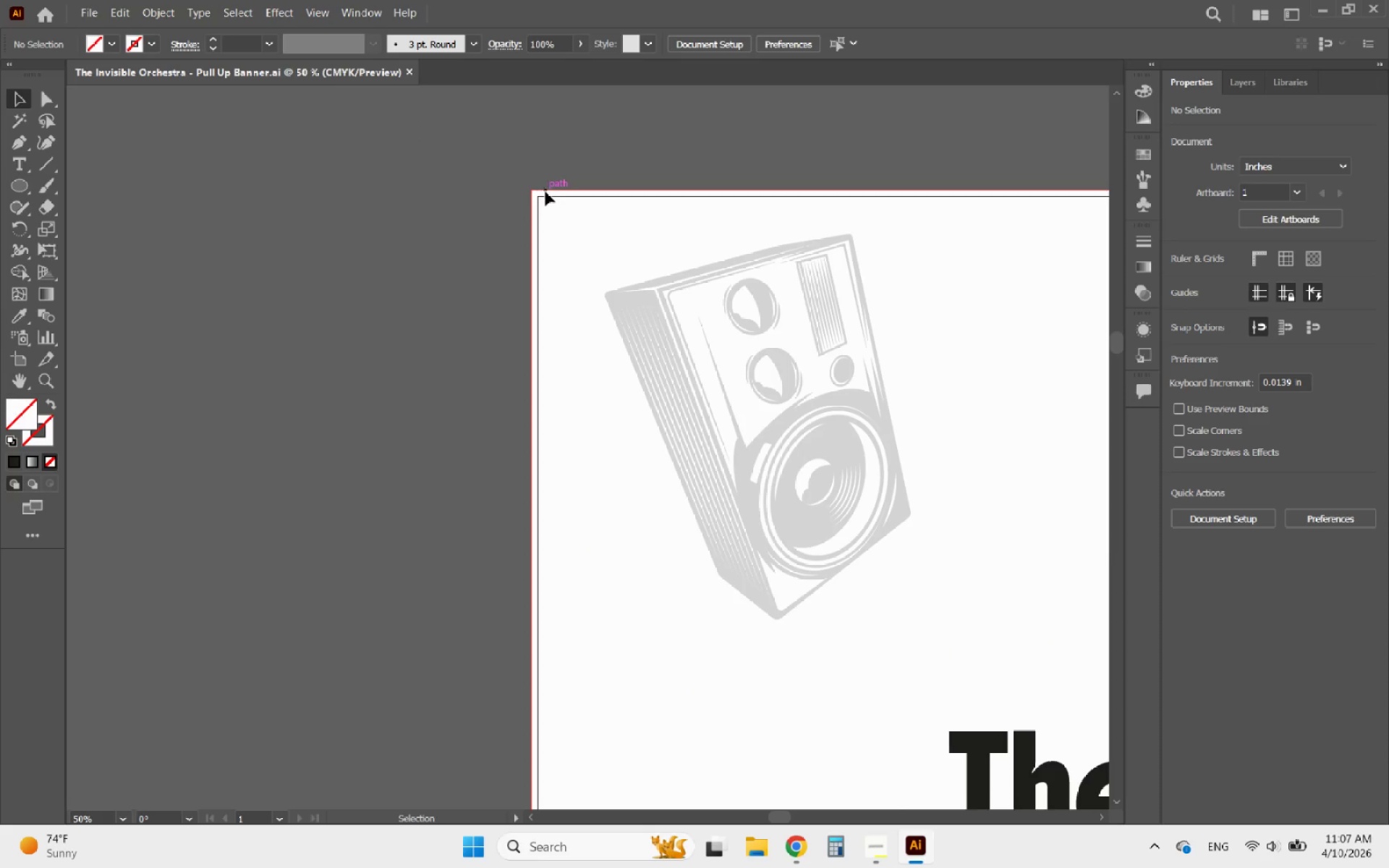 
left_click([545, 192])
 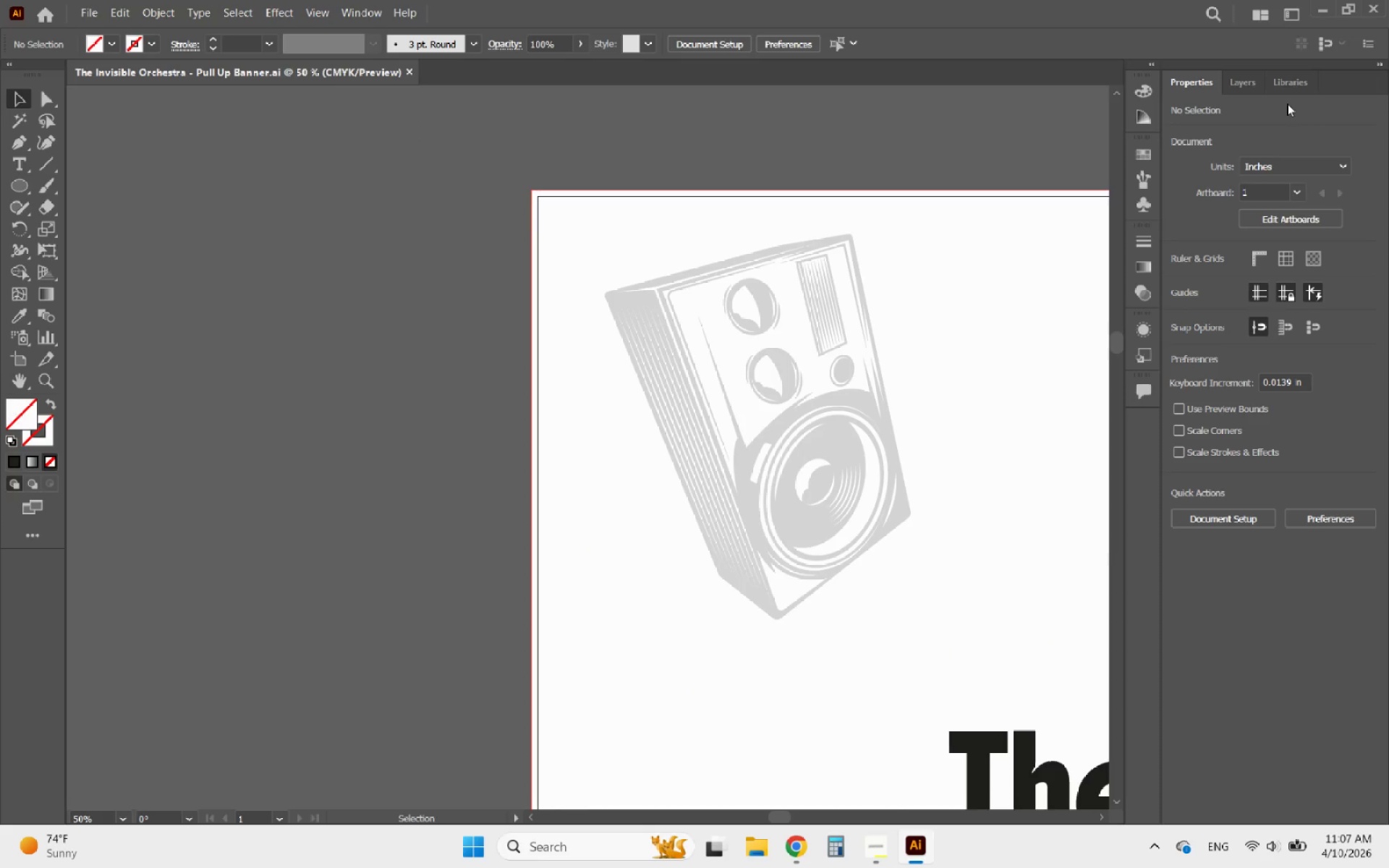 
left_click([1252, 81])
 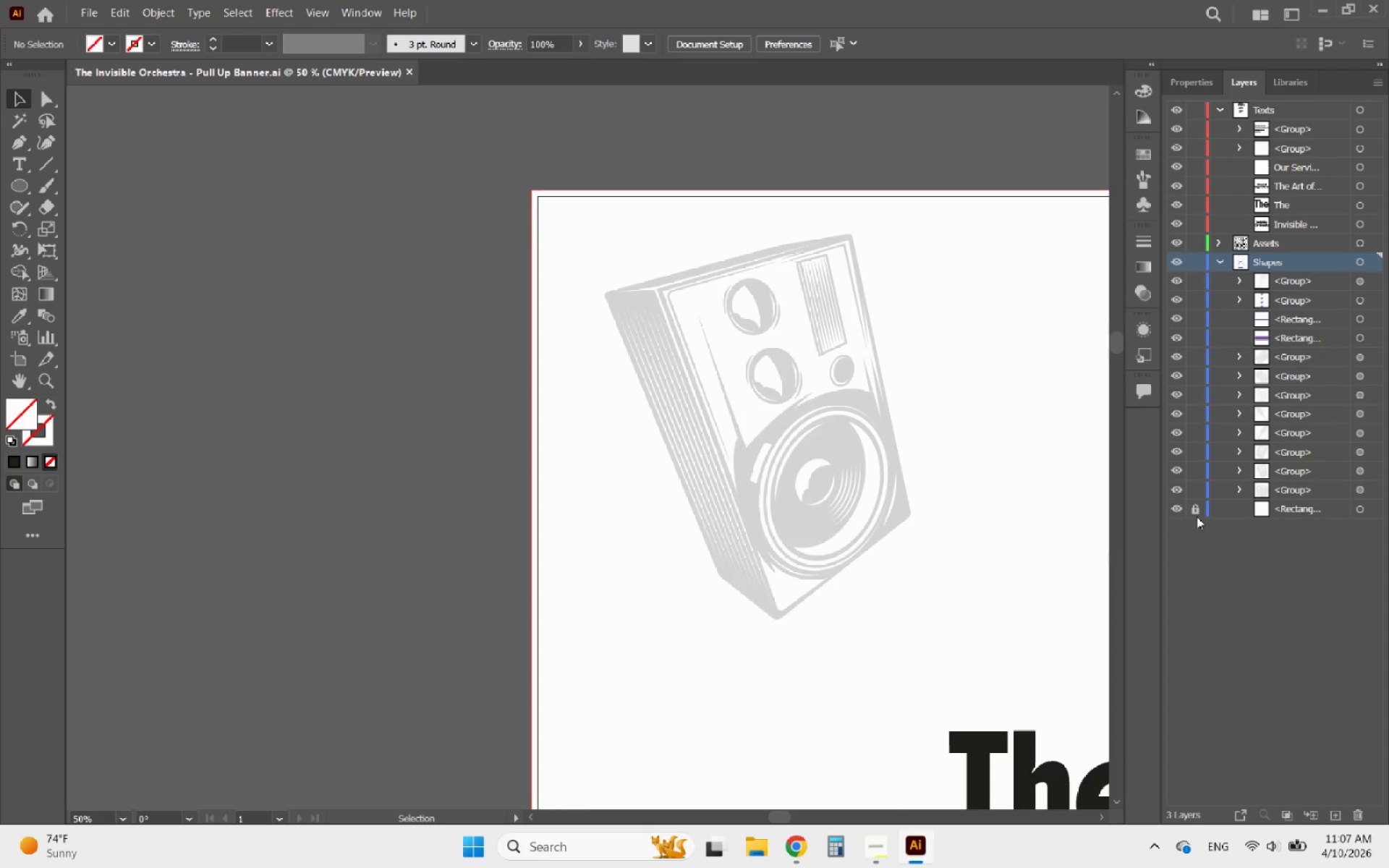 
left_click([1192, 509])
 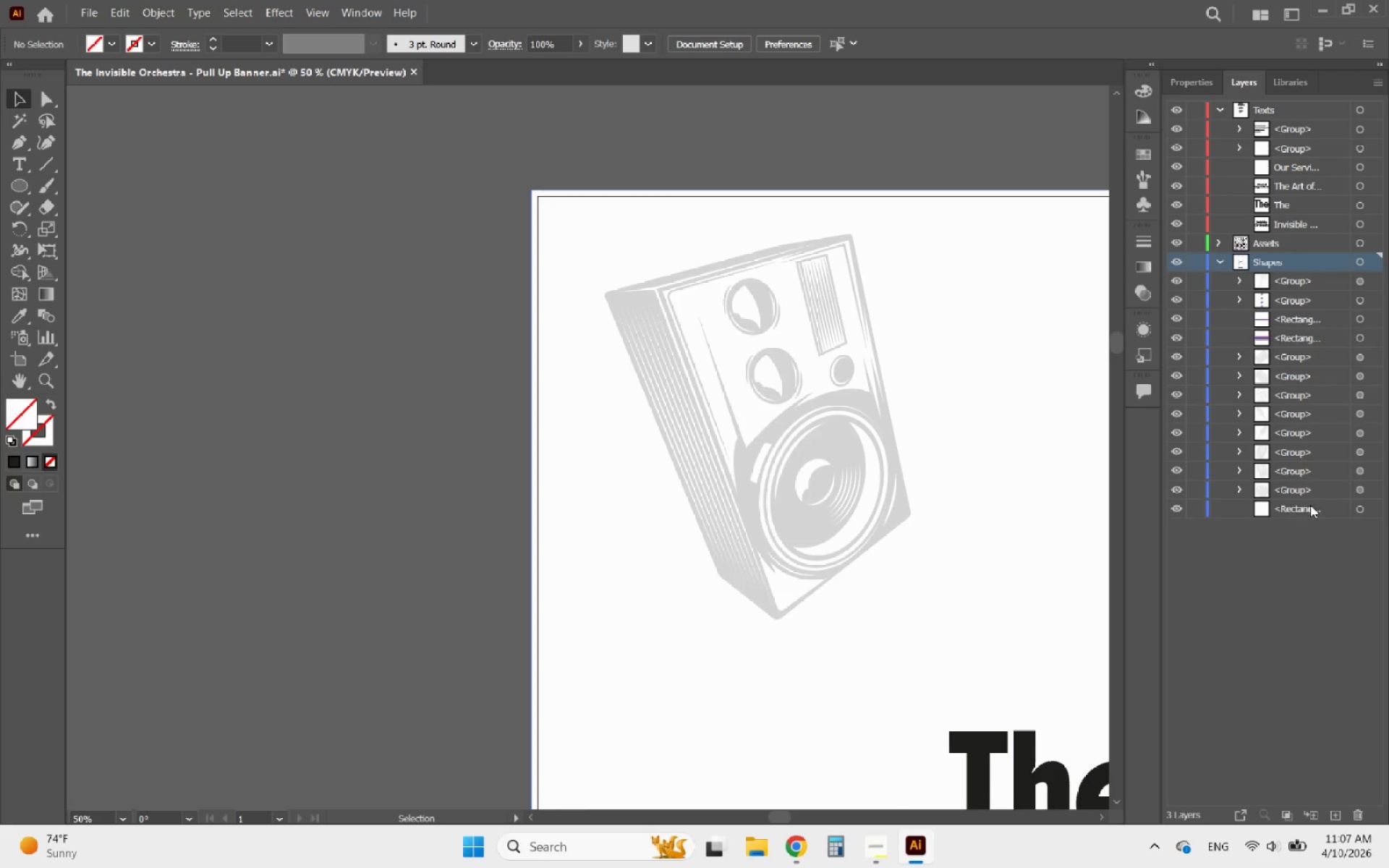 
left_click([1311, 505])
 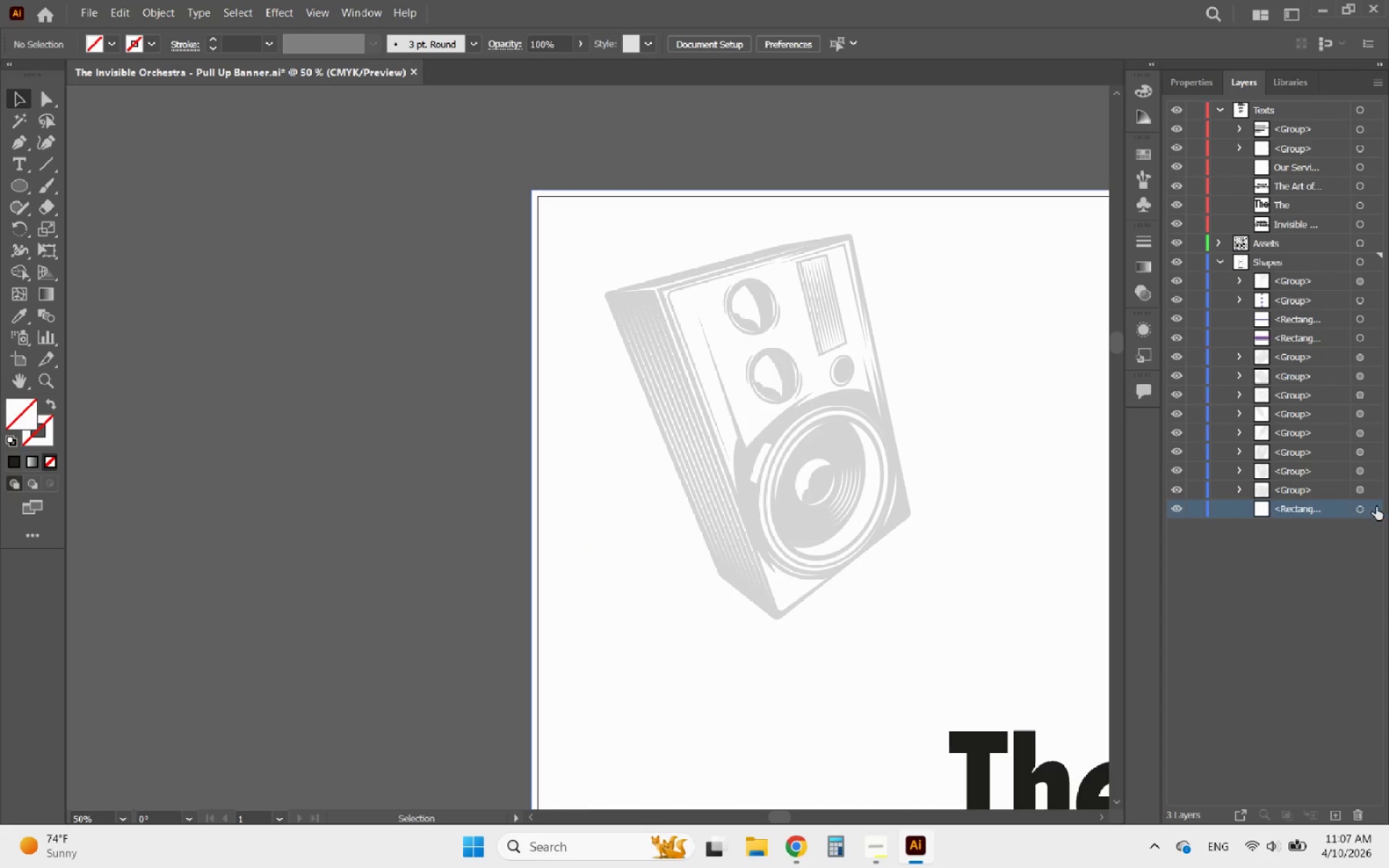 
left_click([1376, 506])
 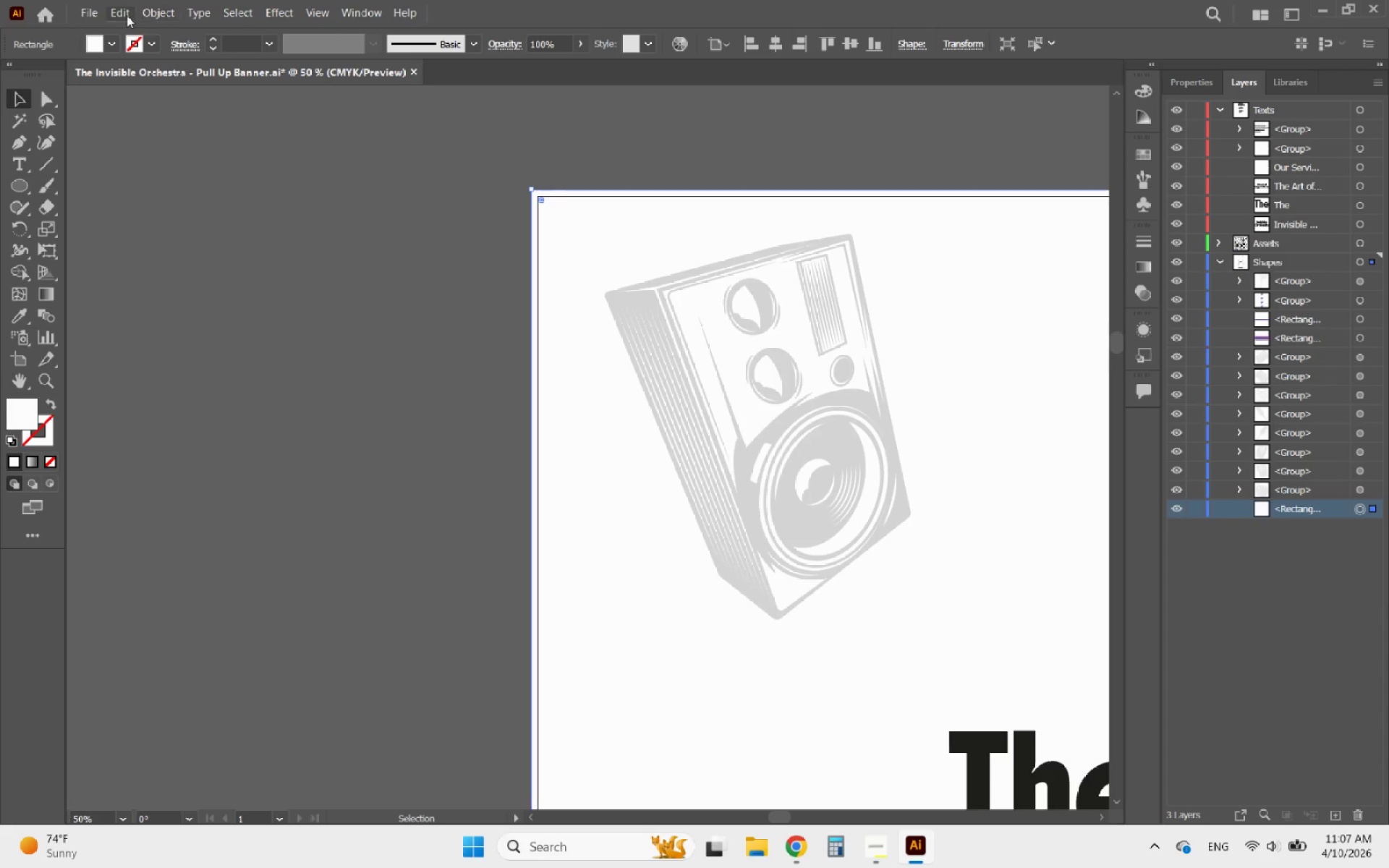 
left_click([150, 9])
 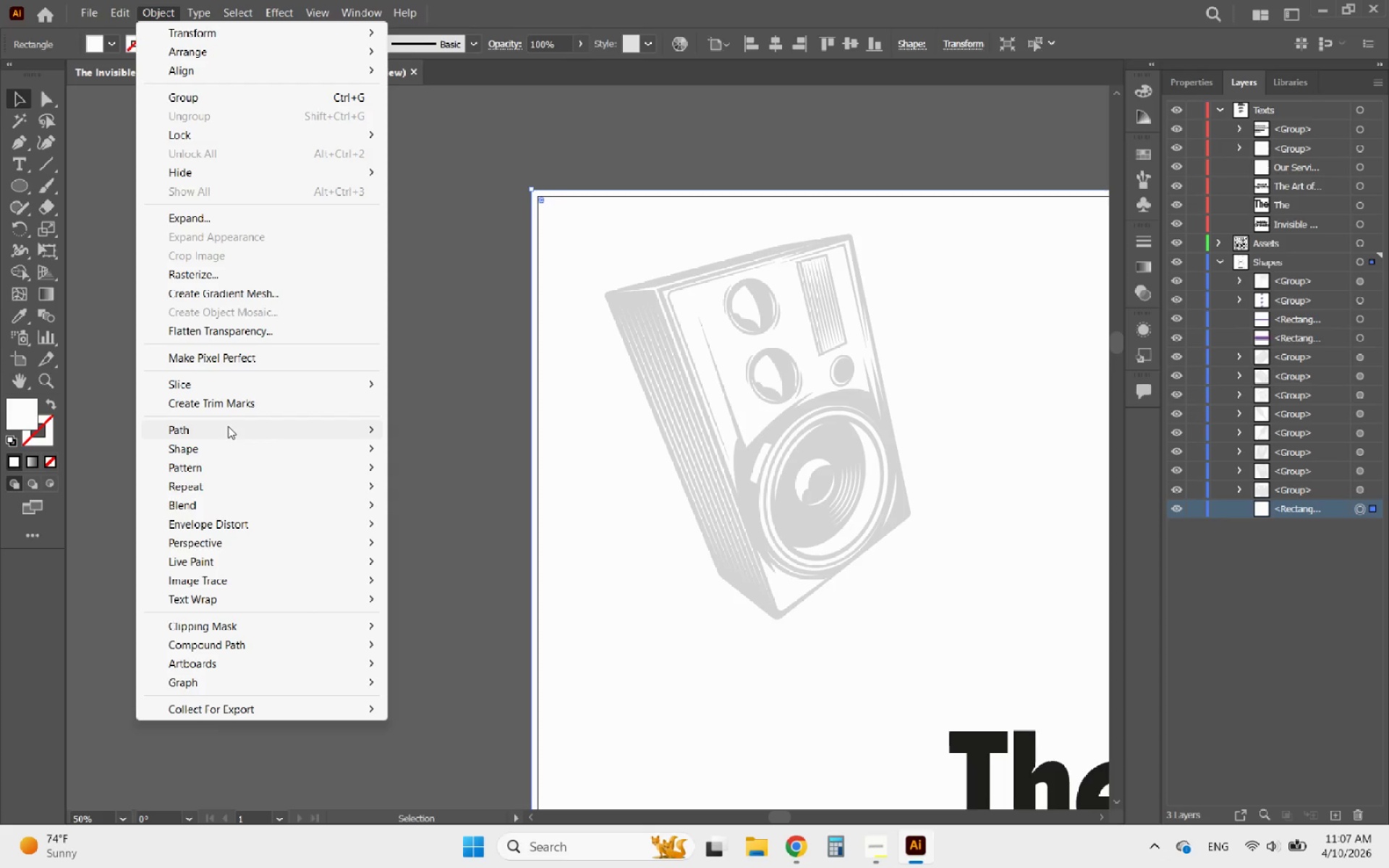 
mouse_move([104, 3])
 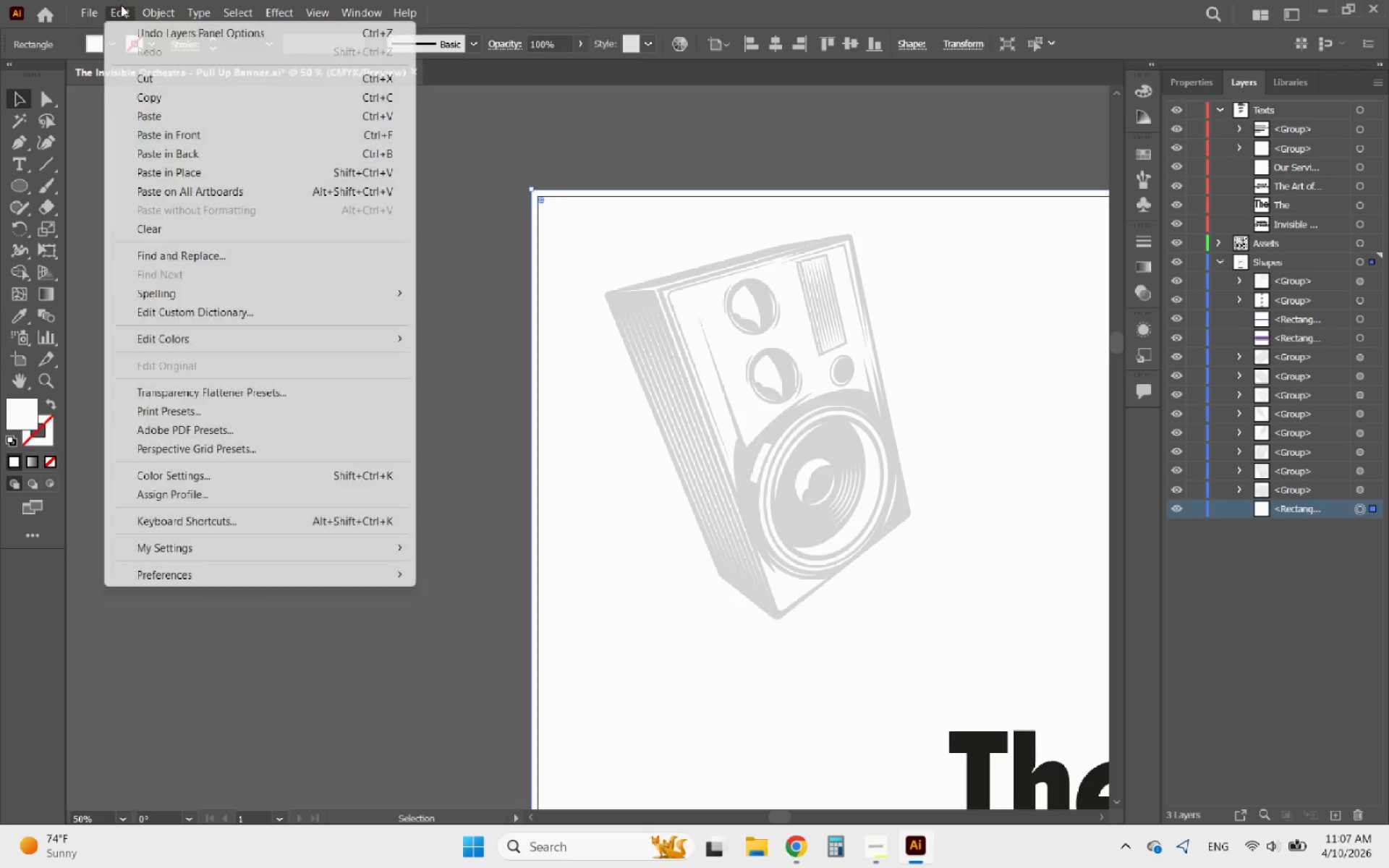 
mouse_move([119, 21])
 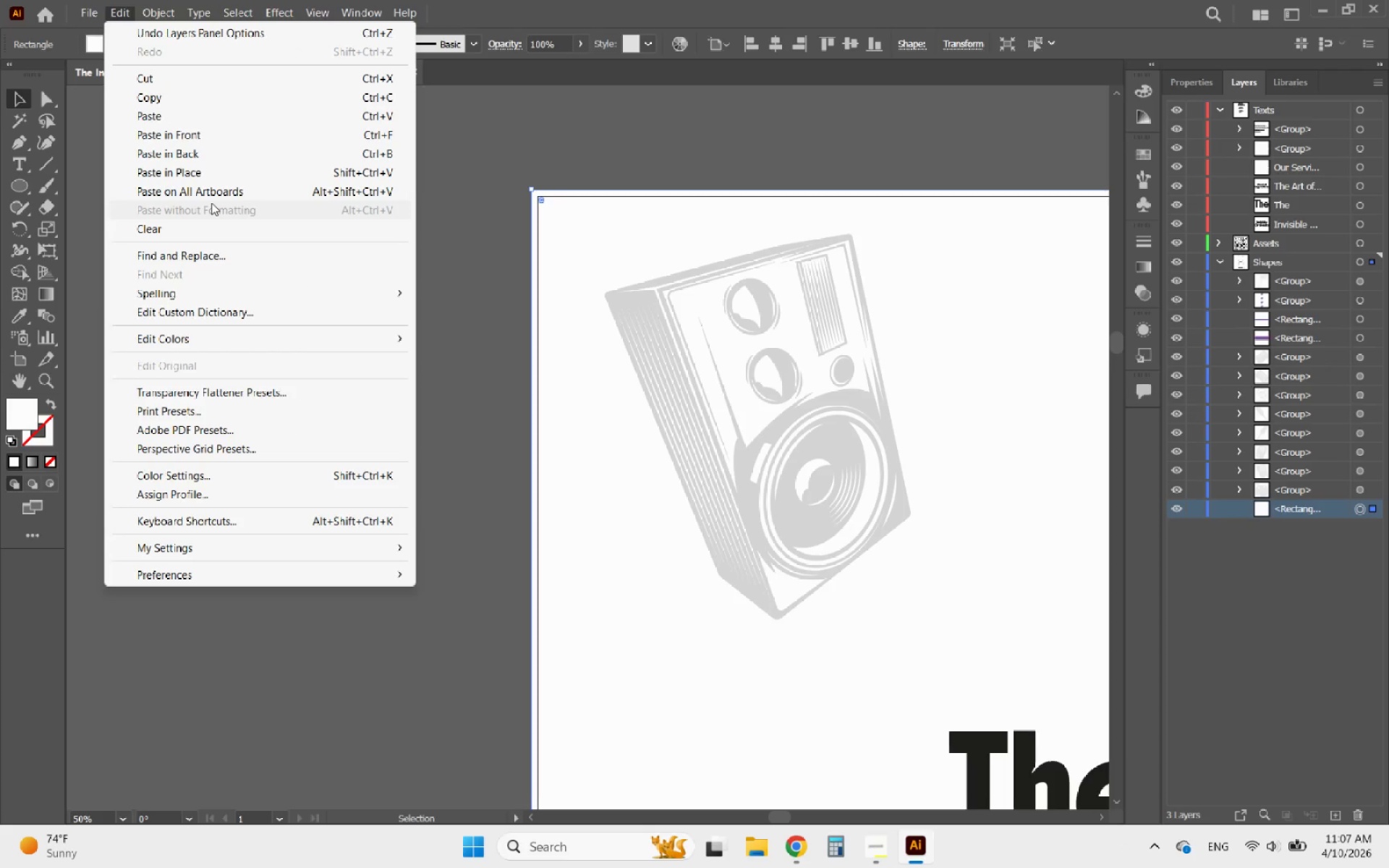 
wait(6.42)
 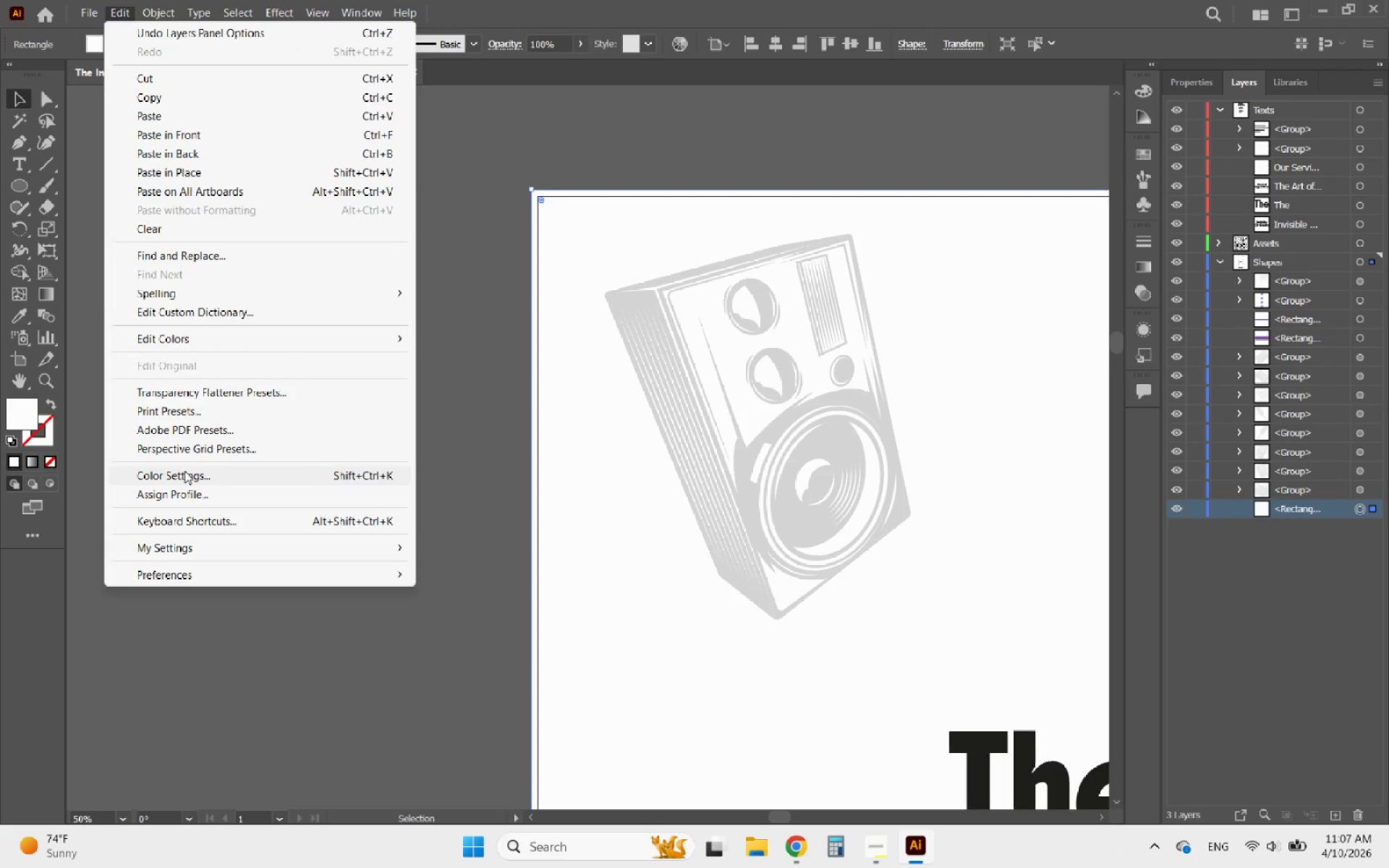 
mouse_move([159, 33])
 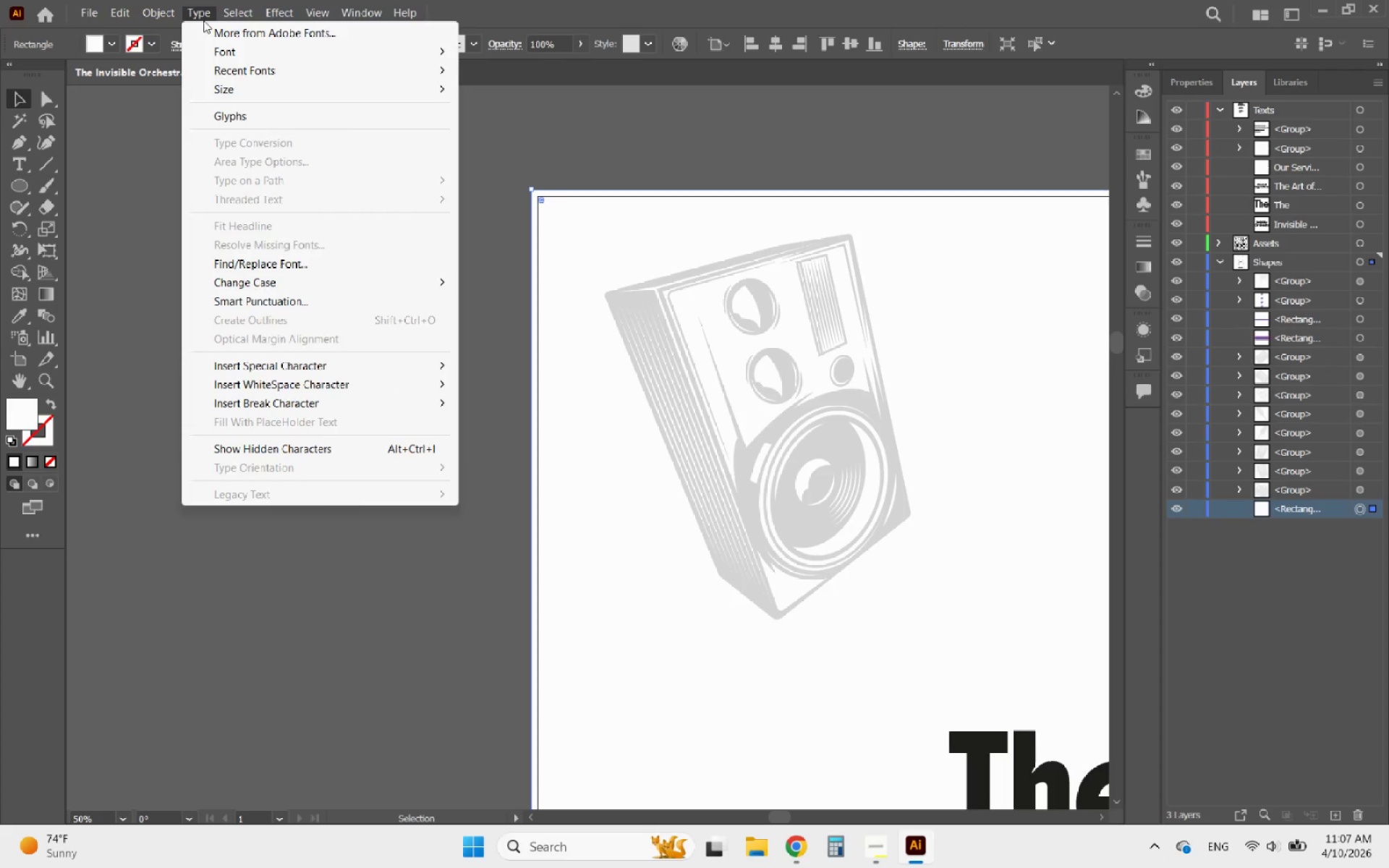 
mouse_move([280, 47])
 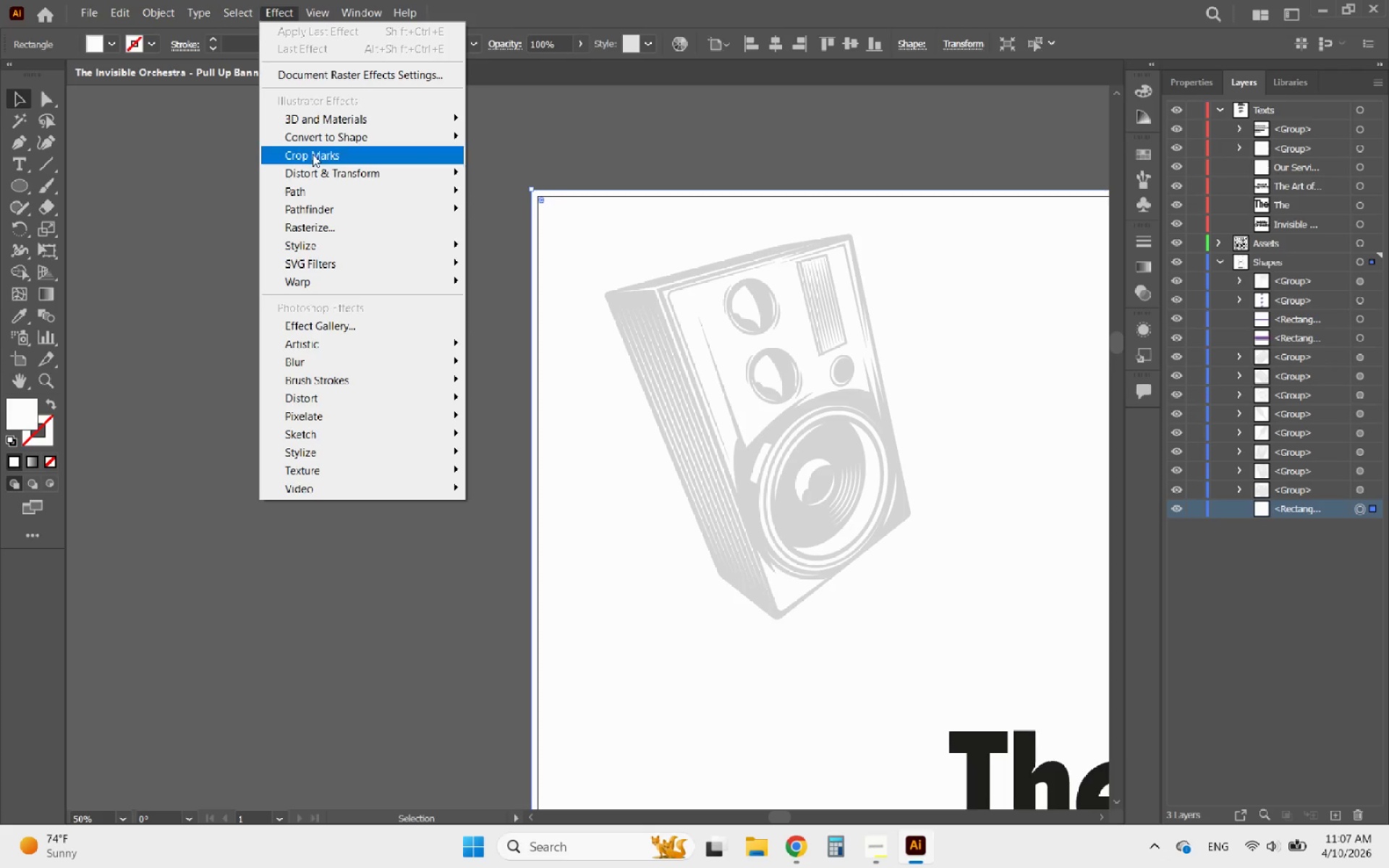 
left_click([313, 154])
 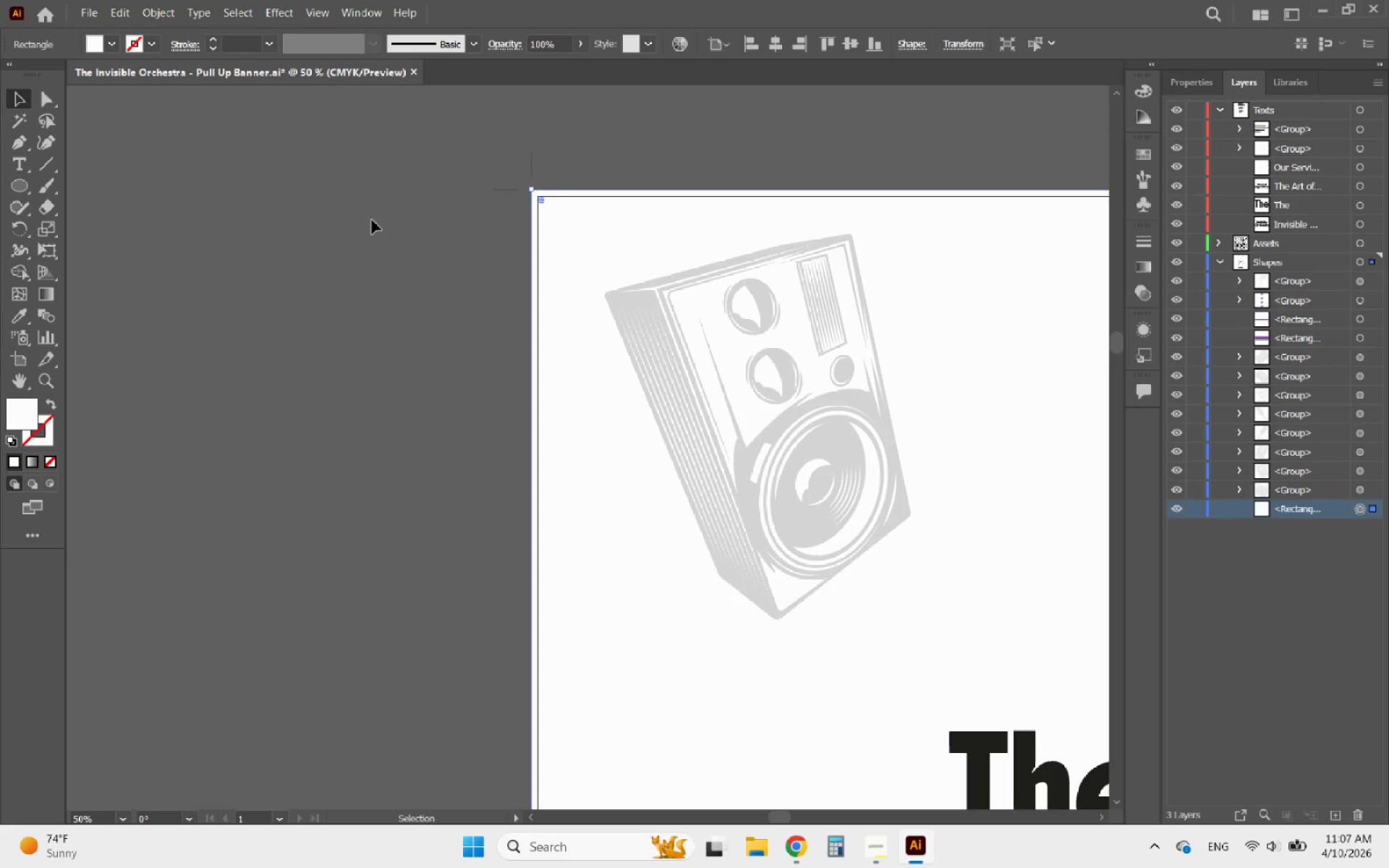 
hold_key(key=AltLeft, duration=1.39)
scroll: coordinate [386, 214], scroll_direction: down, amount: 3.0
 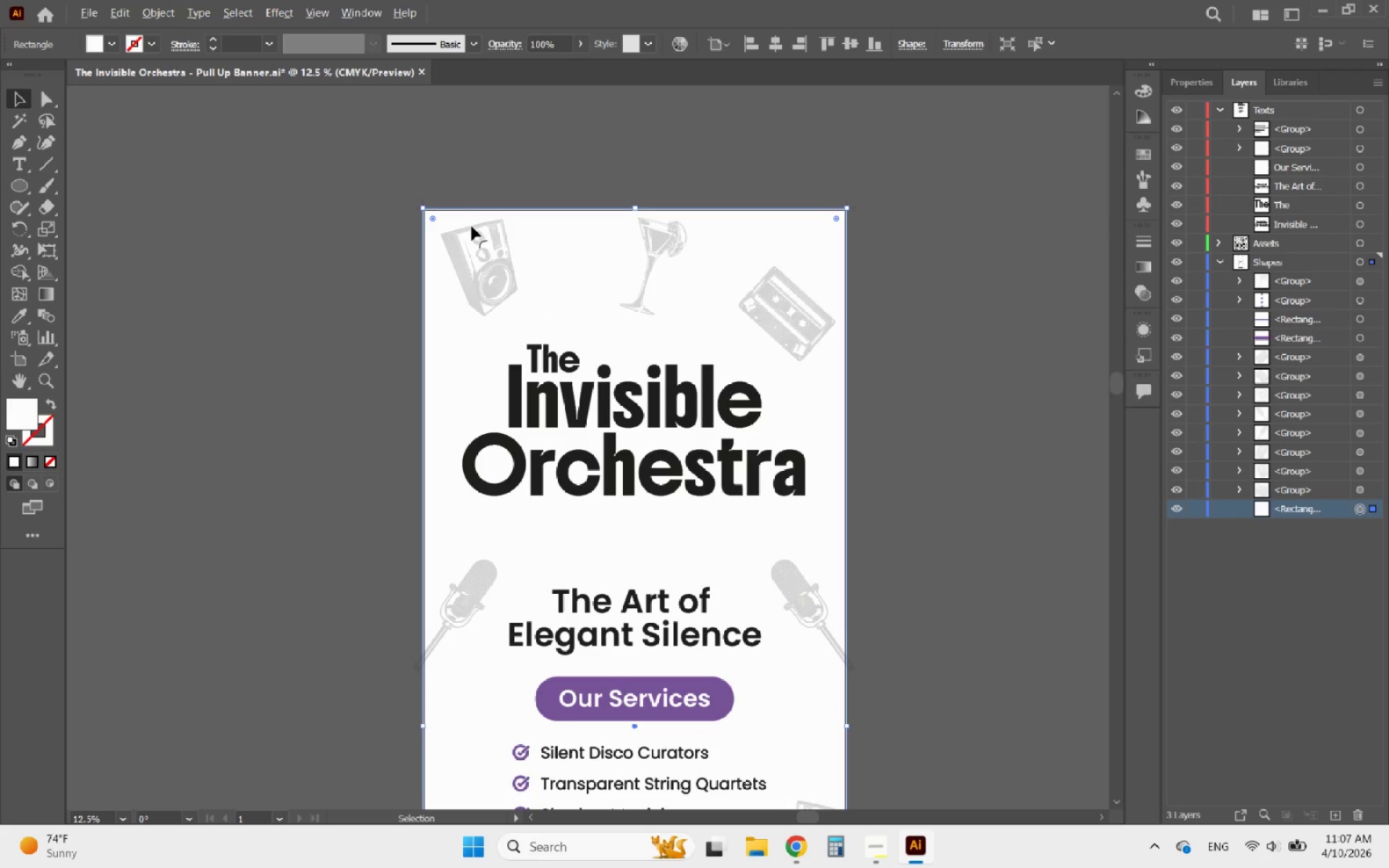 
hold_key(key=AltLeft, duration=1.27)
scroll: coordinate [738, 254], scroll_direction: up, amount: 10.0
 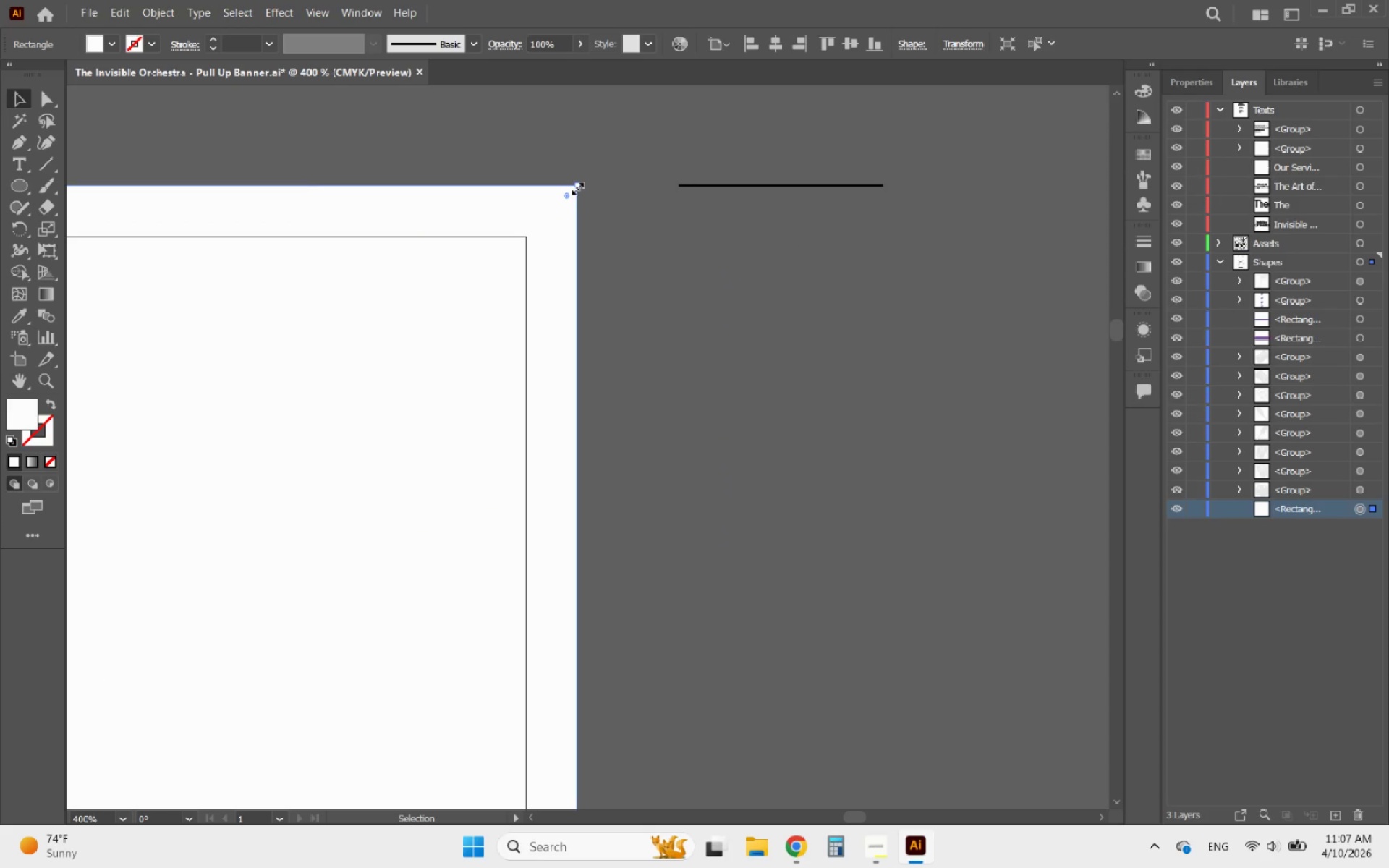 
left_click_drag(start_coordinate=[576, 187], to_coordinate=[525, 234])
 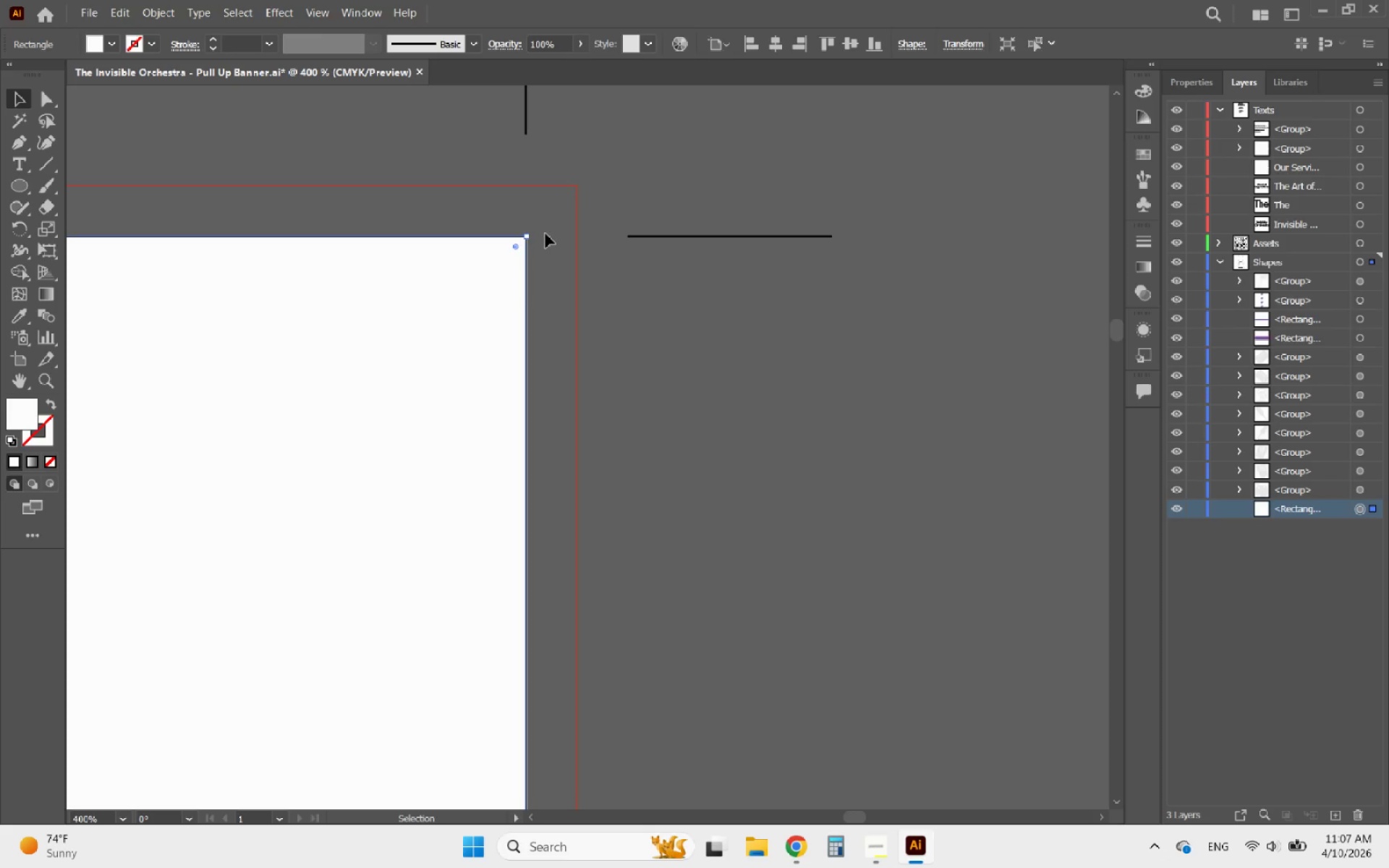 
hold_key(key=AltLeft, duration=1.14)
scroll: coordinate [545, 234], scroll_direction: up, amount: 4.0
 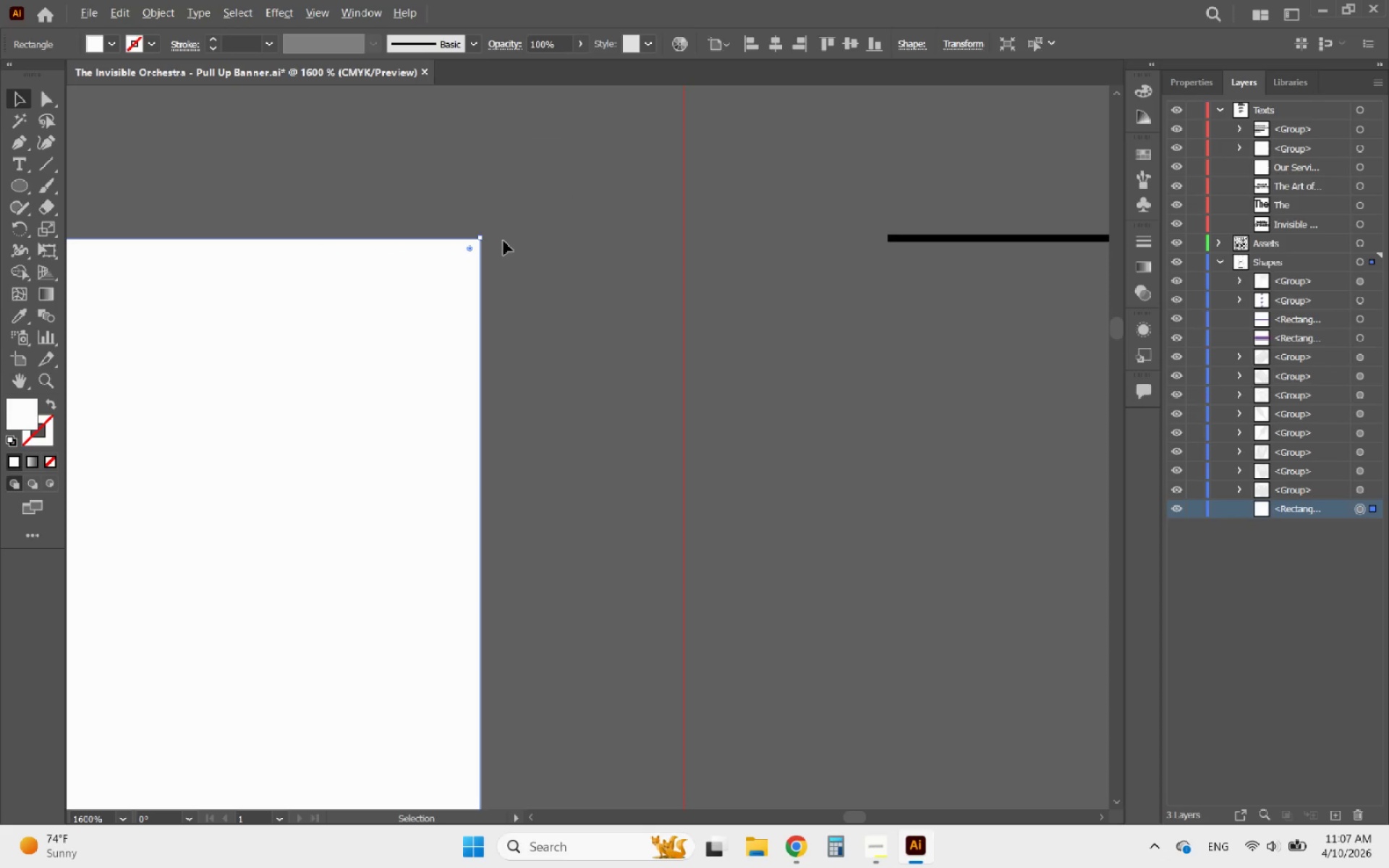 
hold_key(key=AltLeft, duration=2.7)
scroll: coordinate [771, 224], scroll_direction: down, amount: 13.0
 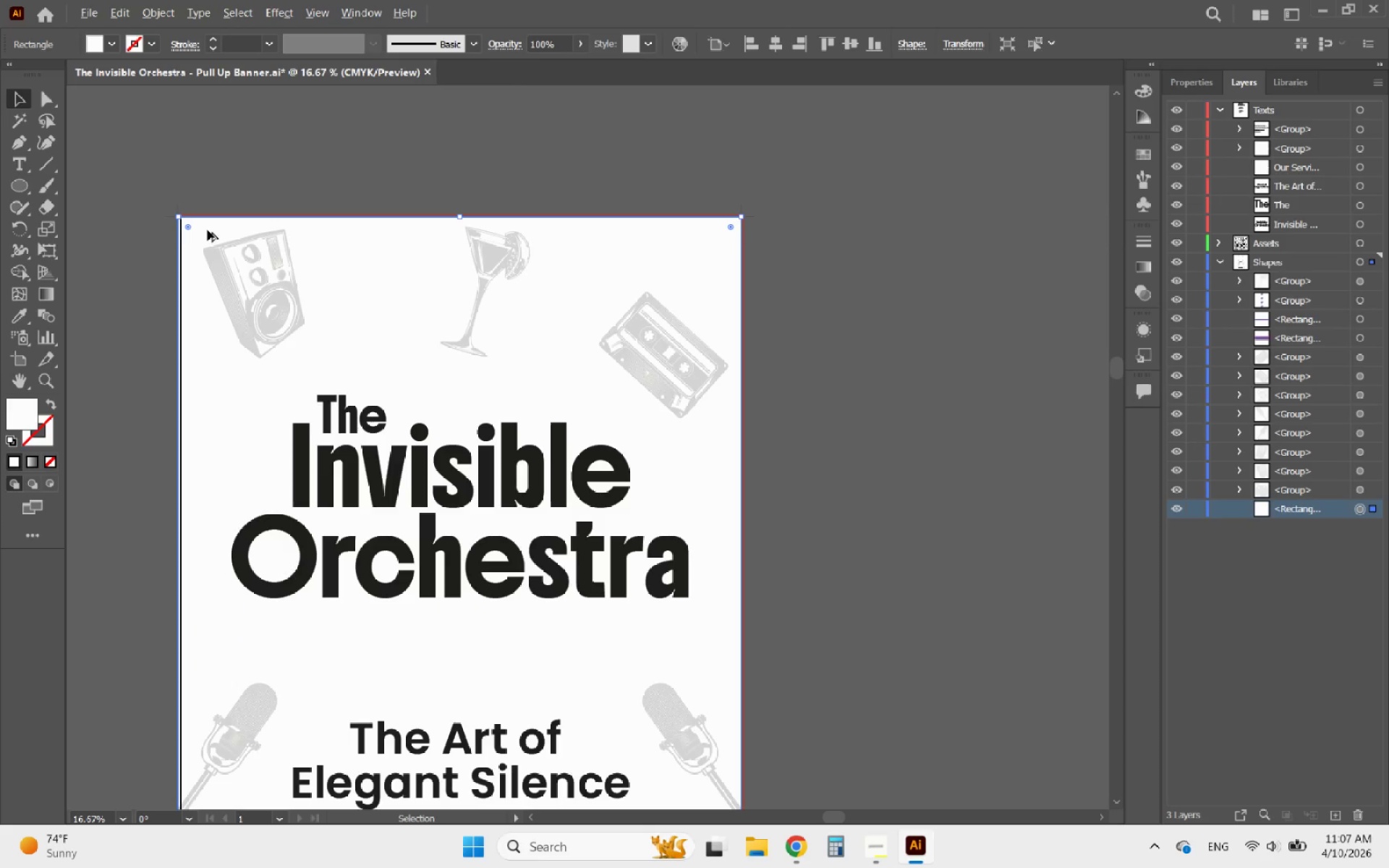 
scroll: coordinate [161, 218], scroll_direction: up, amount: 6.0
 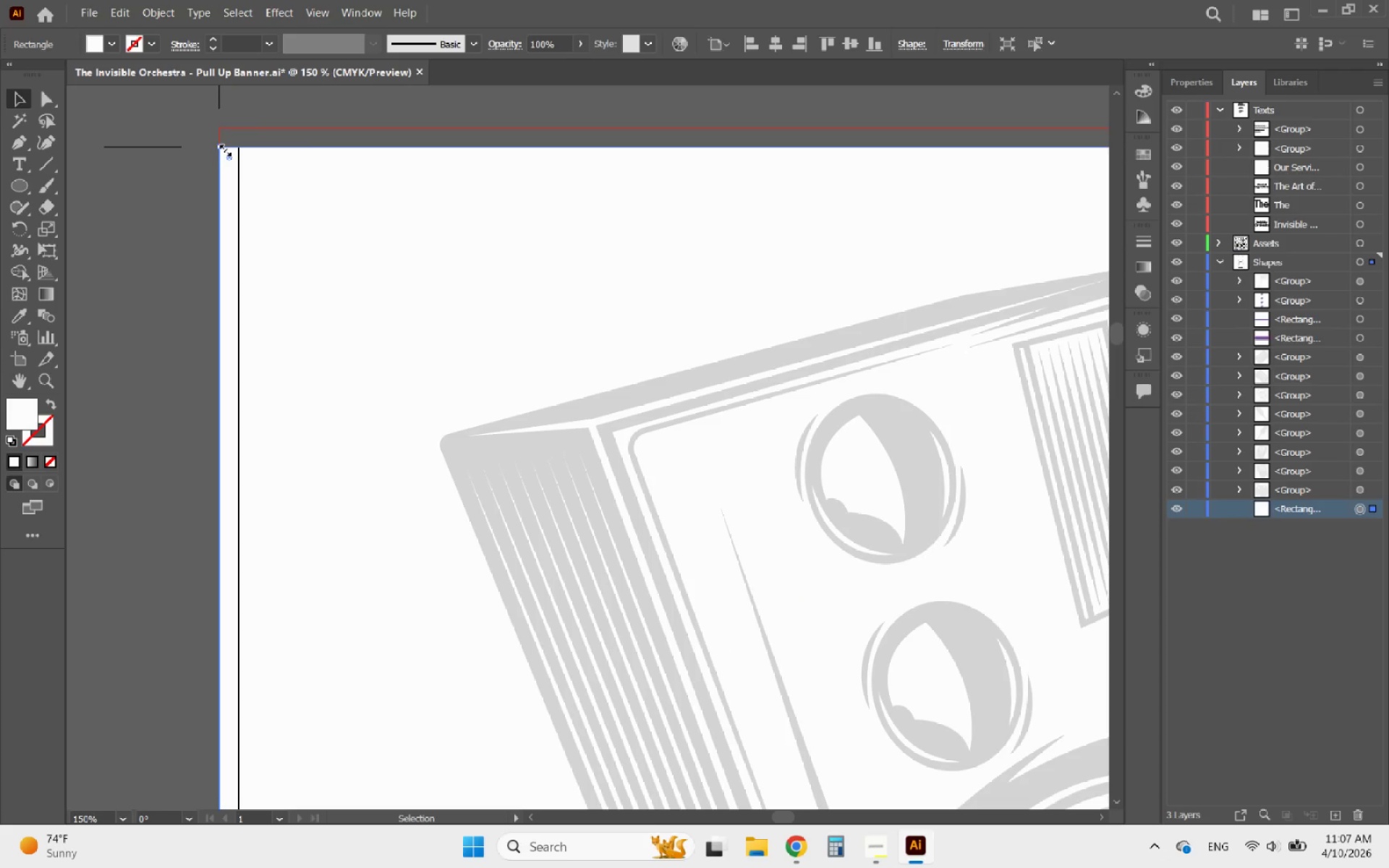 
left_click_drag(start_coordinate=[224, 148], to_coordinate=[218, 125])
 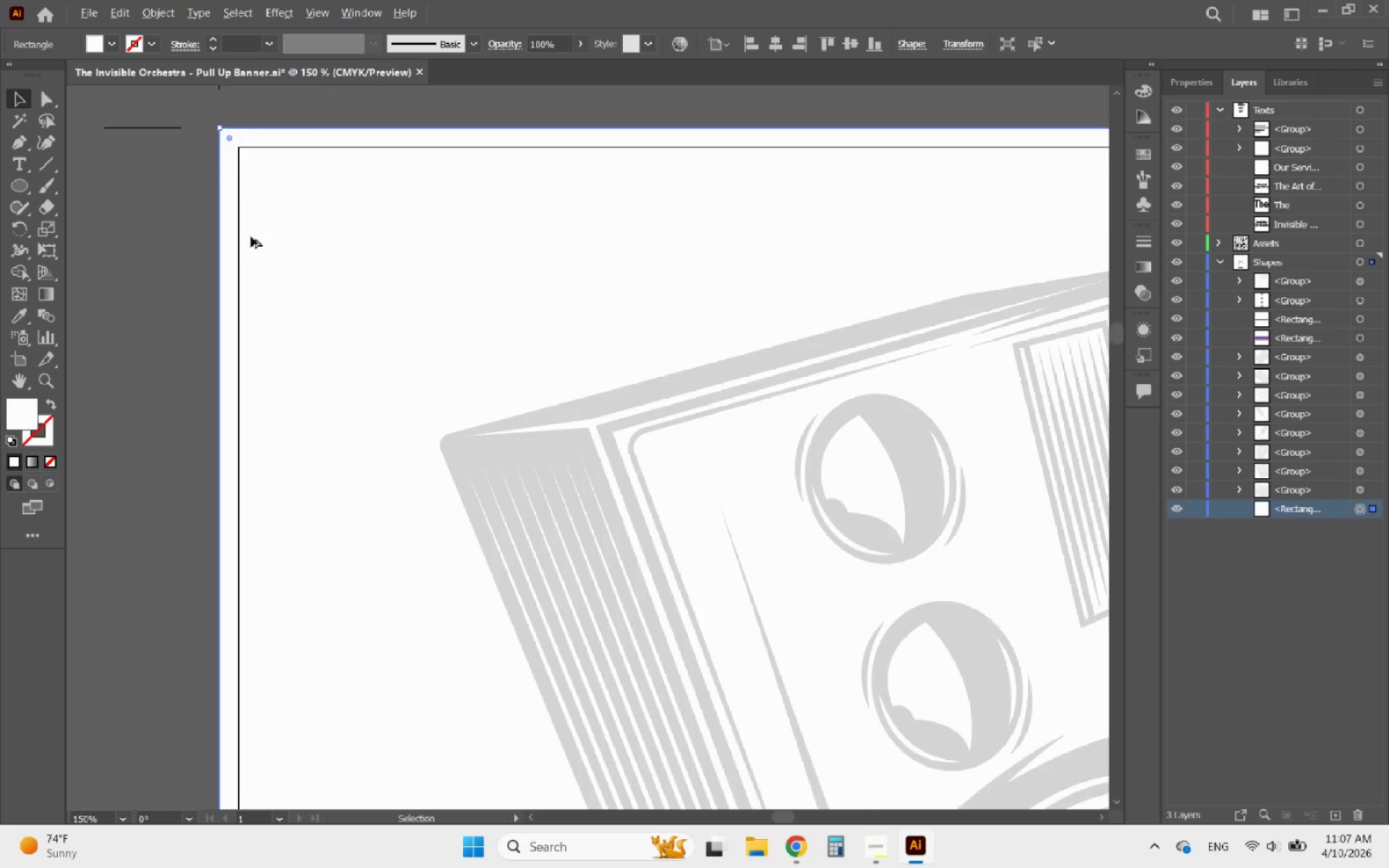 
key(Alt+AltLeft)
 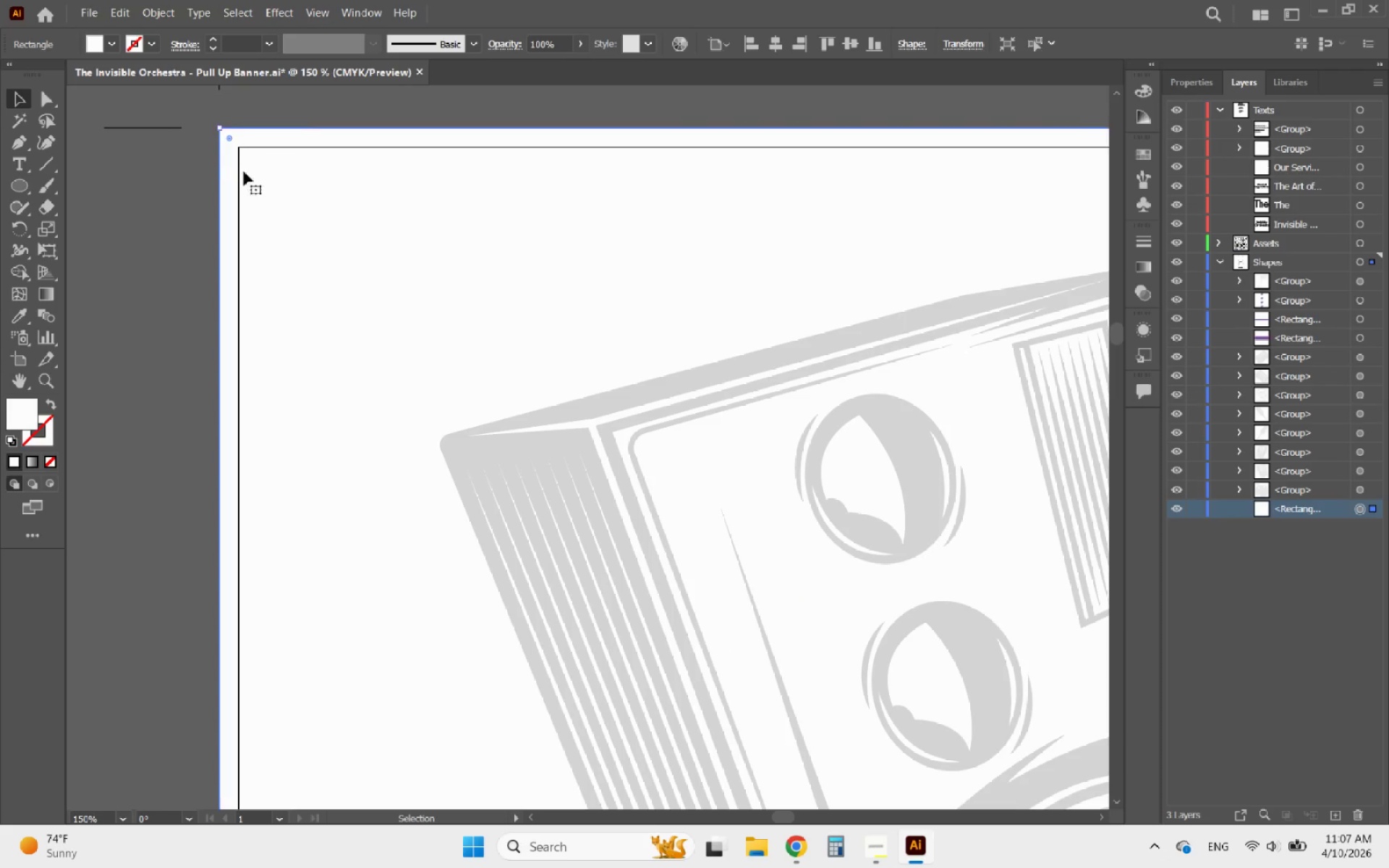 
hold_key(key=AltLeft, duration=1.56)
scroll: coordinate [244, 262], scroll_direction: down, amount: 5.0
 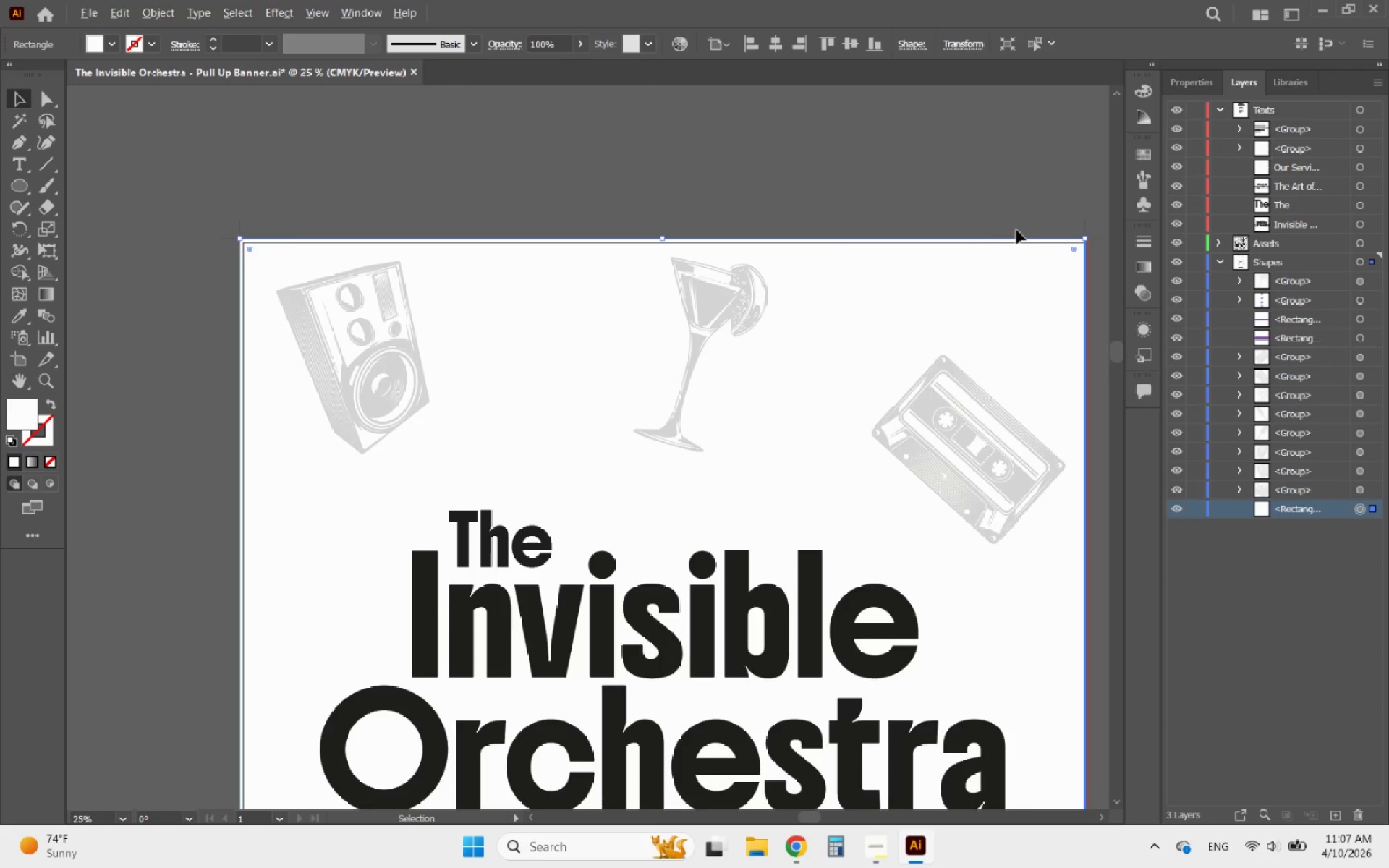 
scroll: coordinate [1103, 233], scroll_direction: up, amount: 5.0
 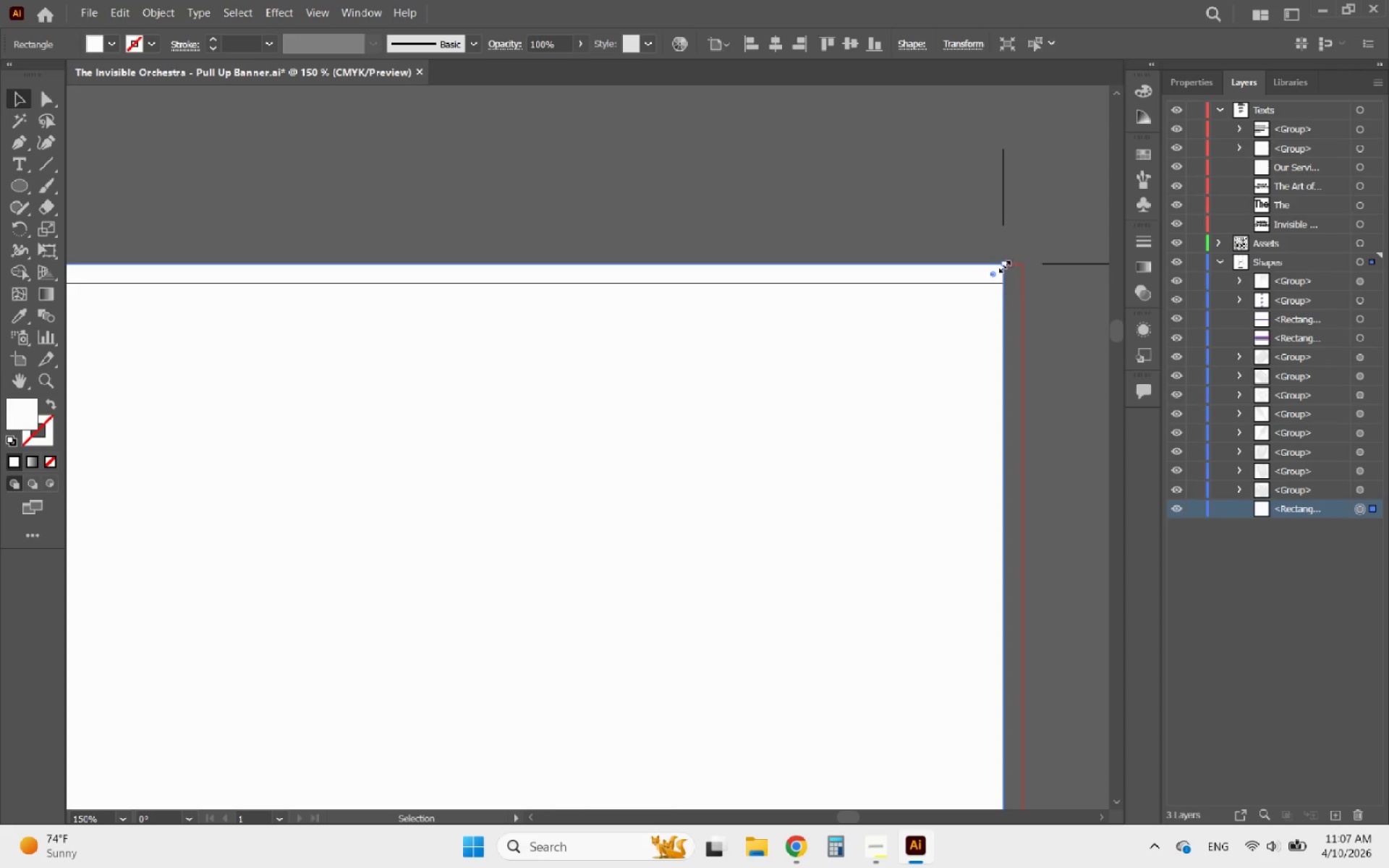 
left_click_drag(start_coordinate=[1003, 263], to_coordinate=[1023, 261])
 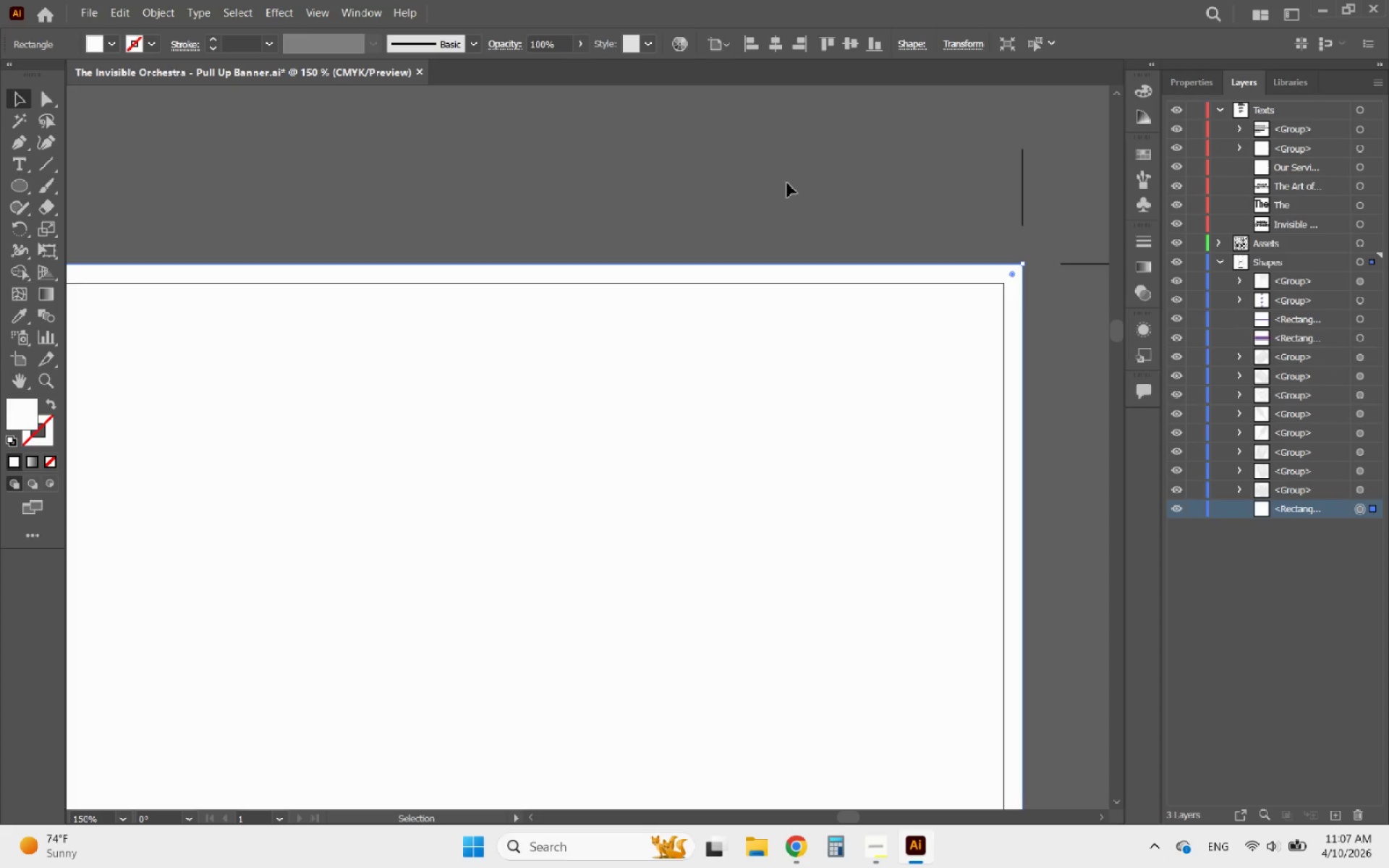 
left_click([787, 183])
 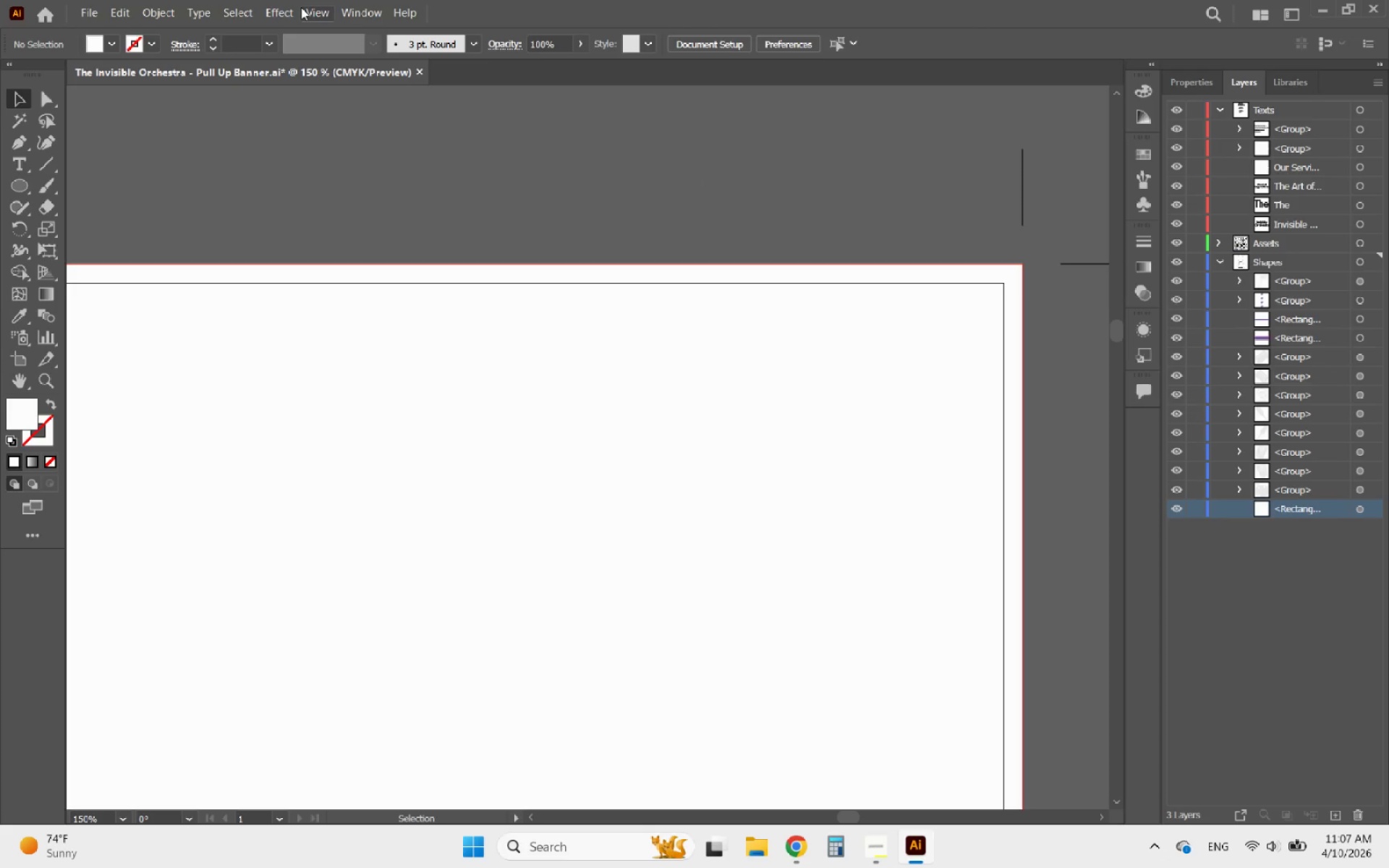 
left_click([301, 7])
 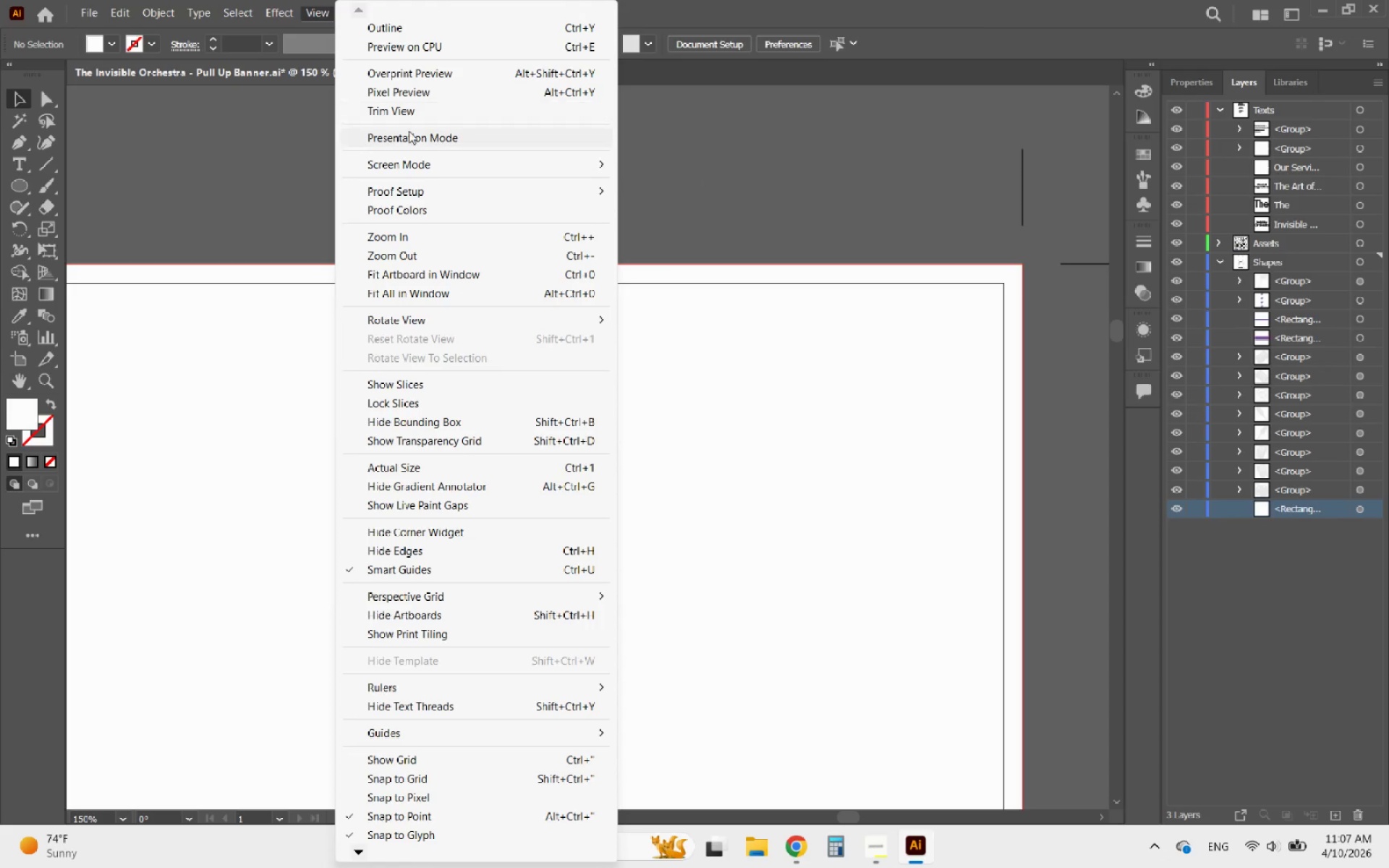 
left_click([409, 136])
 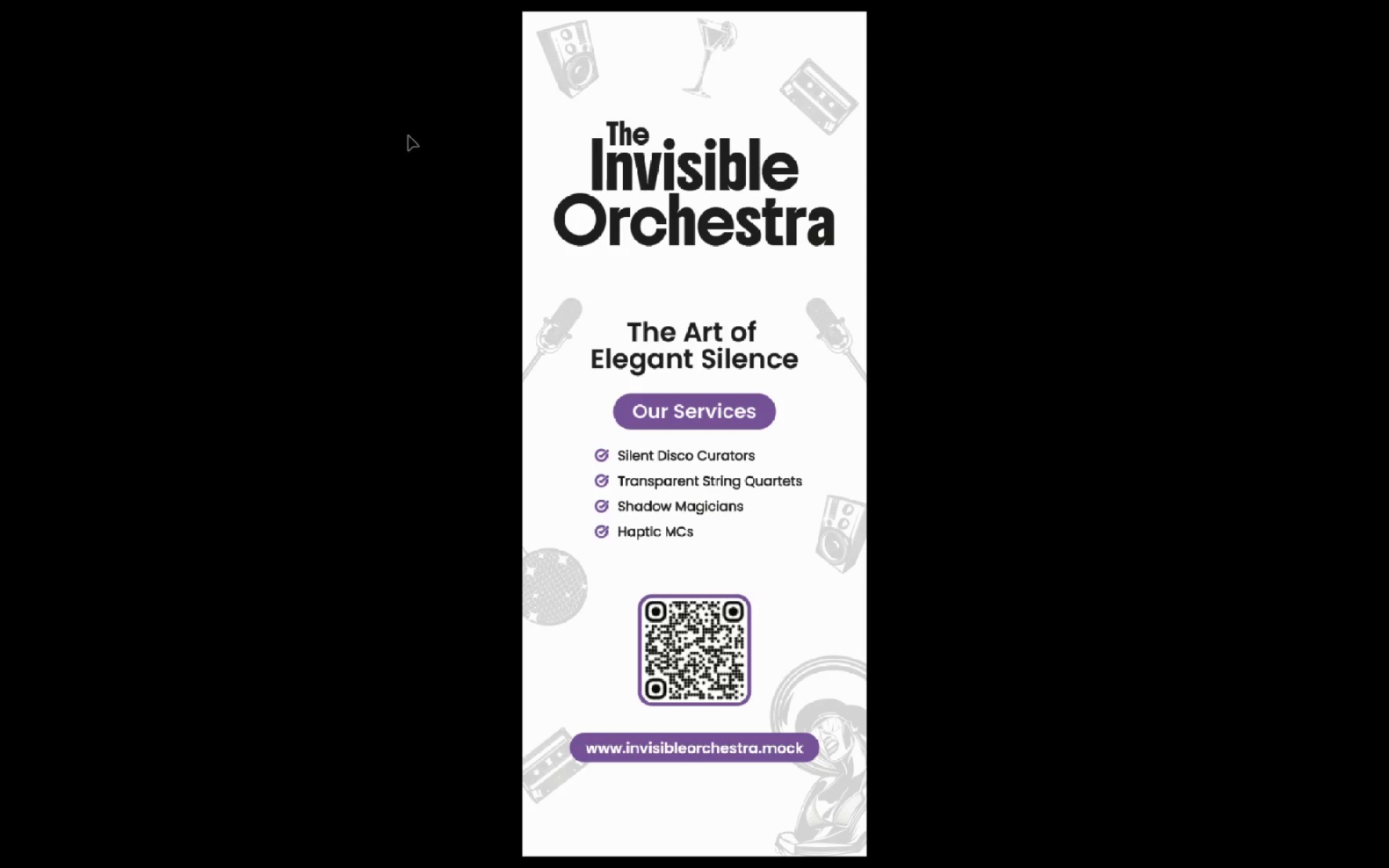 
key(Escape)
 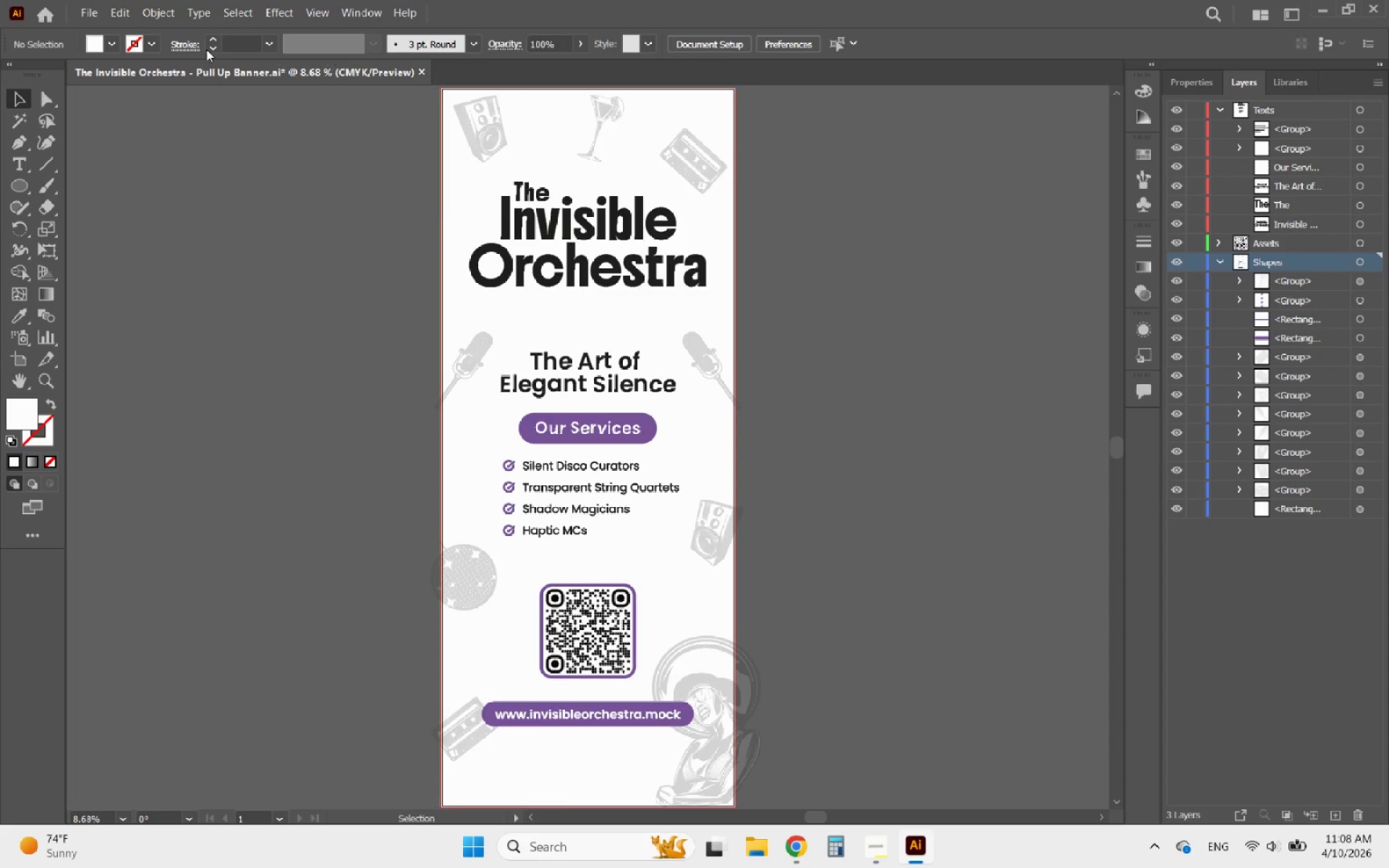 
left_click([82, 17])
 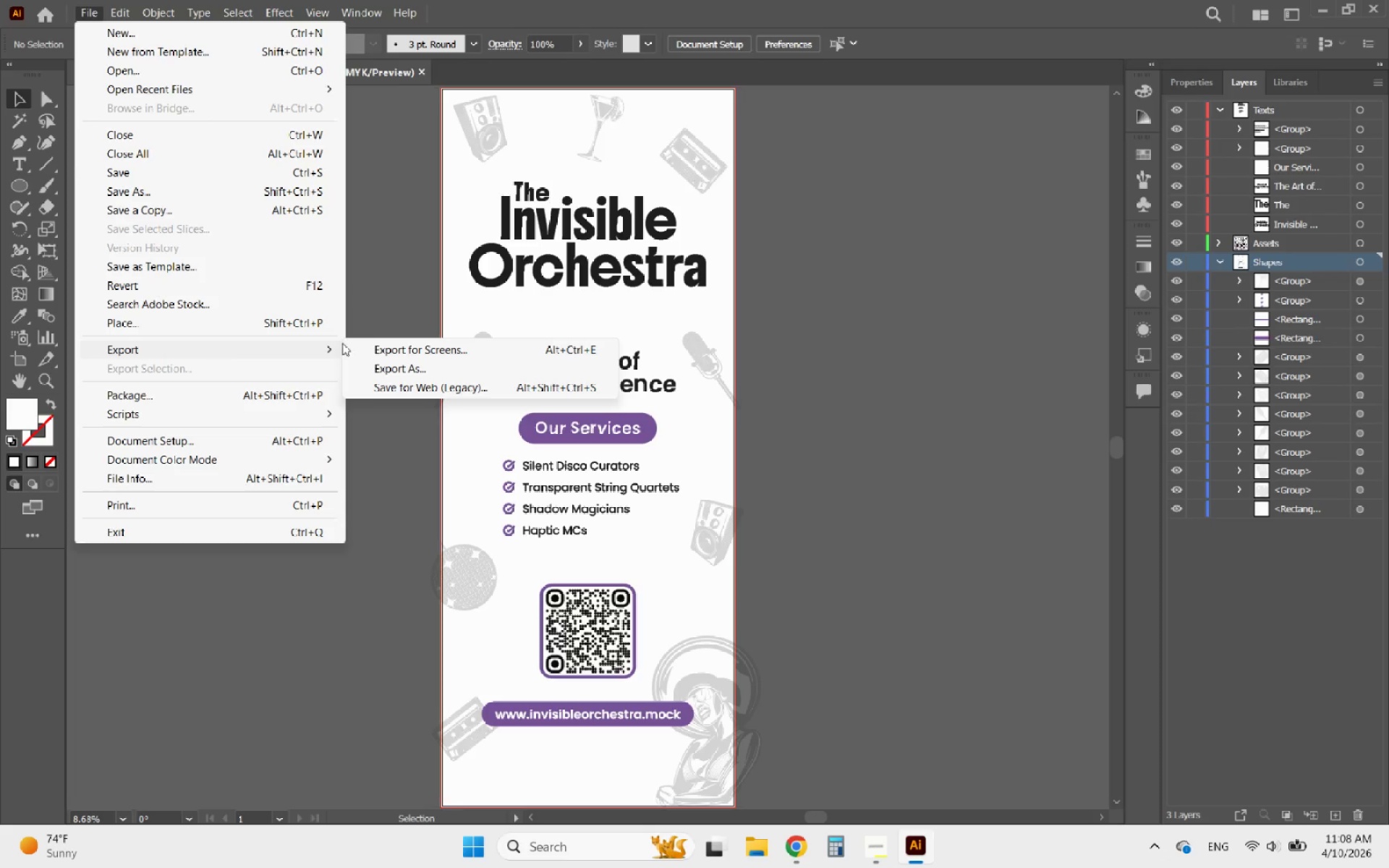 
left_click([433, 349])
 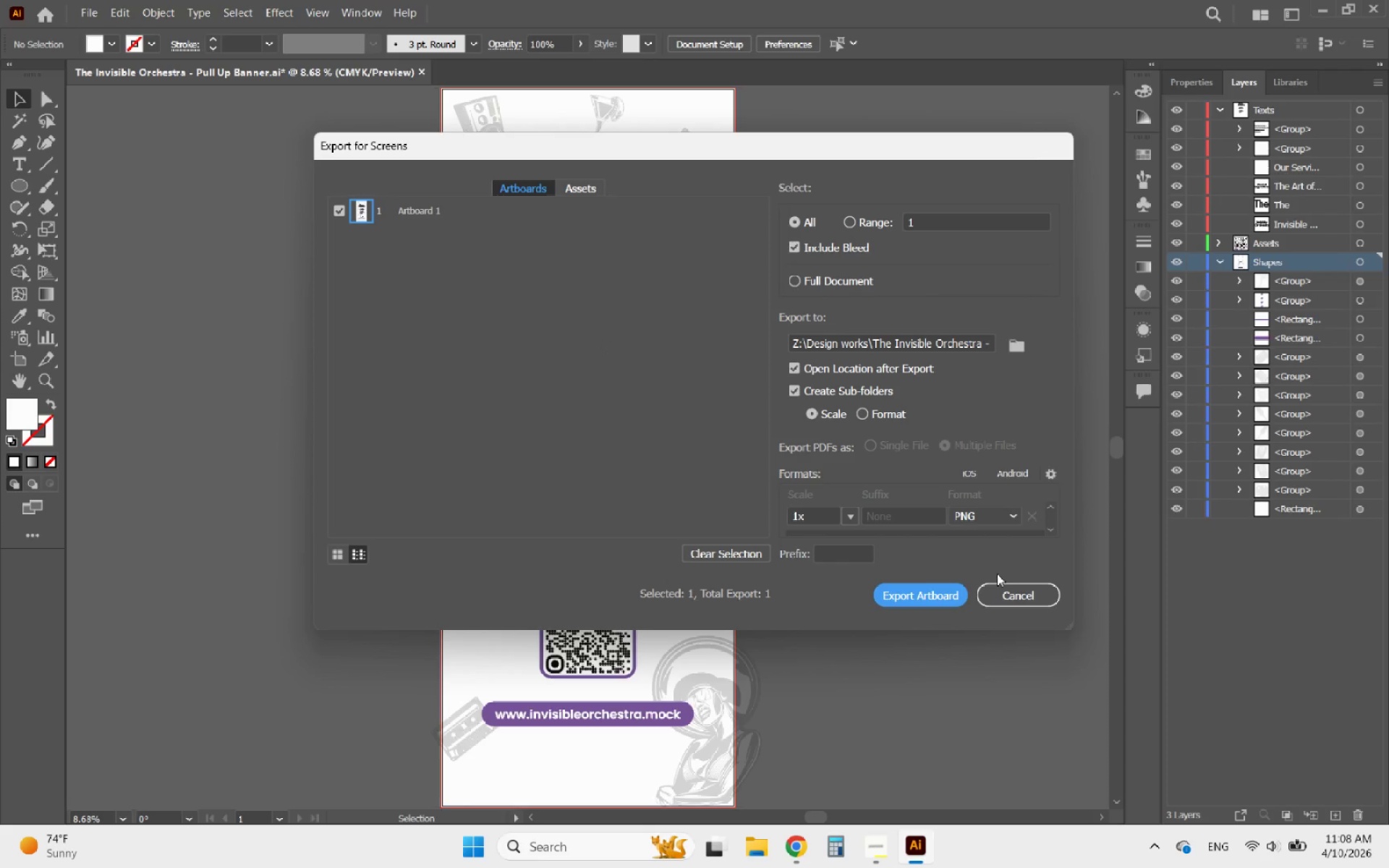 
left_click([1011, 595])
 